 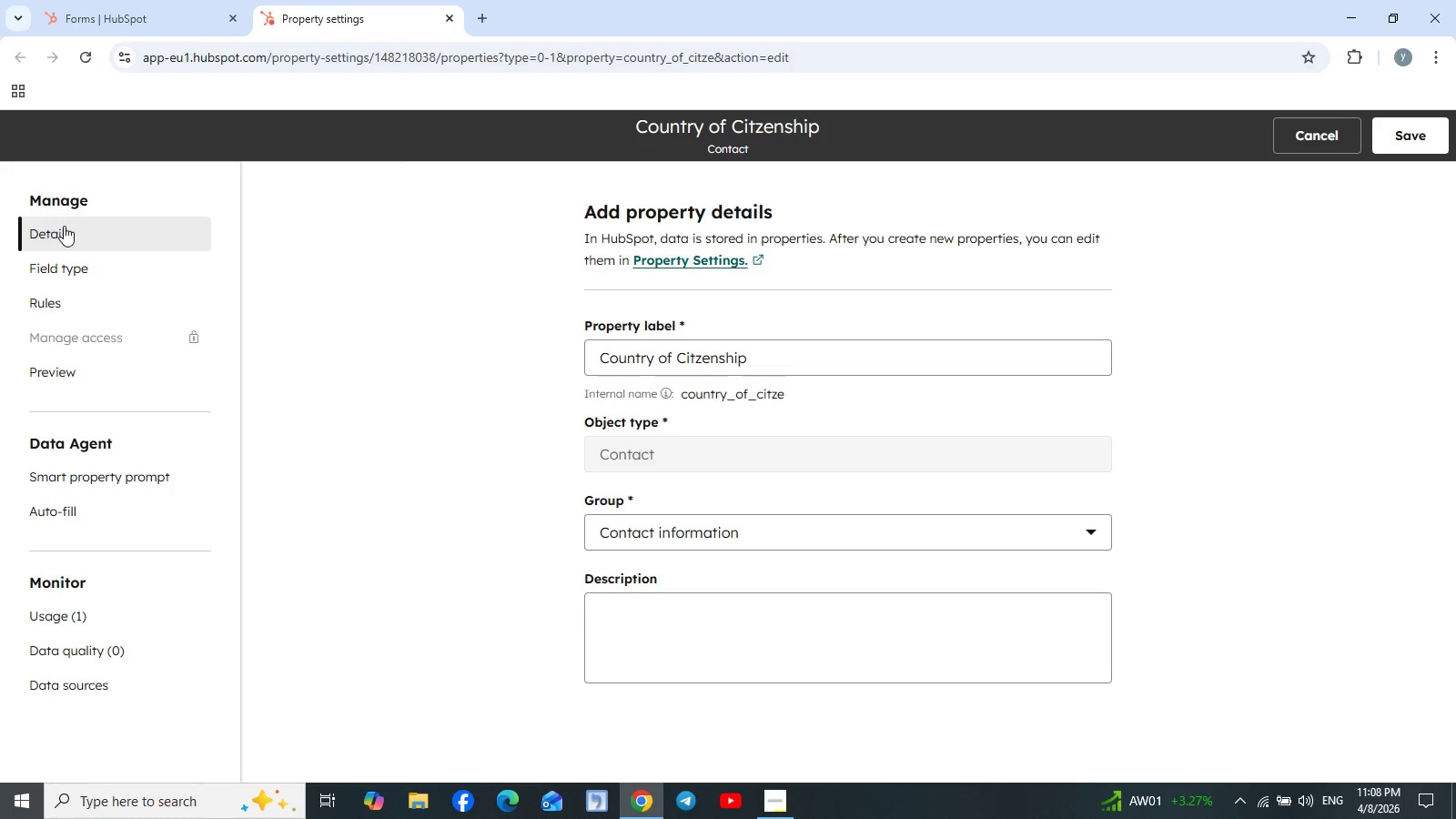 
left_click([824, 352])
 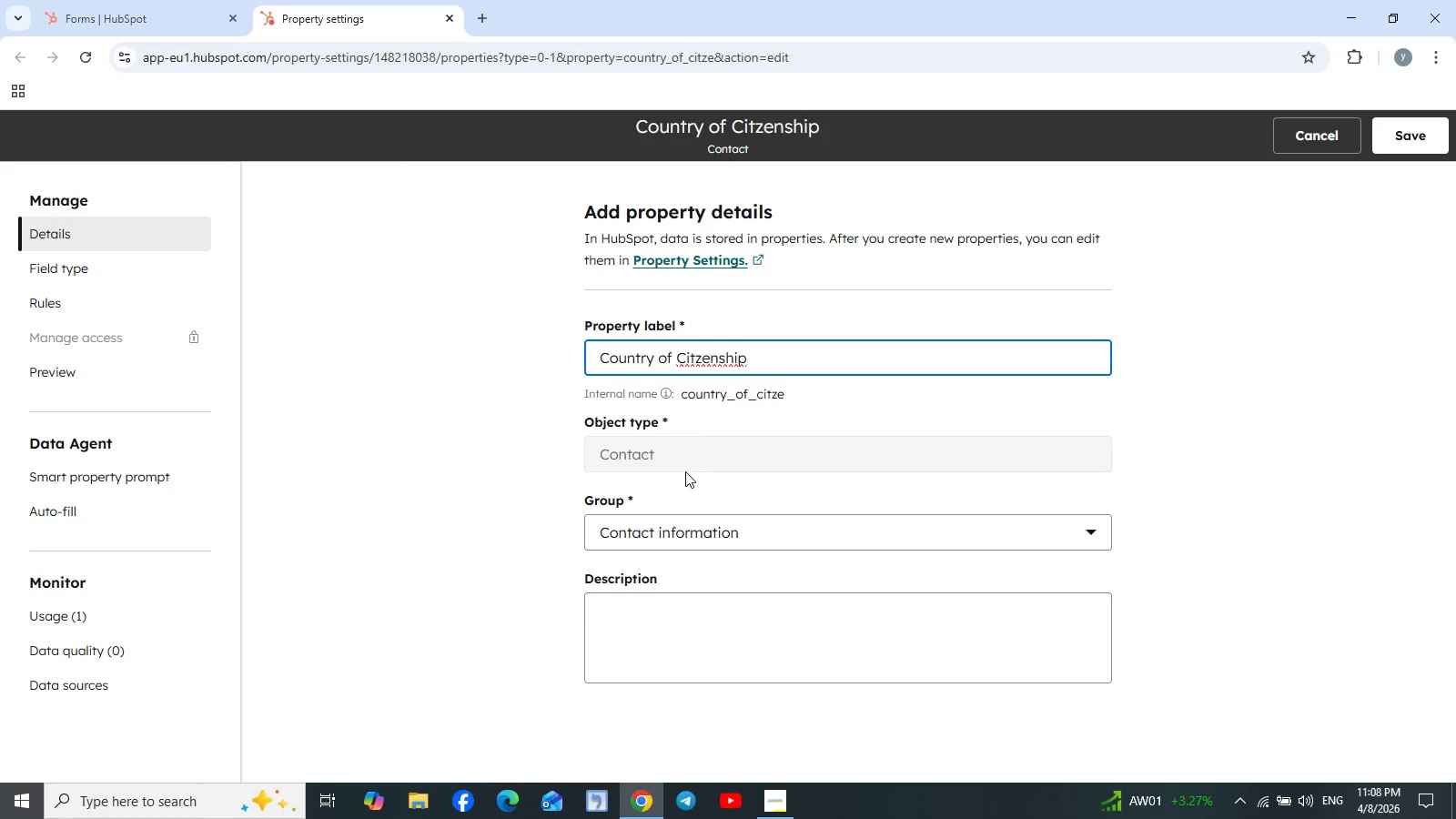 
left_click([704, 461])
 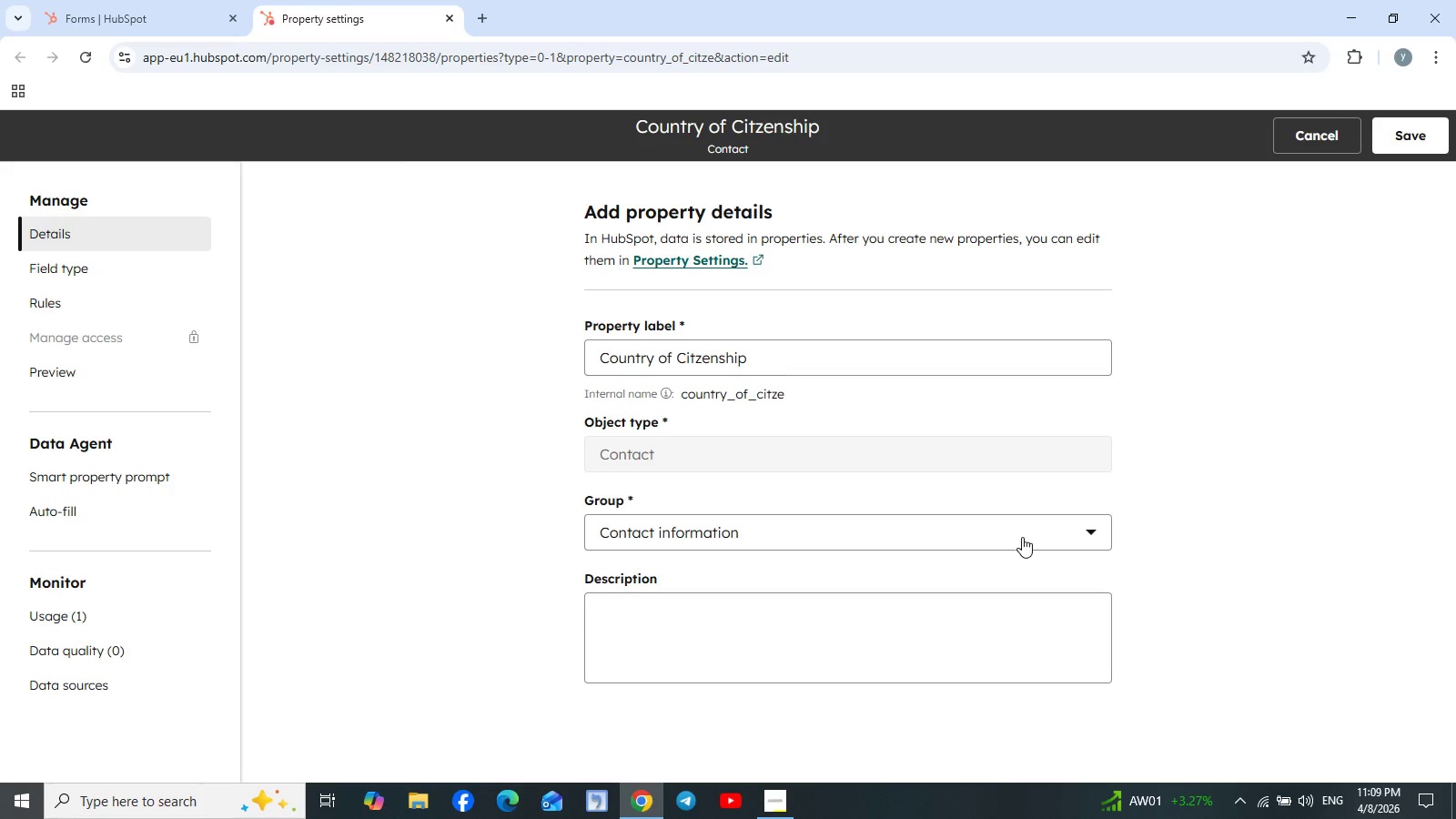 
left_click([1054, 530])
 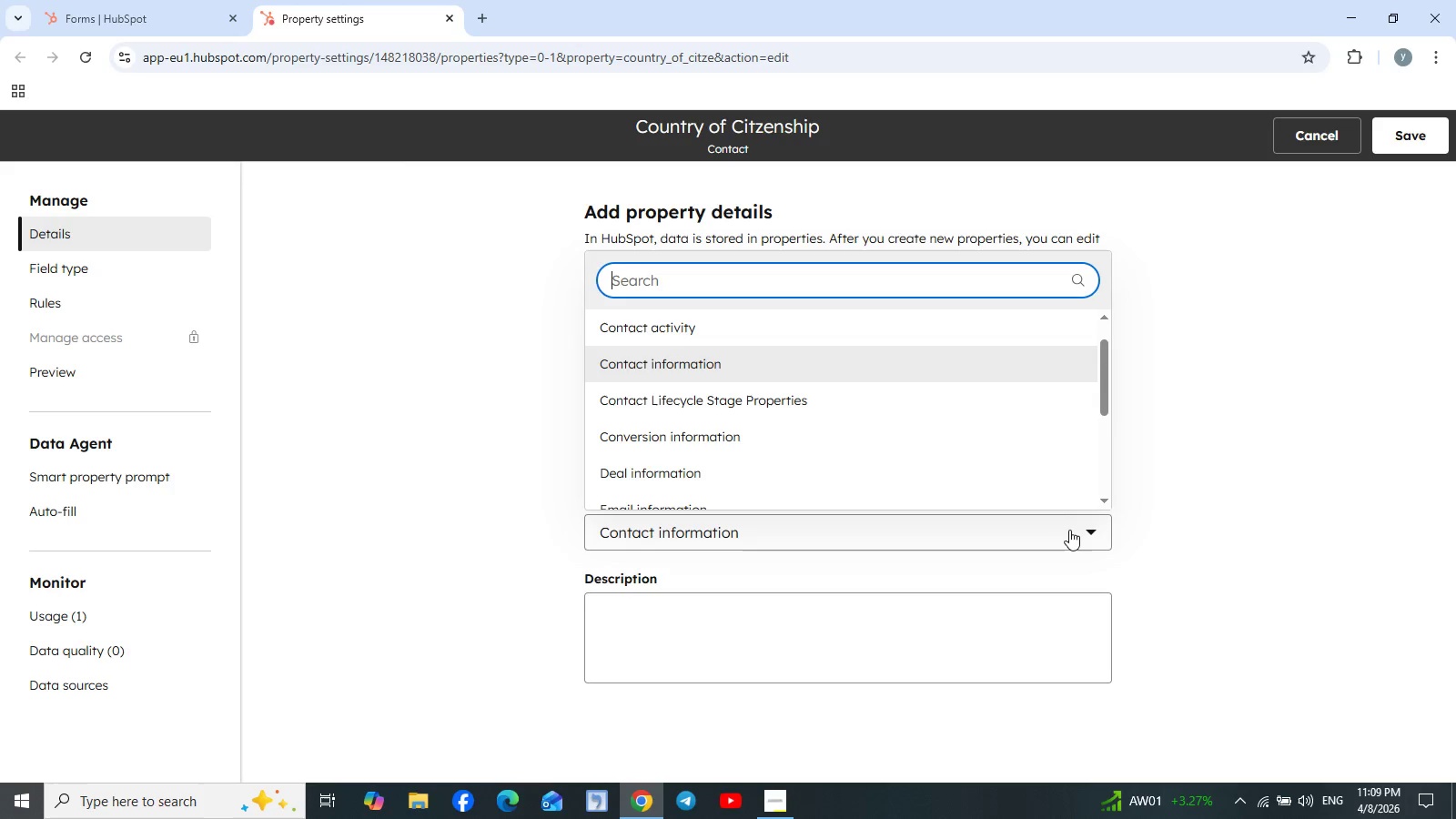 
left_click([1069, 530])
 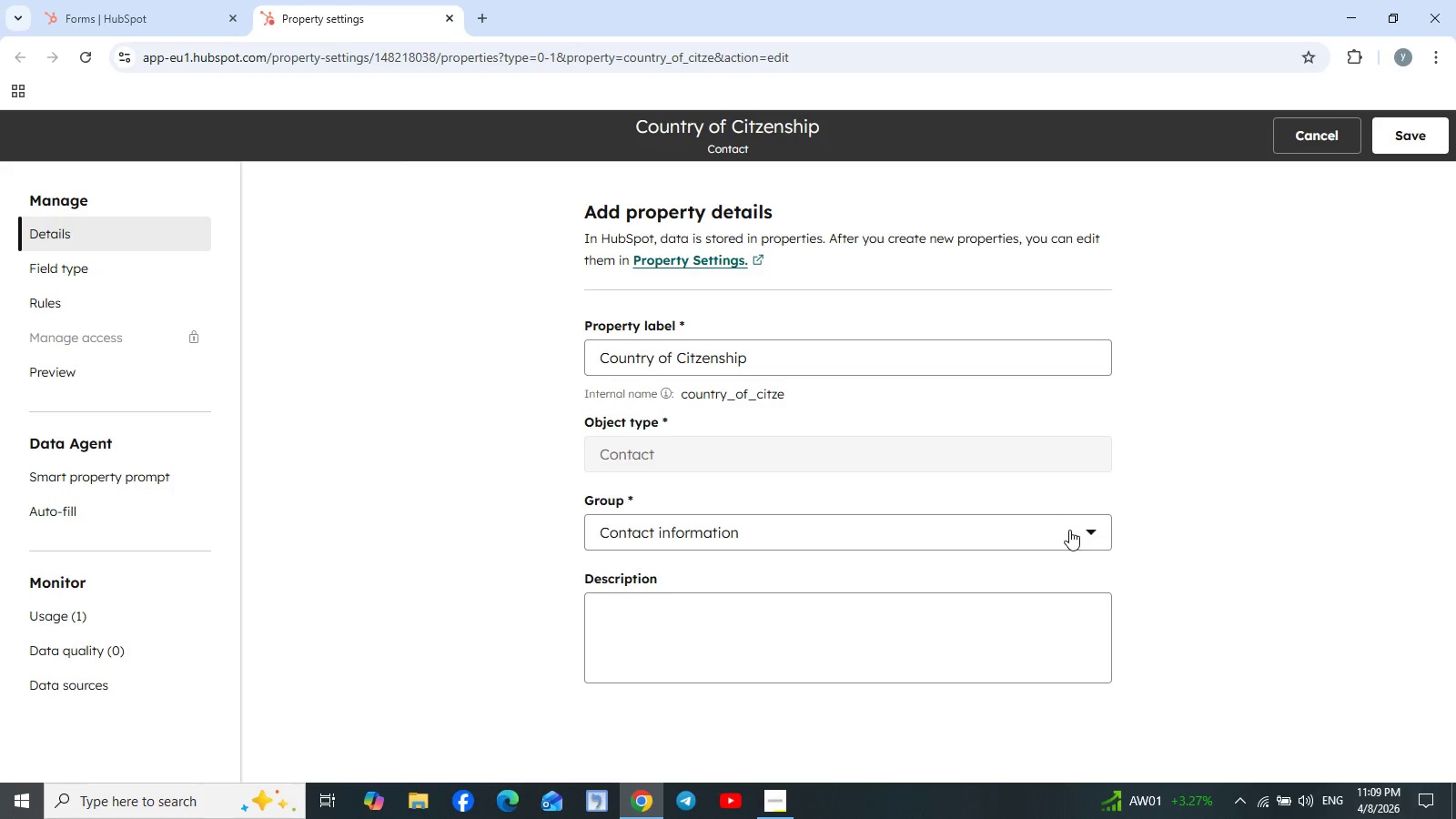 
scroll: coordinate [1051, 295], scroll_direction: up, amount: 4.0
 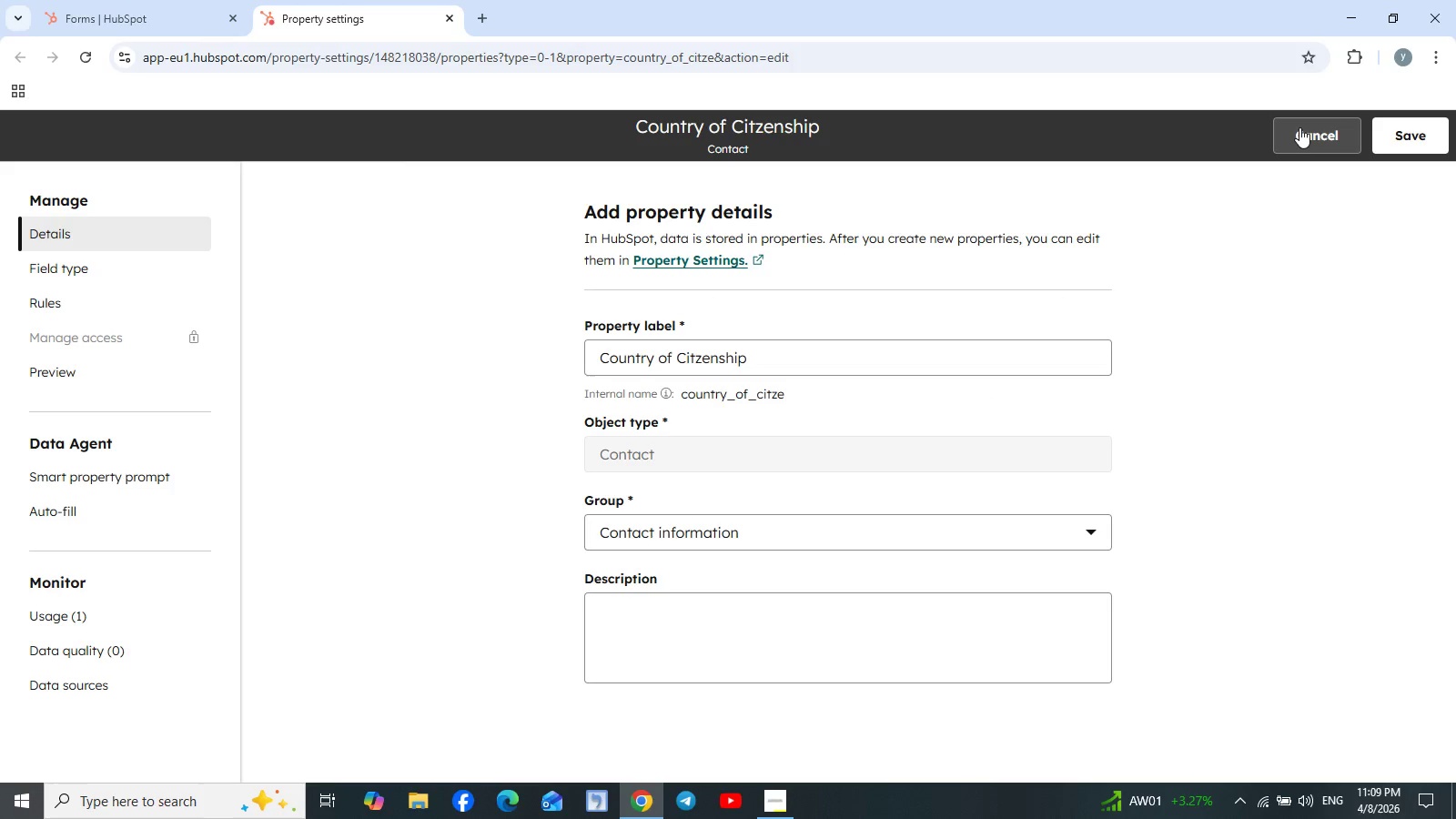 
left_click([1305, 131])
 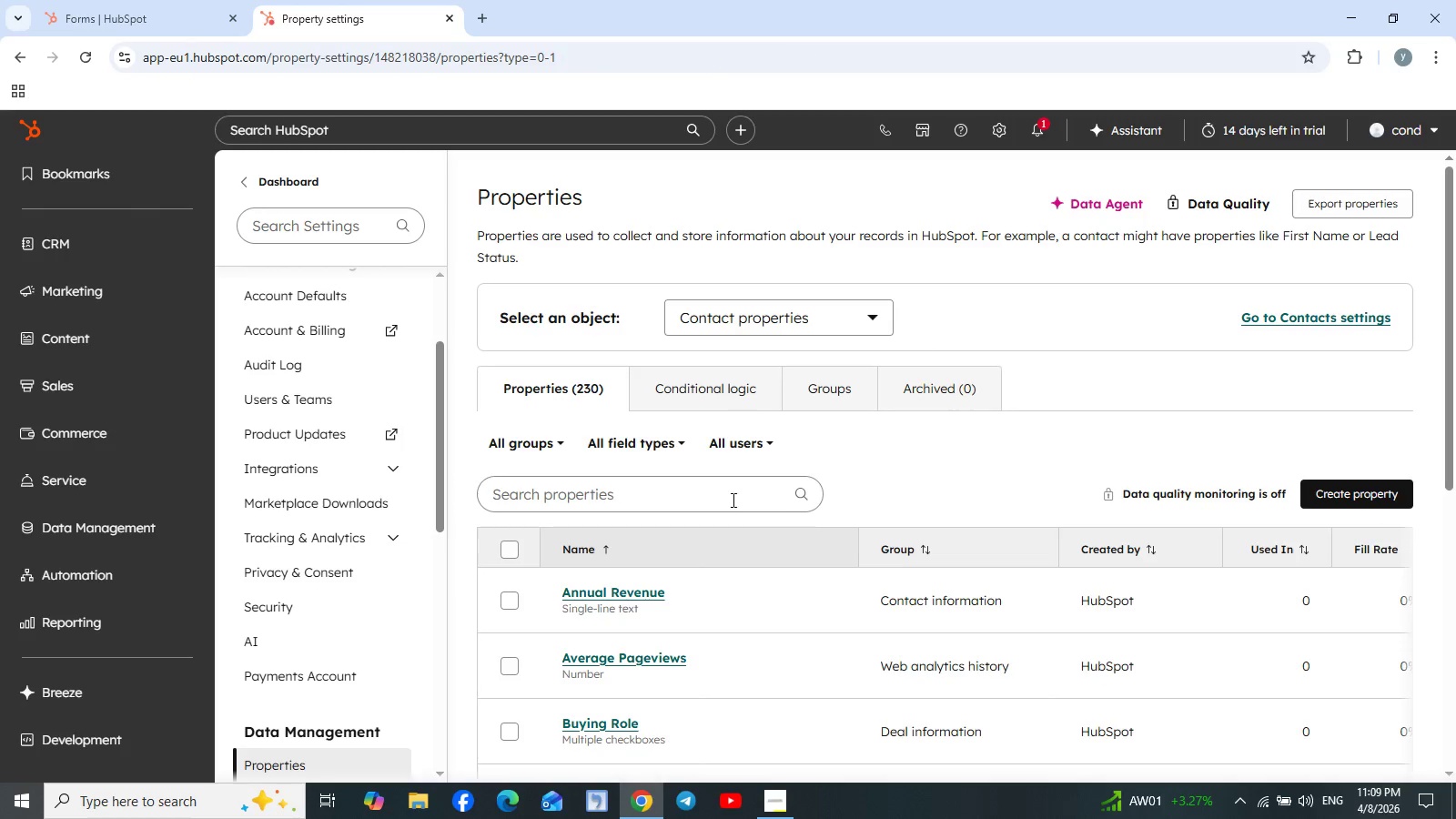 
wait(7.03)
 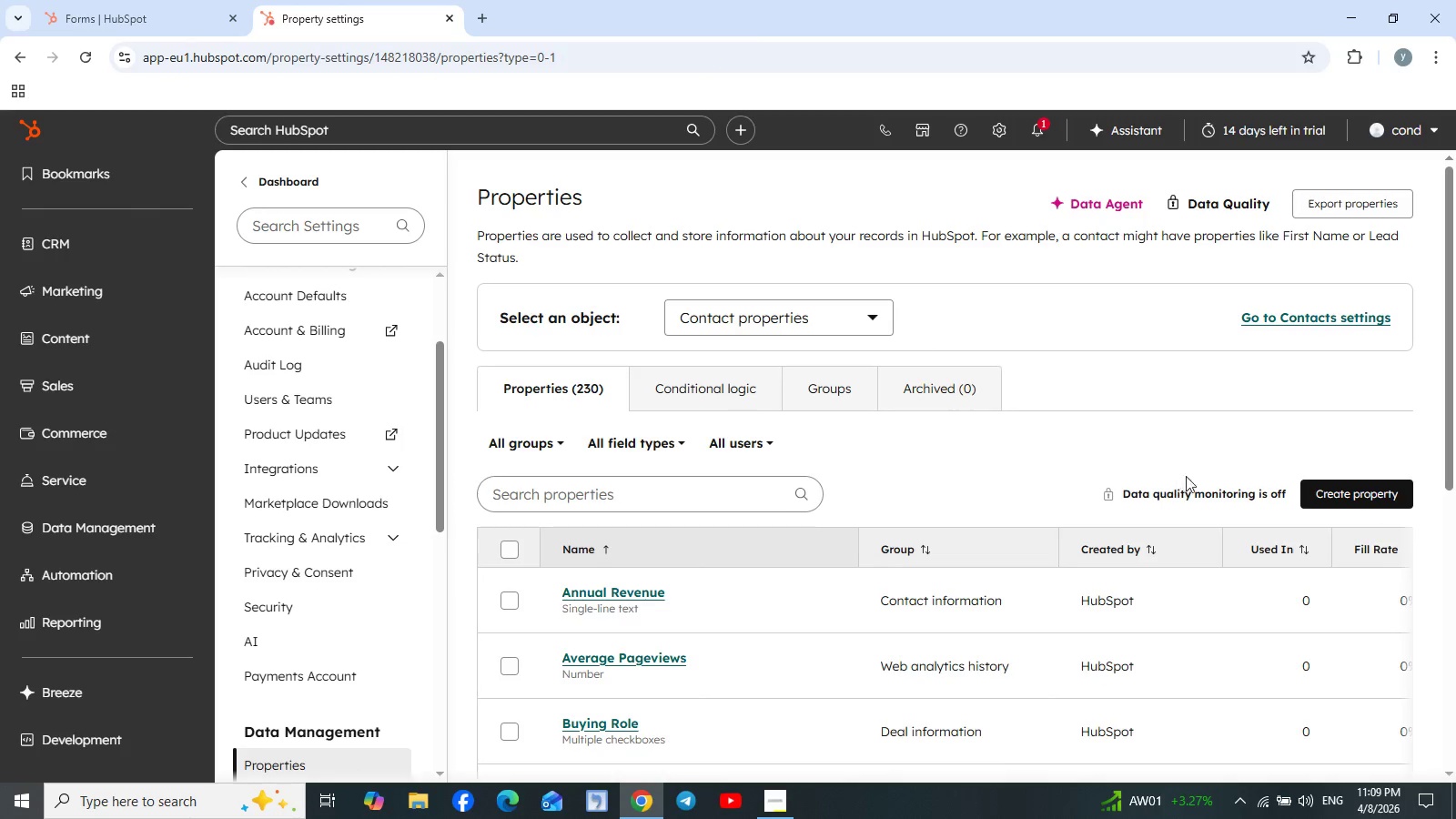 
left_click([825, 599])
 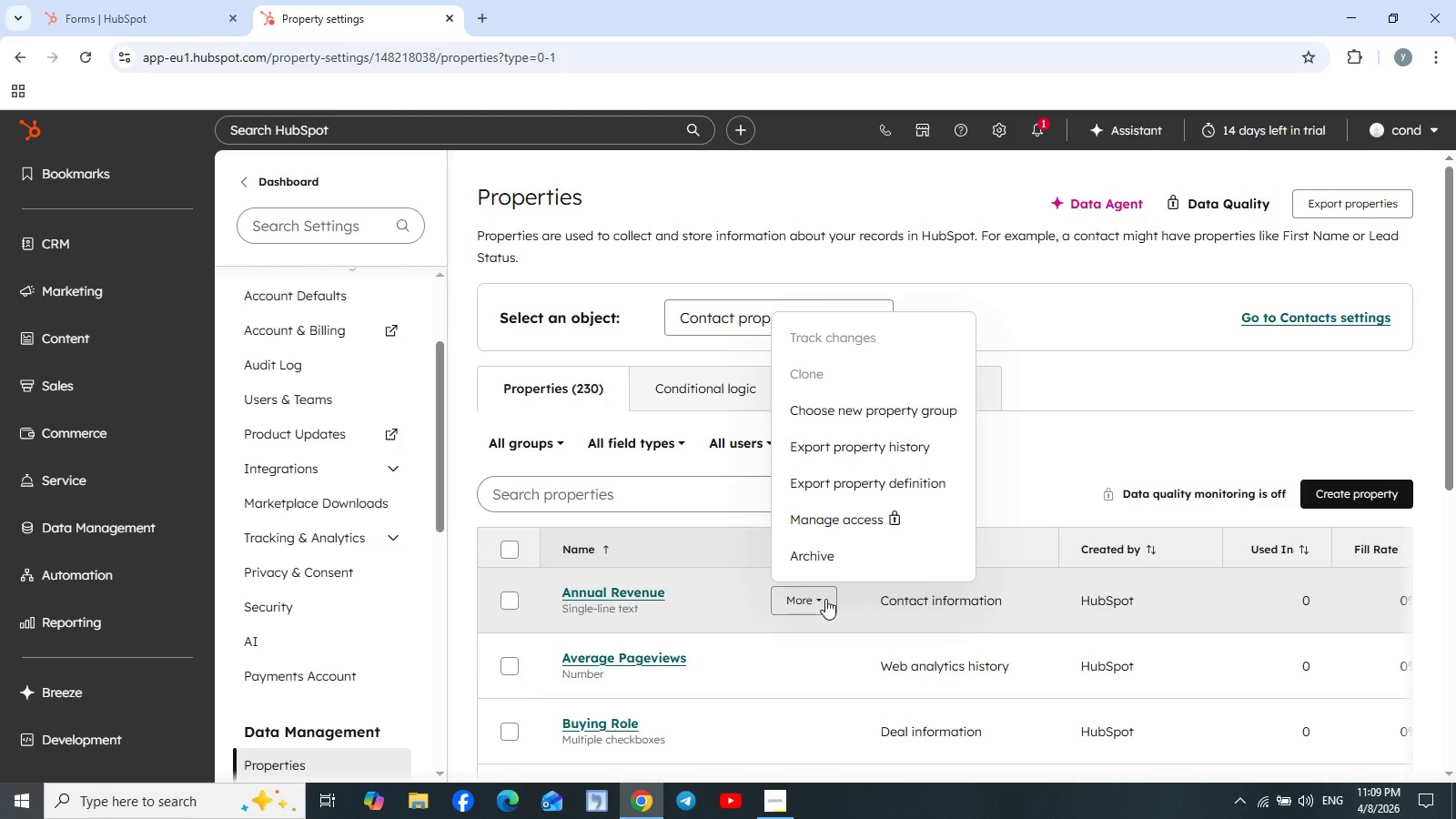 
scroll: coordinate [1052, 629], scroll_direction: down, amount: 9.0
 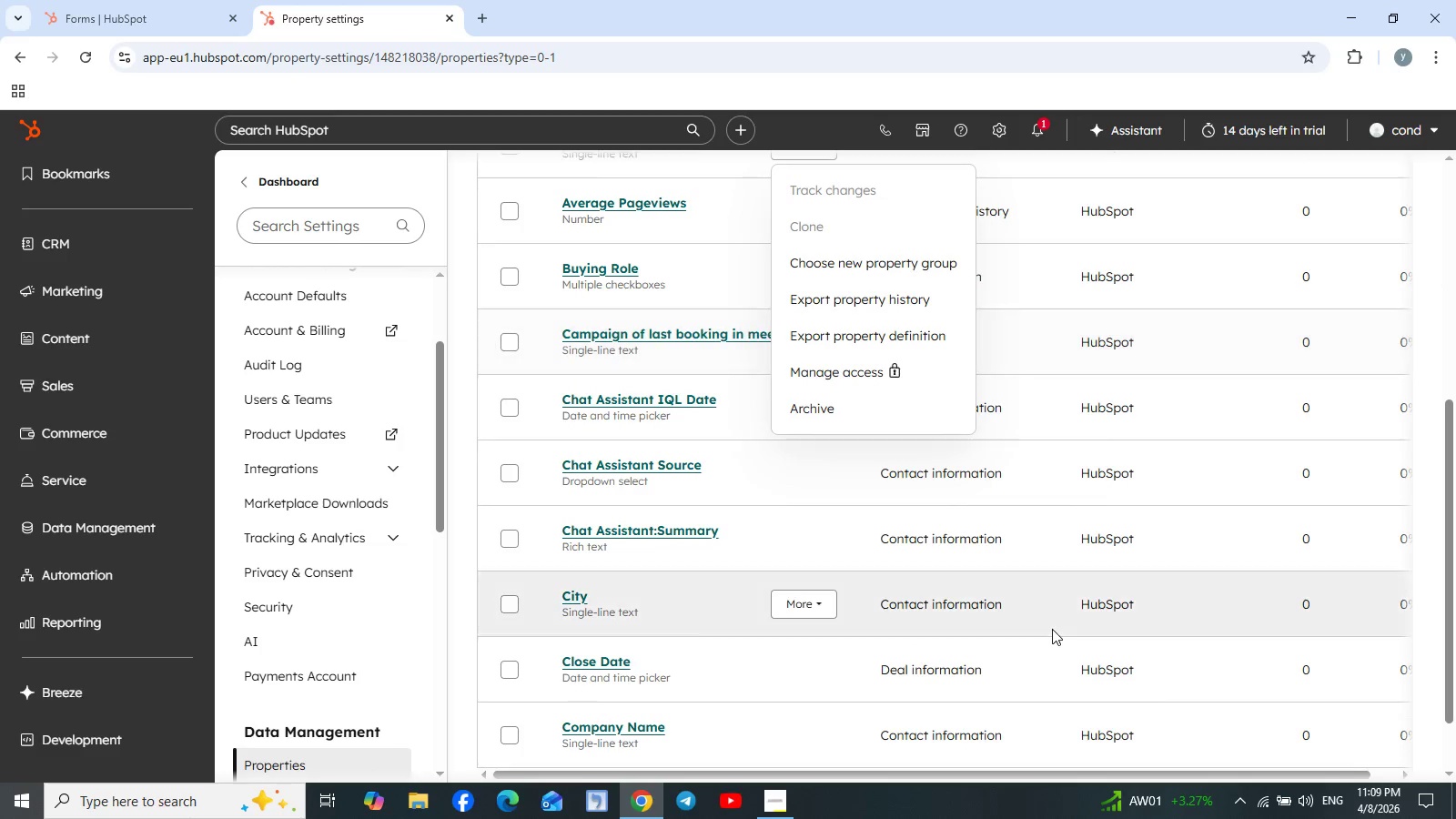 
scroll: coordinate [1052, 629], scroll_direction: up, amount: 10.0
 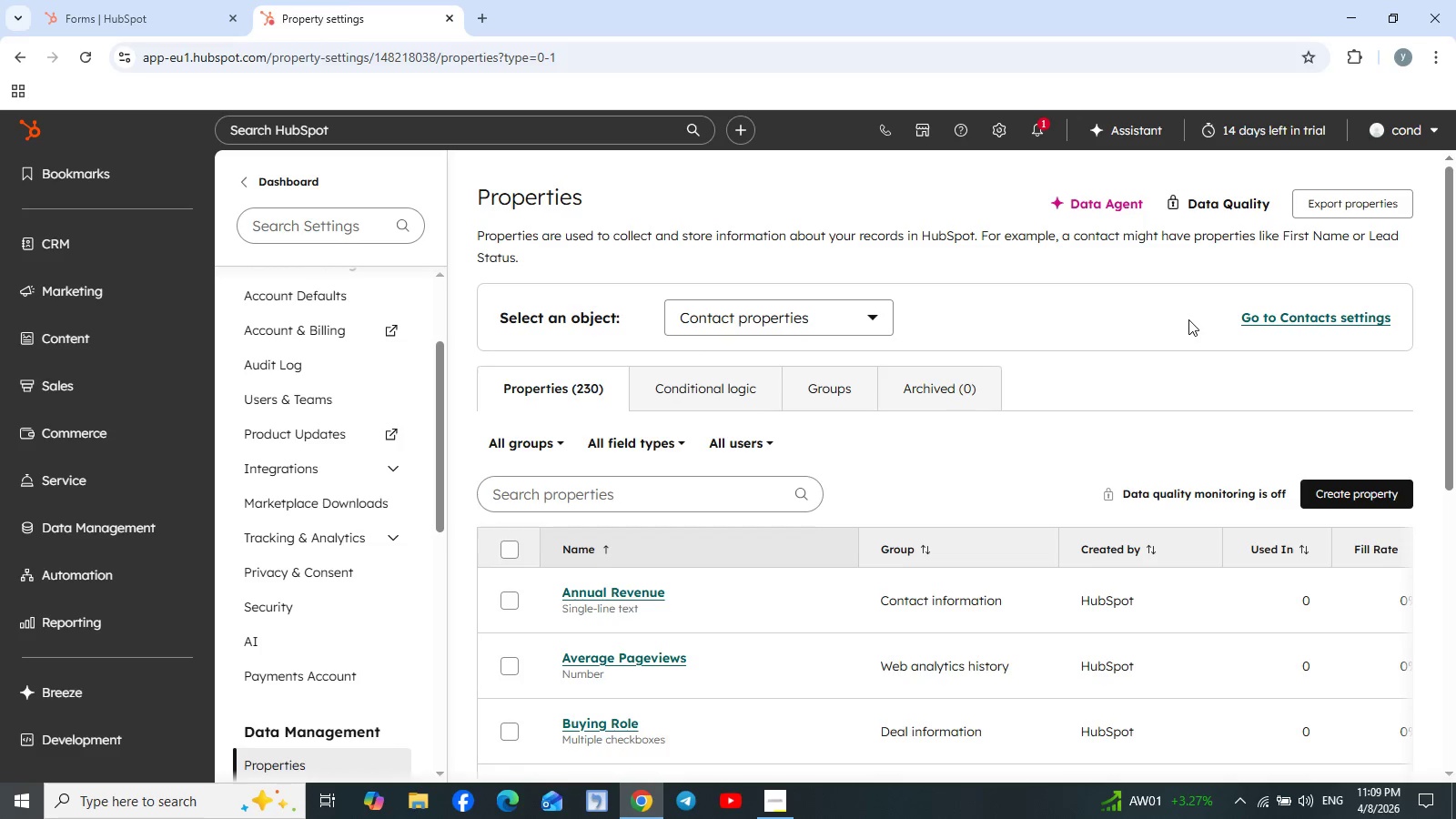 
scroll: coordinate [1118, 450], scroll_direction: down, amount: 9.0
 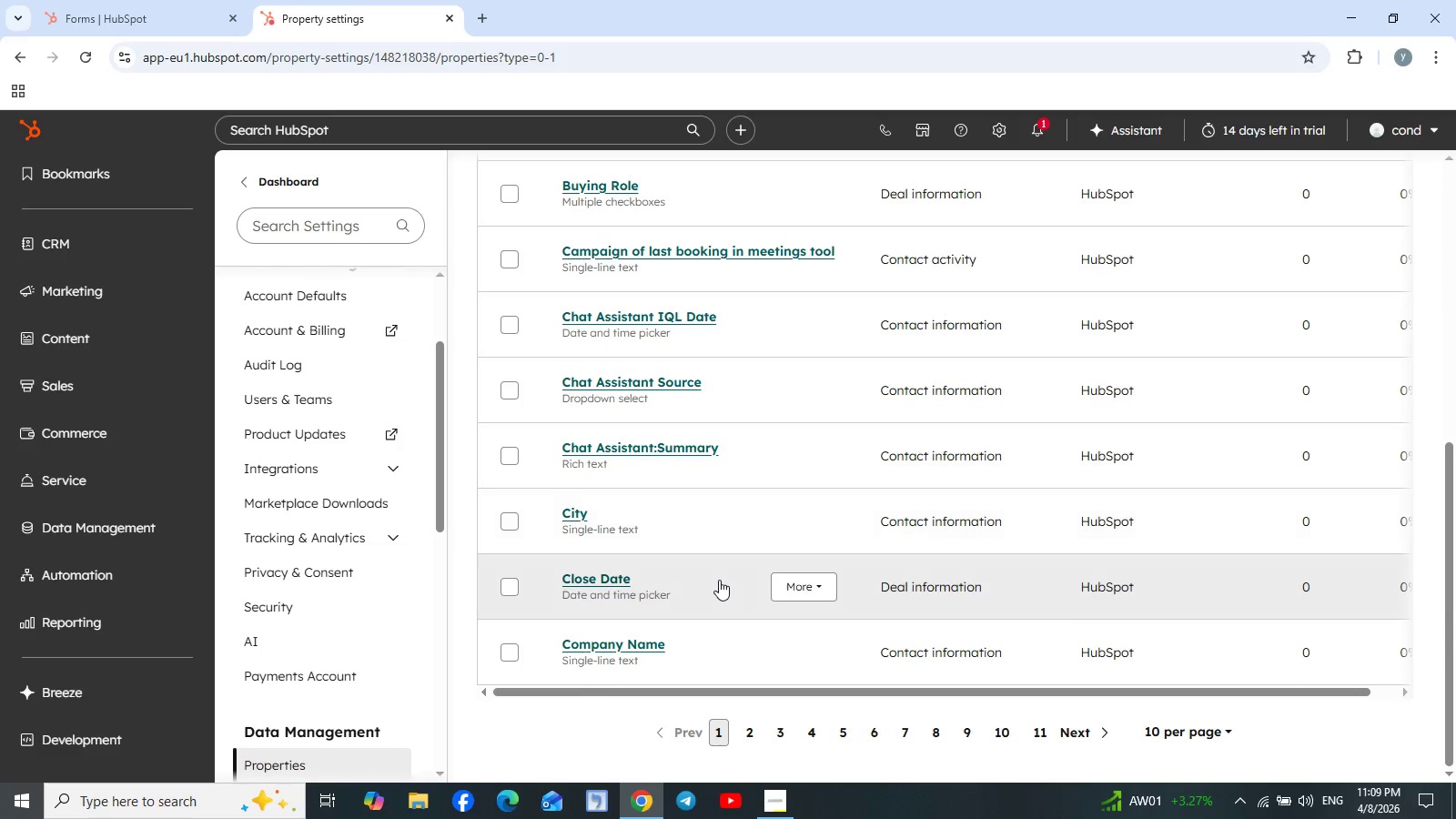 
scroll: coordinate [673, 578], scroll_direction: up, amount: 10.0
 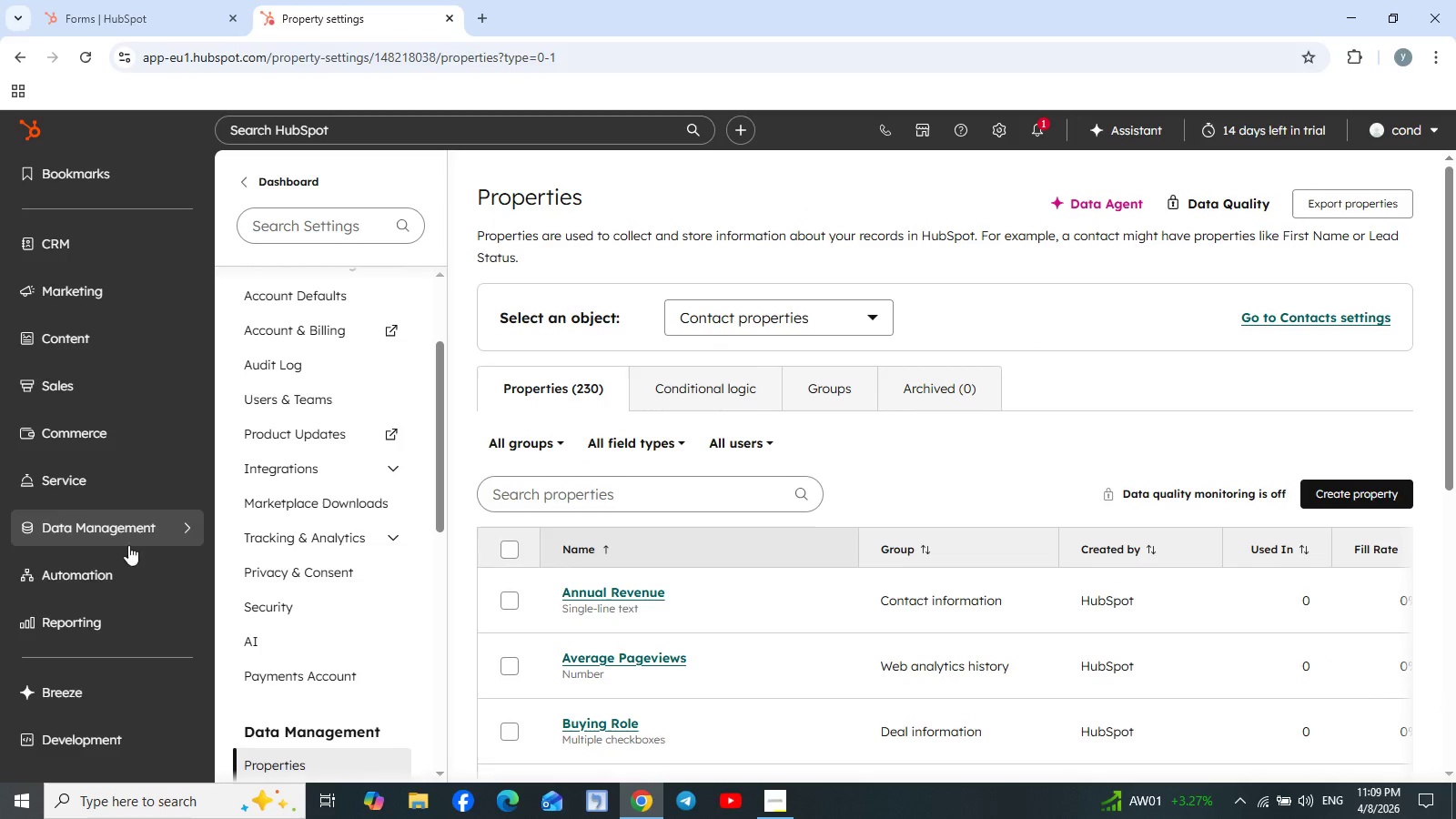 
left_click([123, 579])
 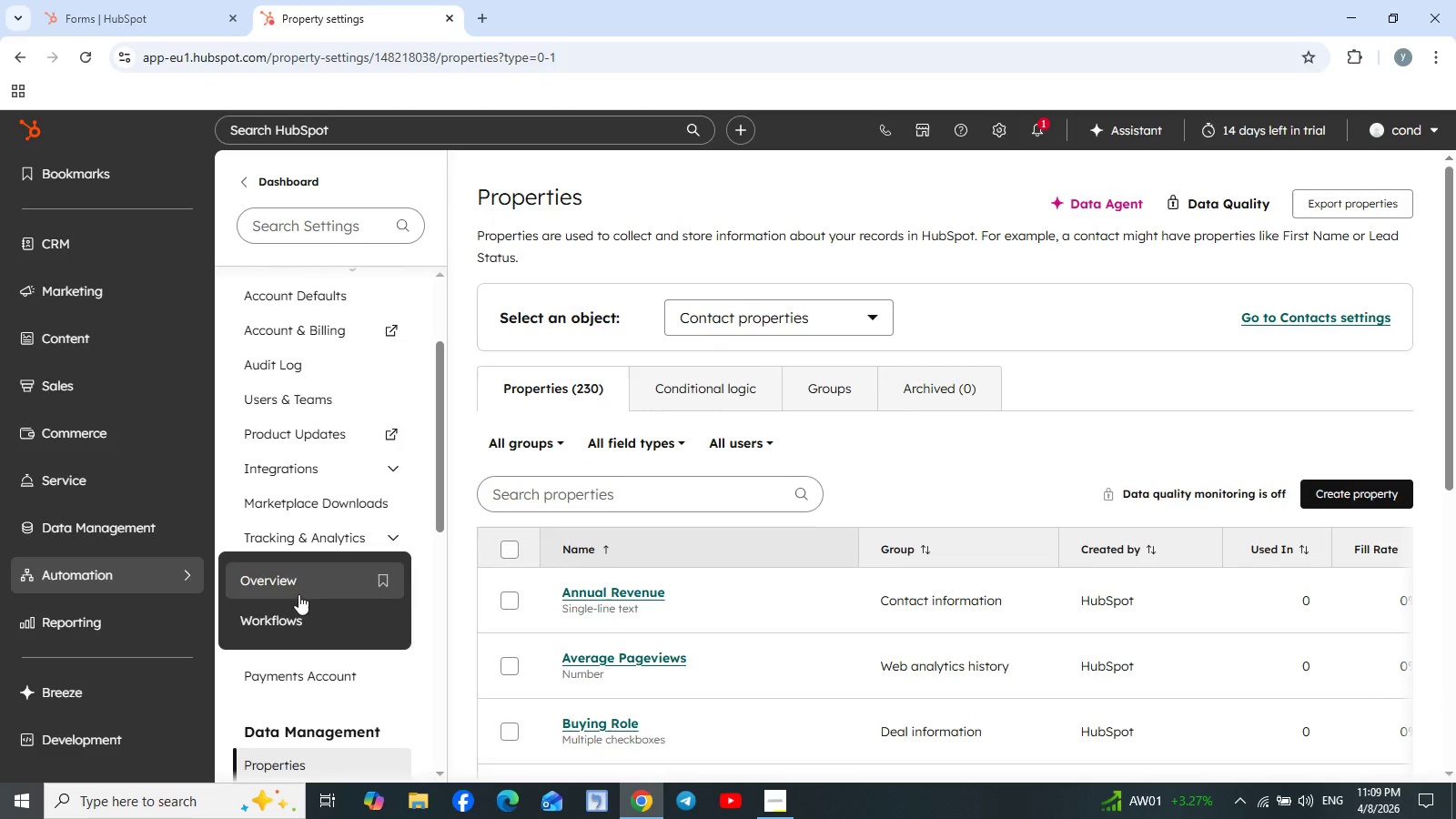 
left_click([298, 619])
 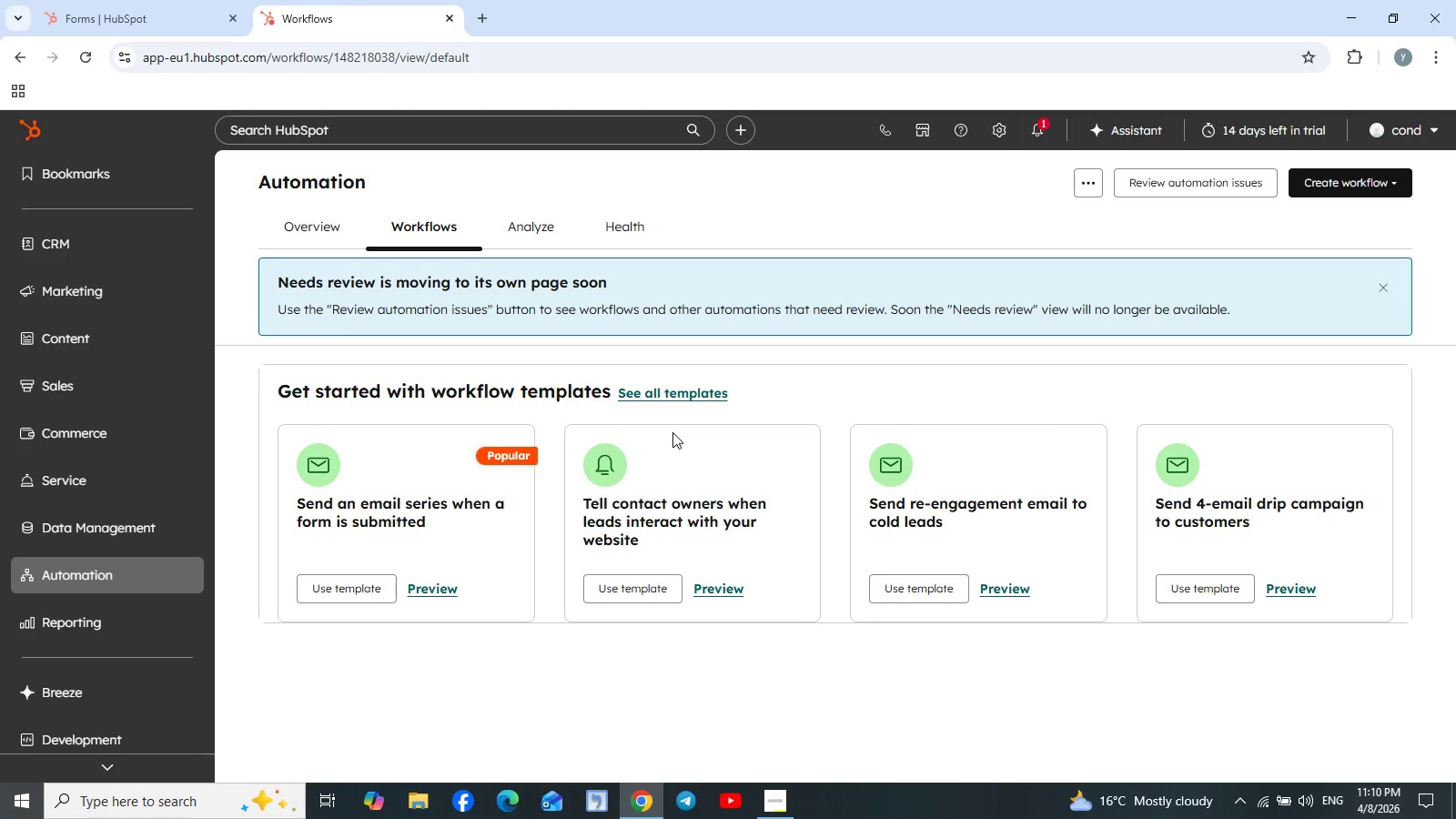 
wait(32.98)
 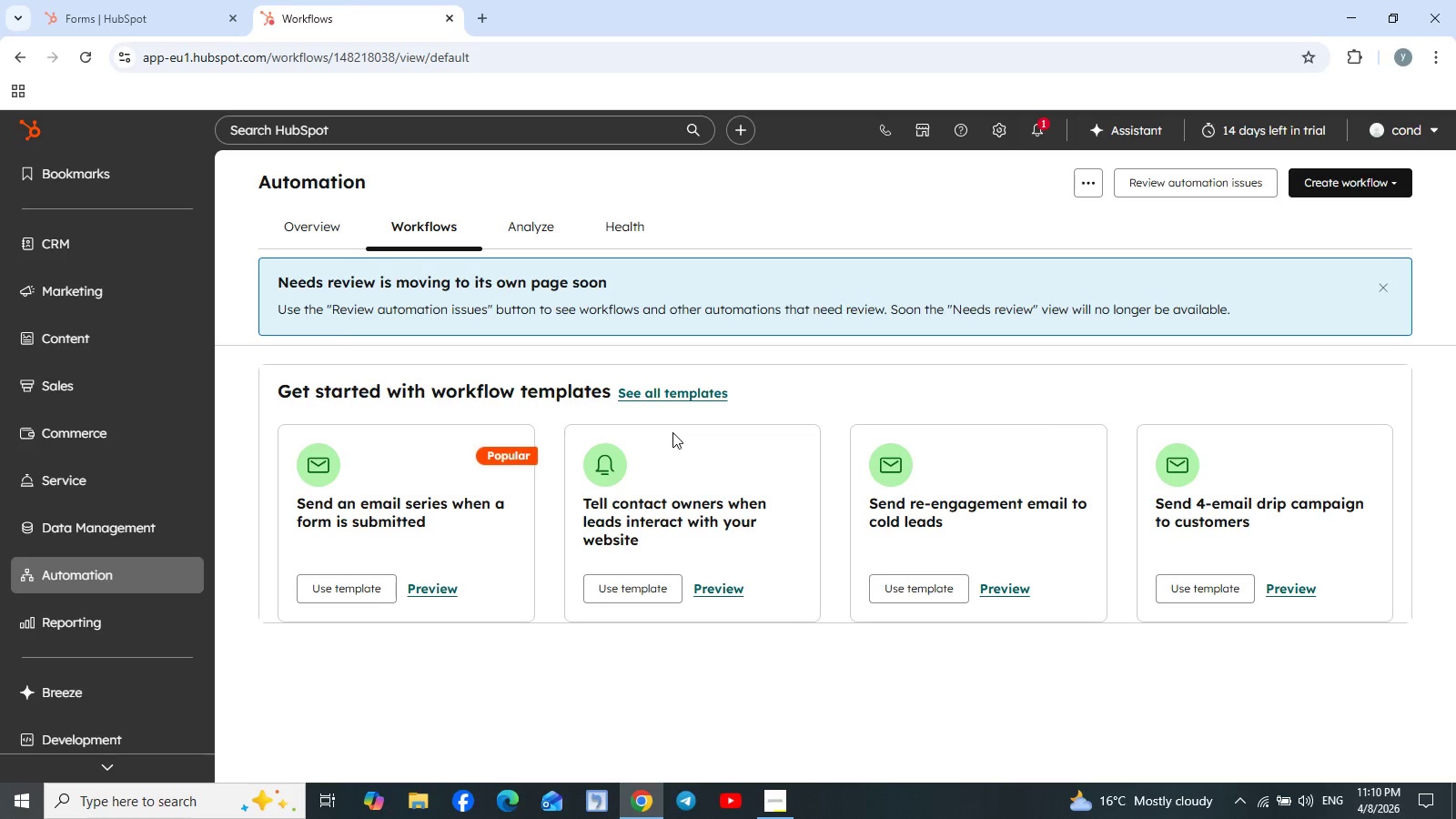 
scroll: coordinate [942, 396], scroll_direction: down, amount: 3.0
 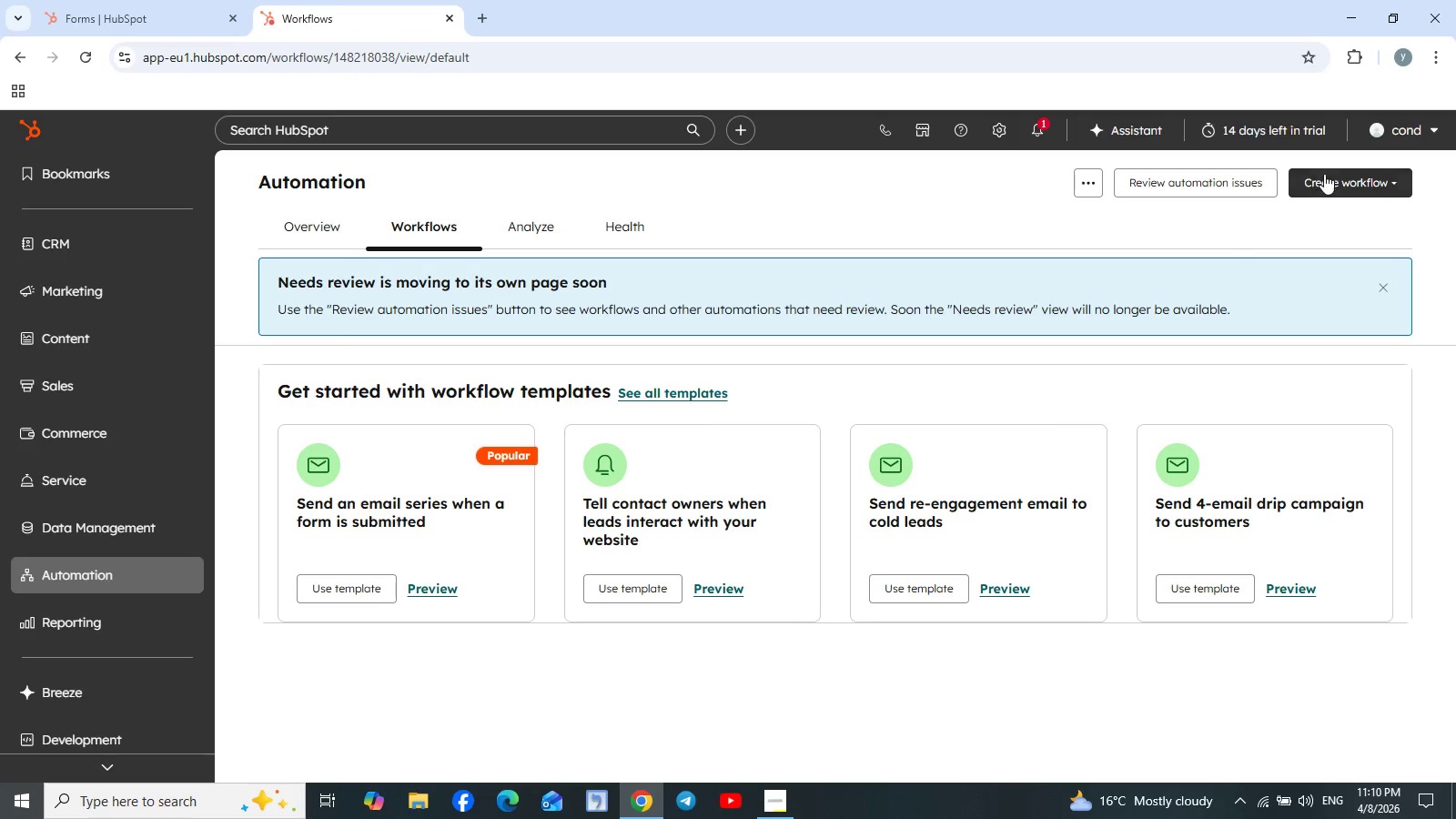 
left_click([1324, 179])
 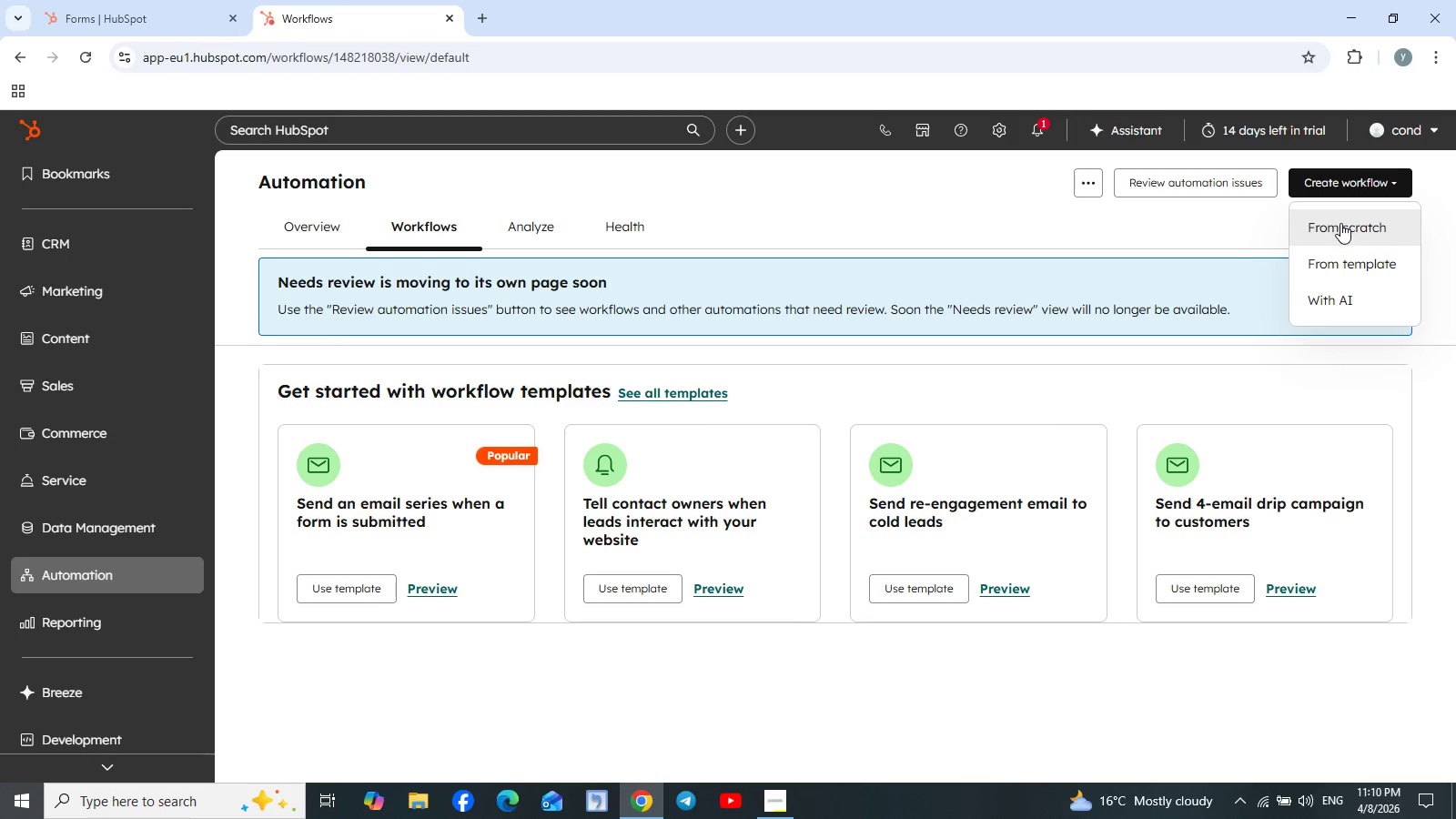 
left_click([1341, 228])
 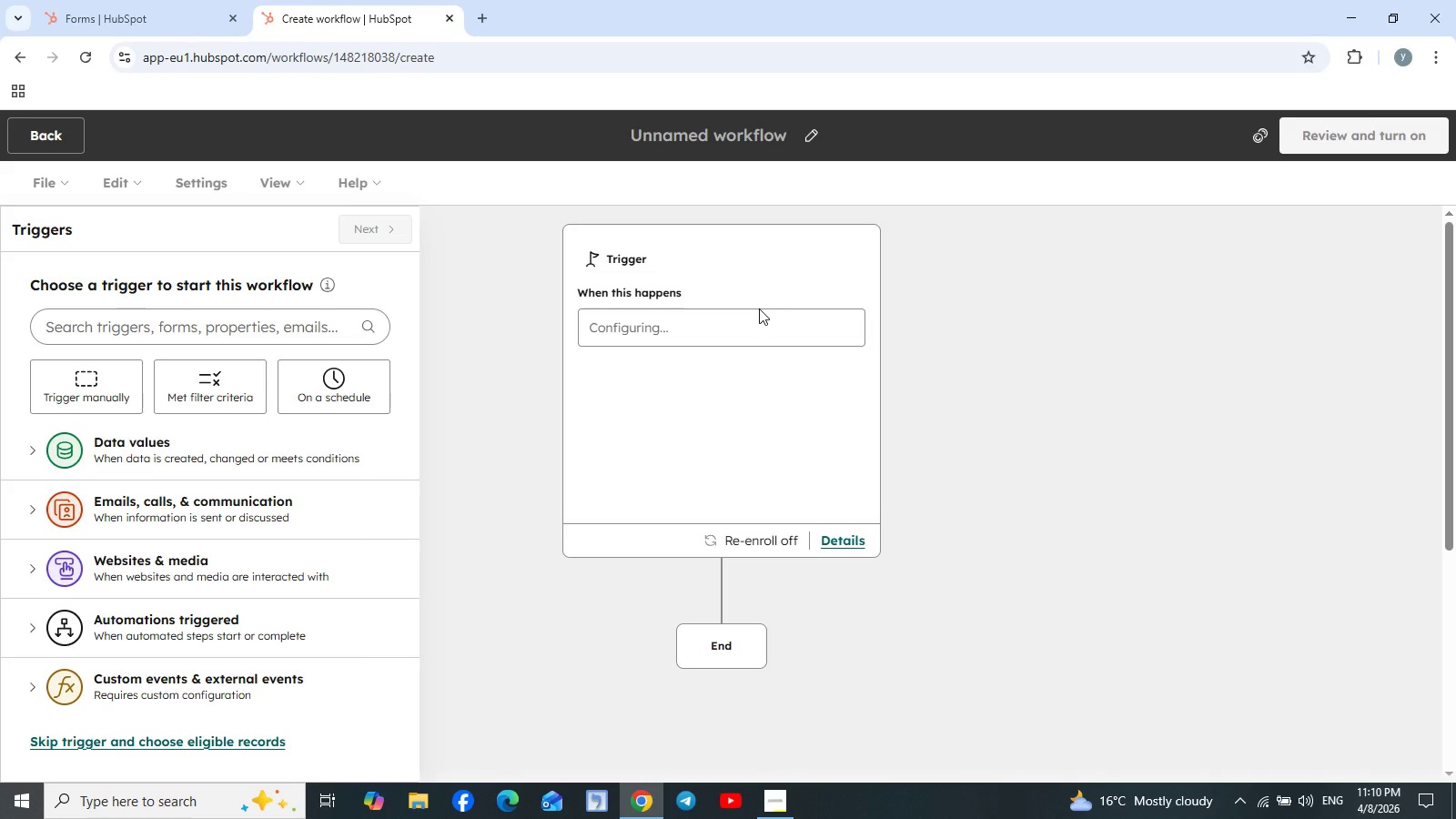 
wait(14.05)
 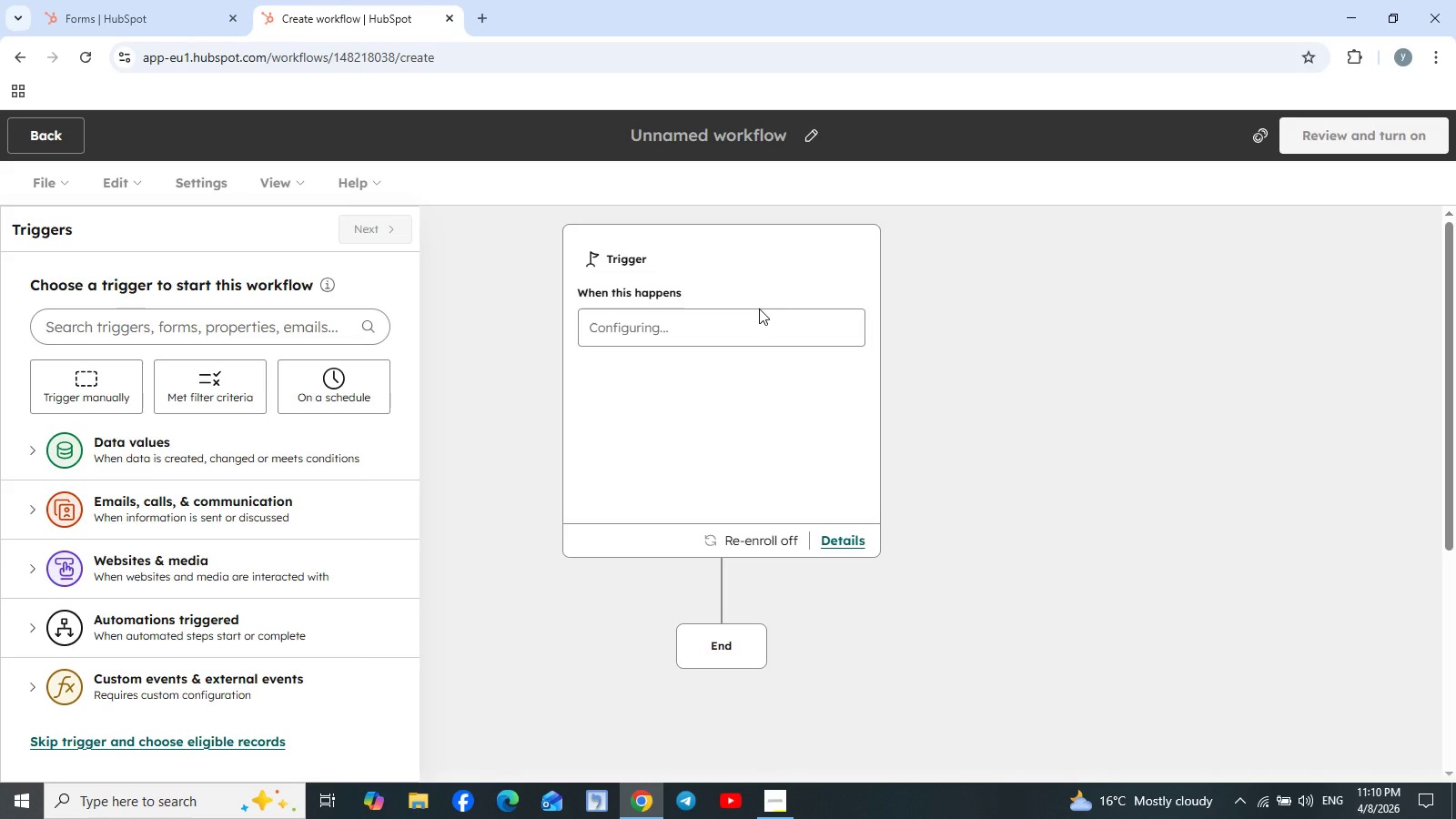 
left_click([41, 145])
 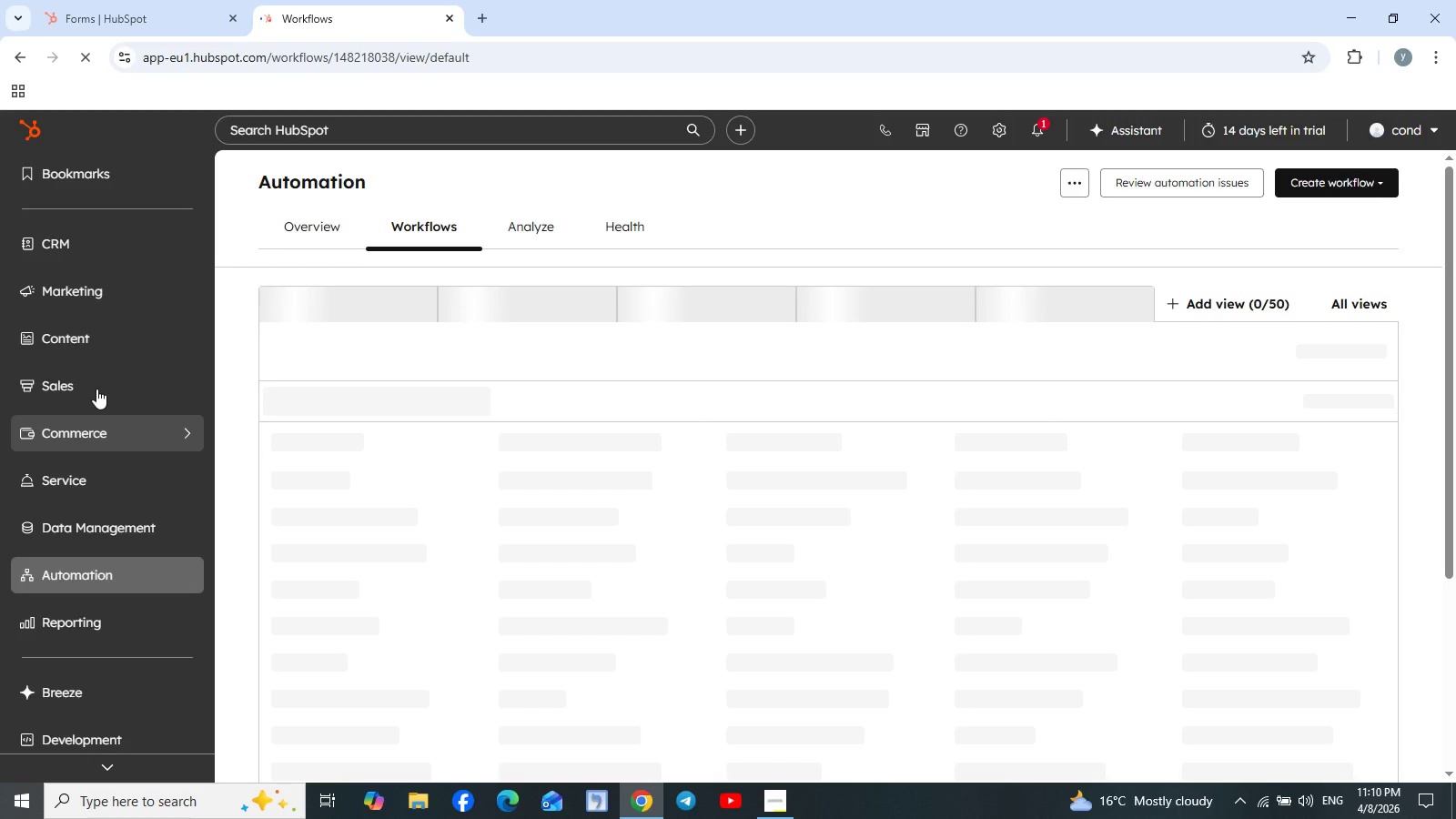 
wait(5.66)
 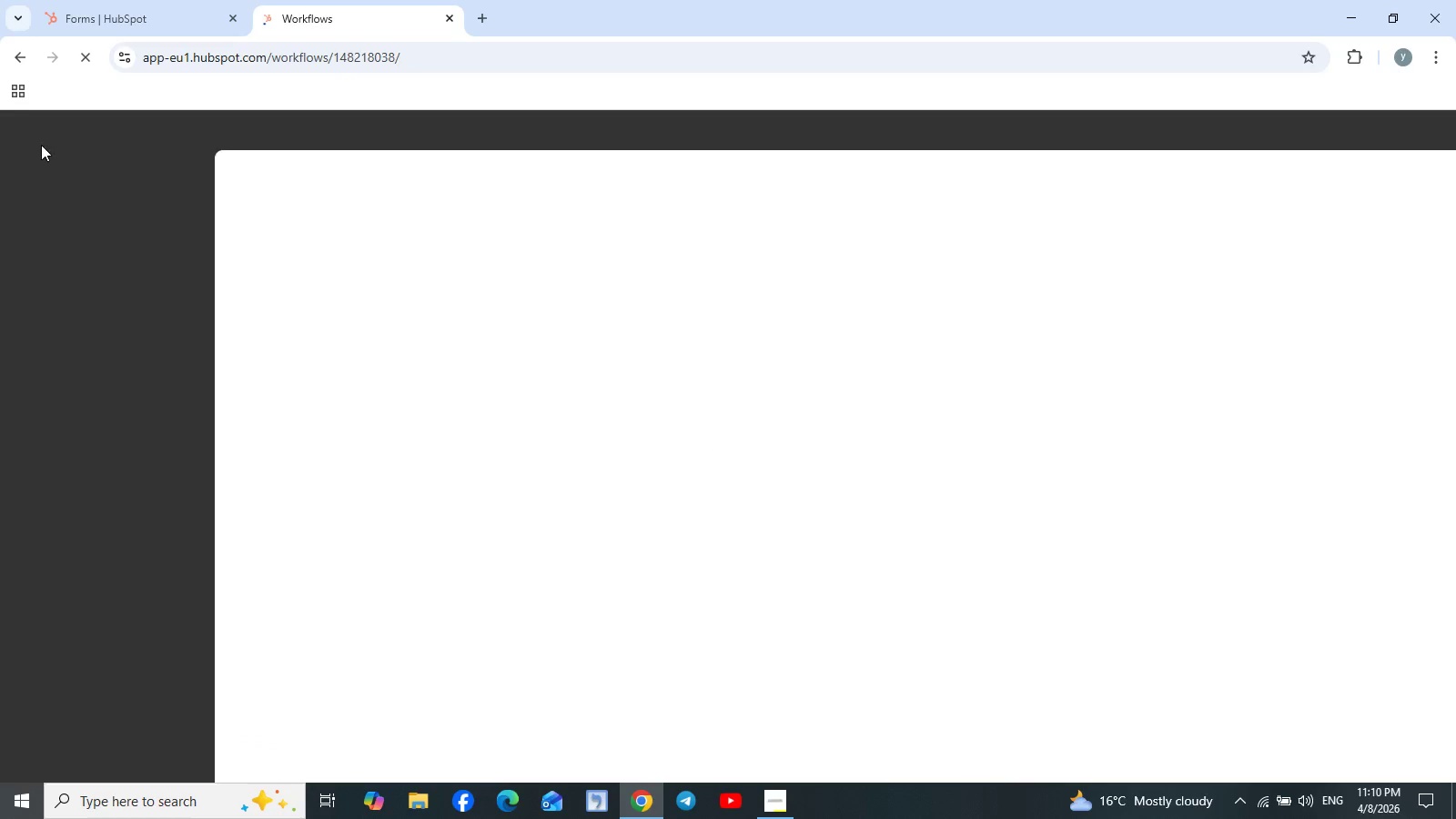 
left_click([197, 288])
 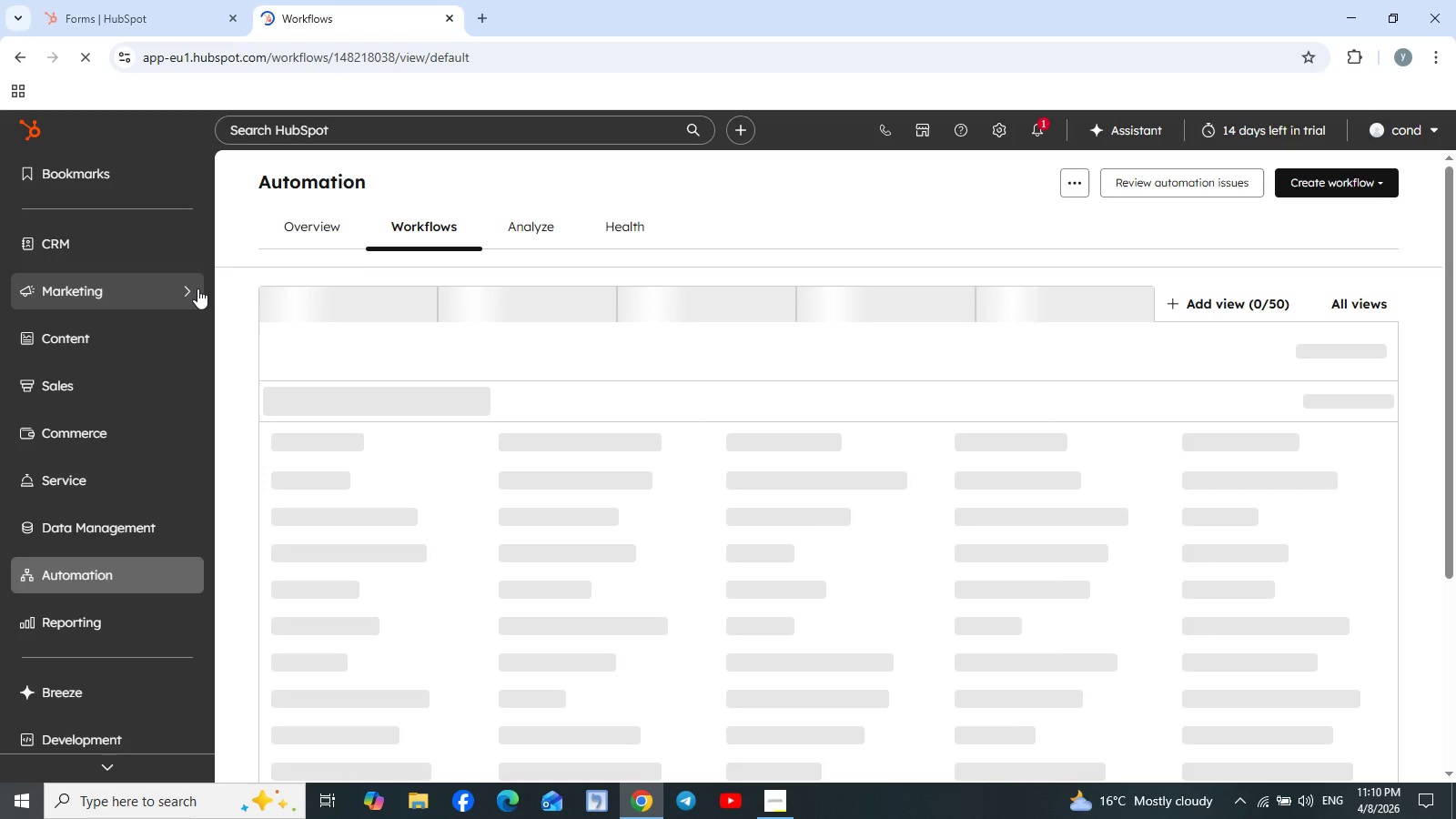 
mouse_move([181, 308])
 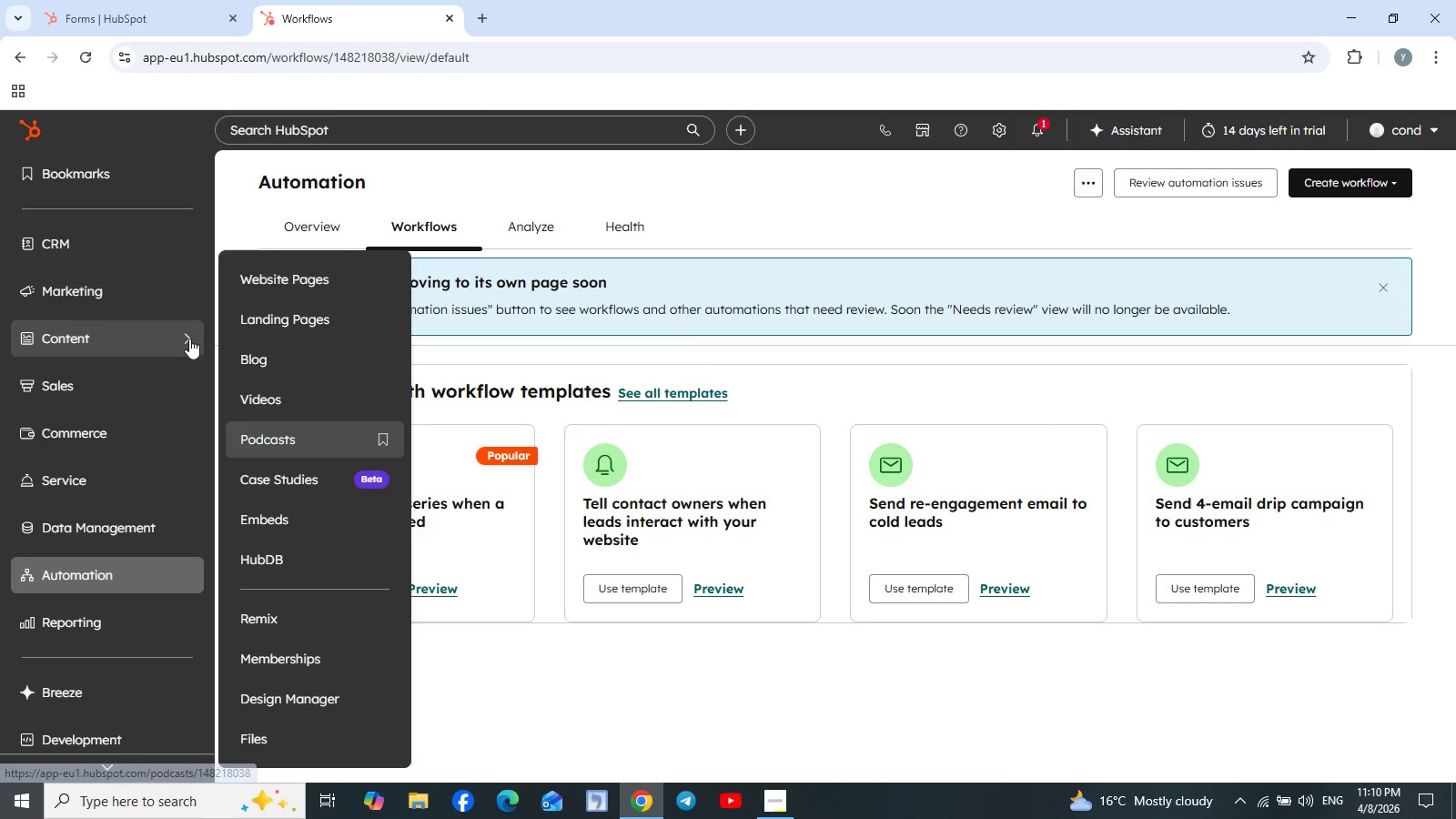 
left_click([187, 337])
 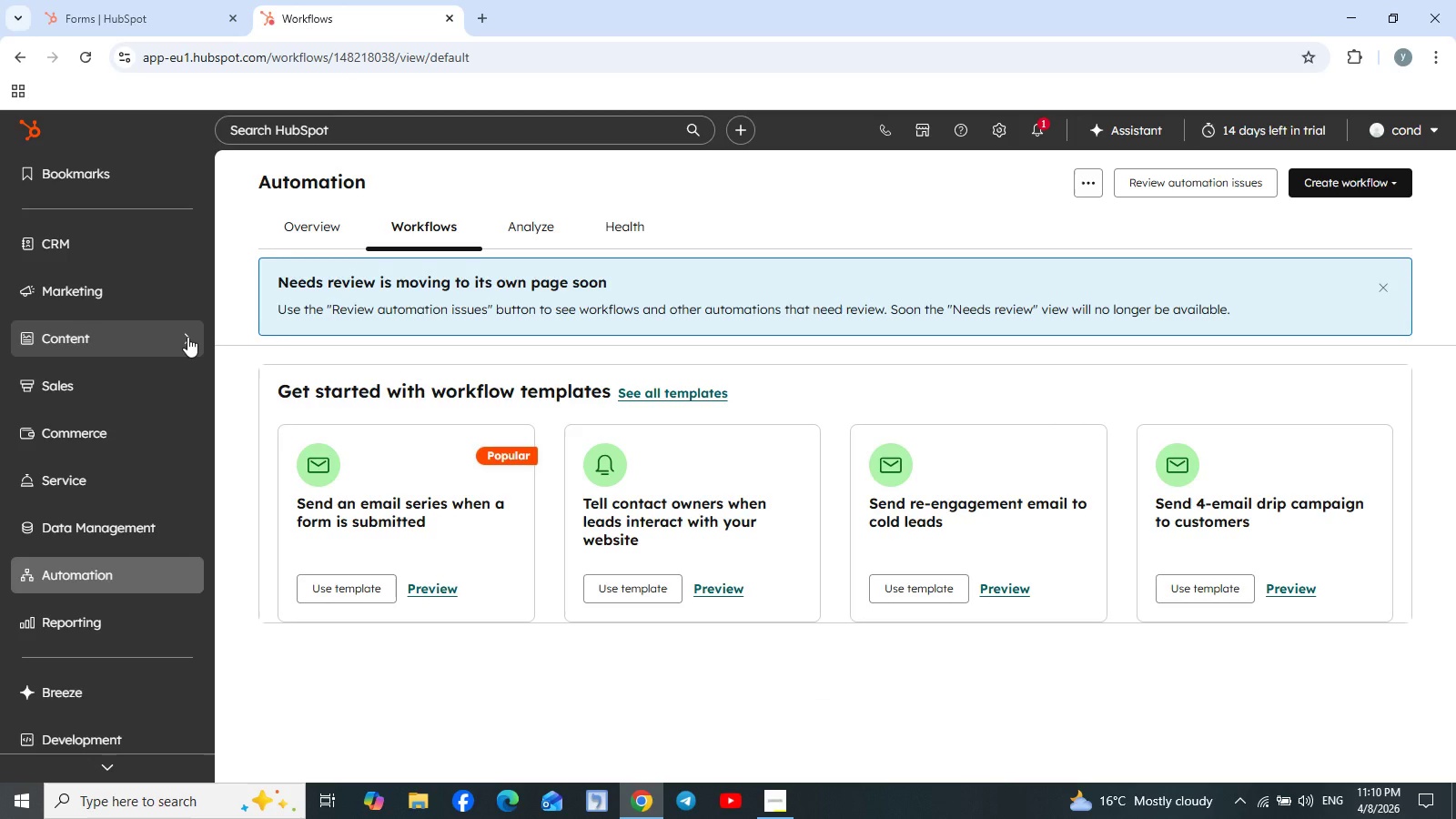 
left_click([187, 337])
 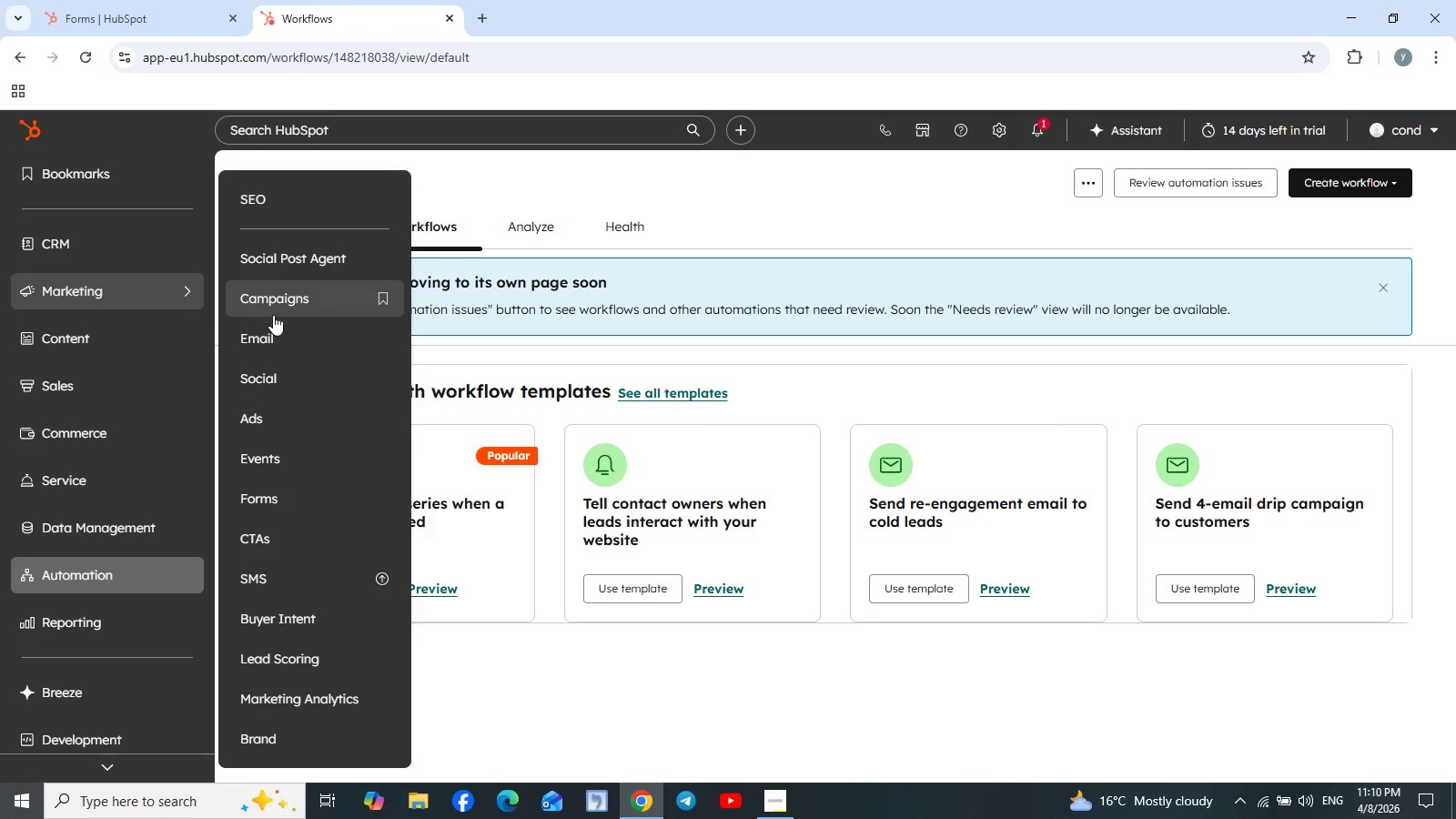 
wait(6.58)
 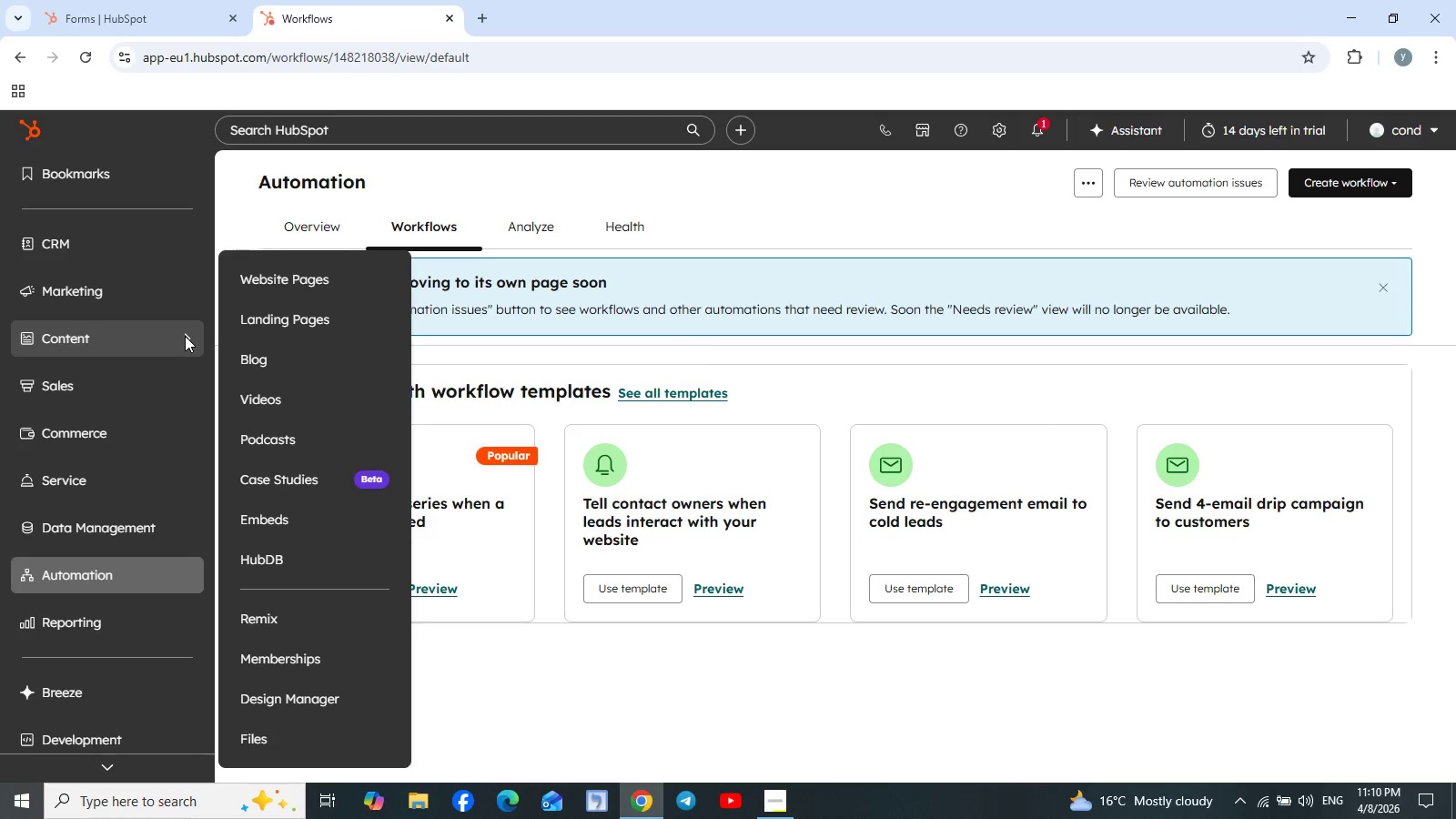 
left_click([285, 499])
 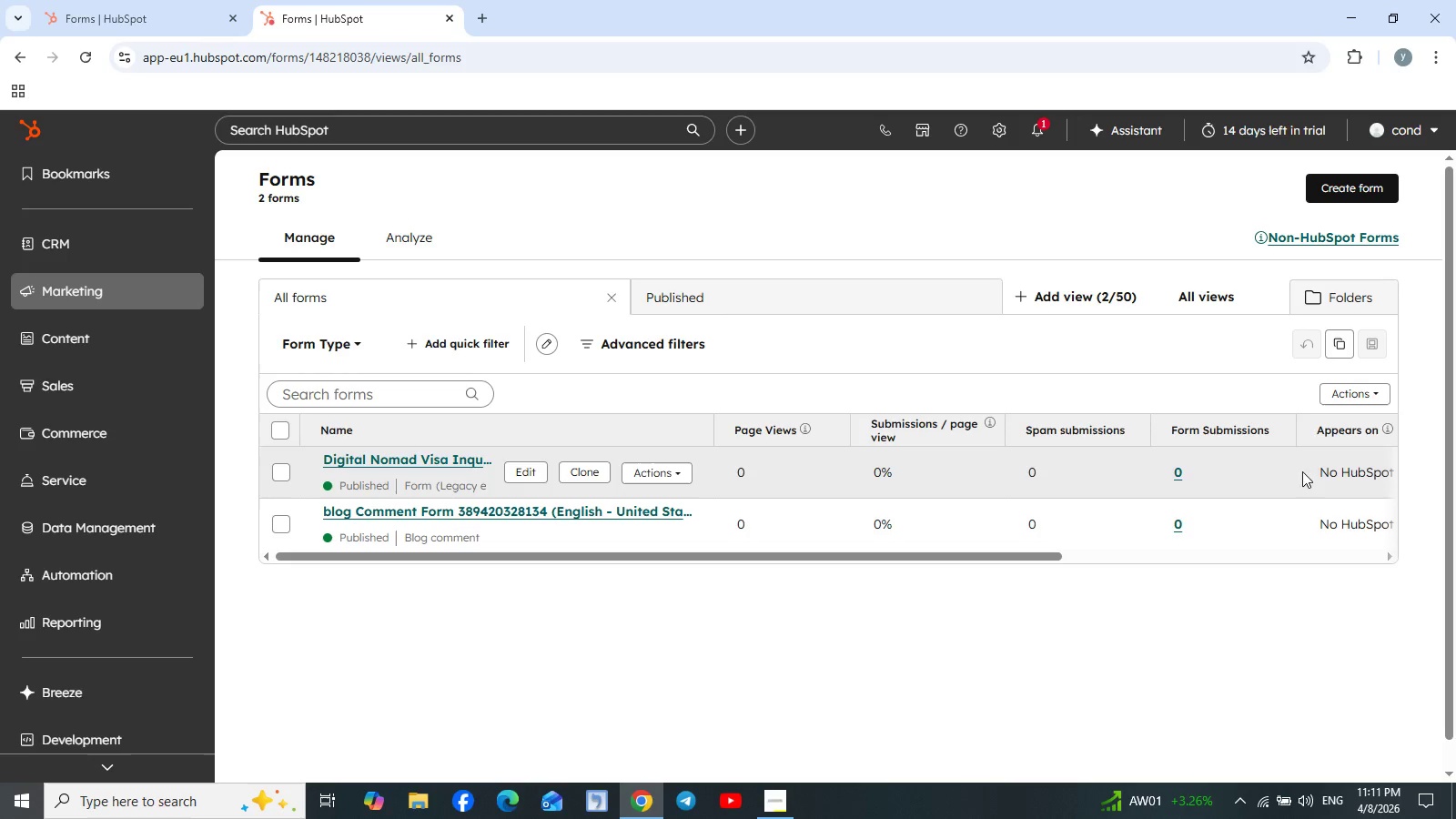 
wait(48.2)
 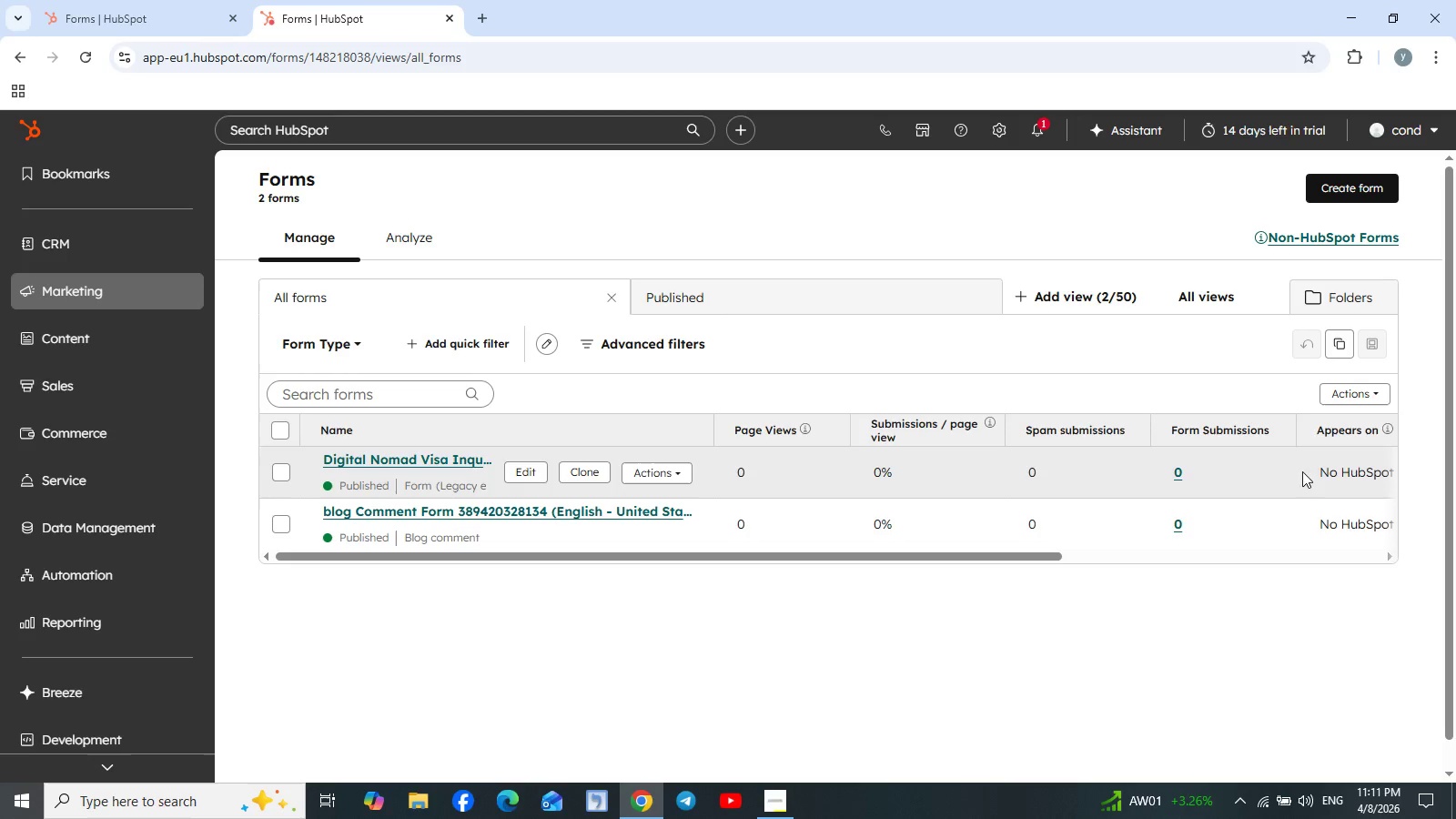 
left_click([528, 467])
 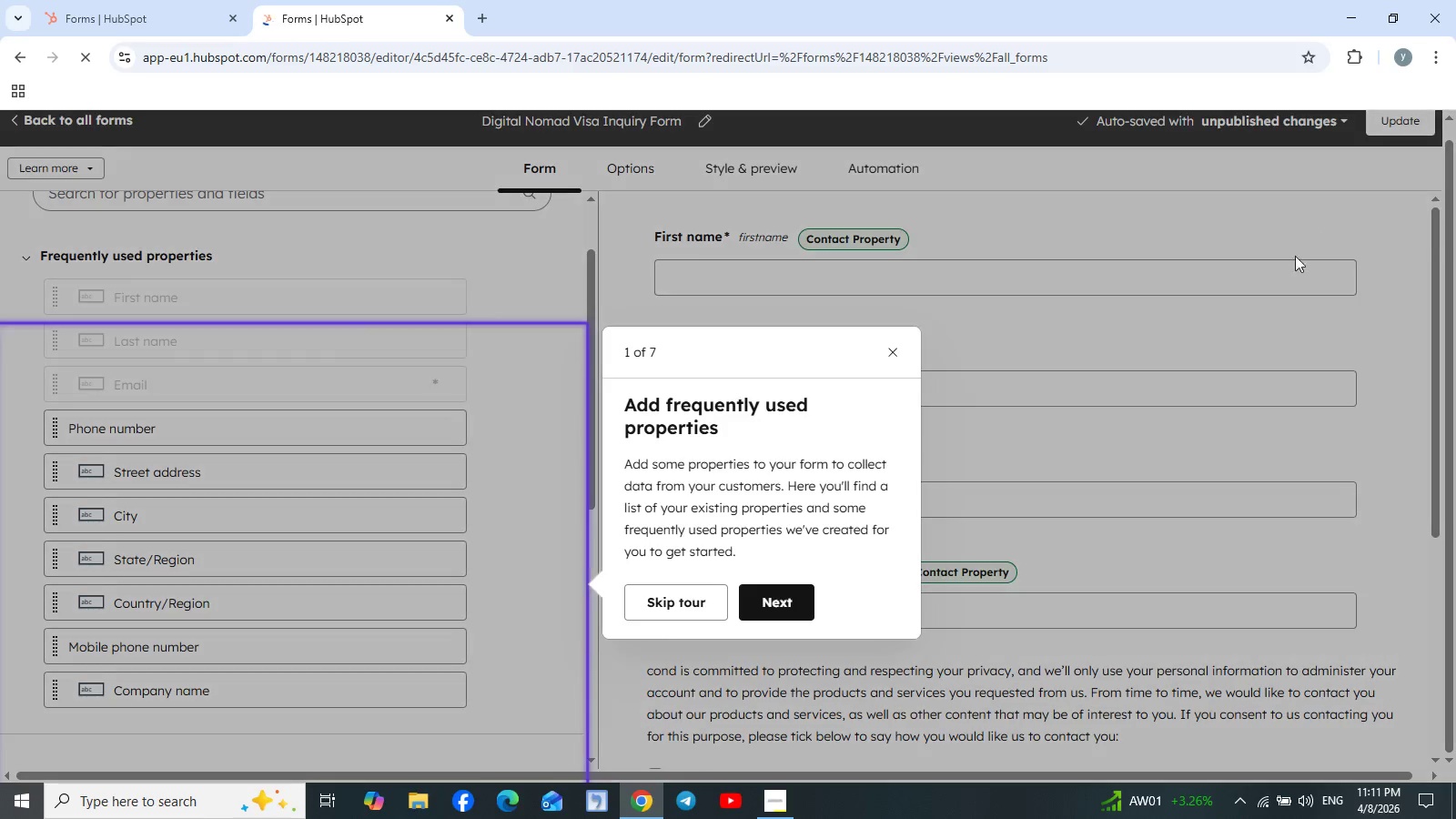 
wait(7.42)
 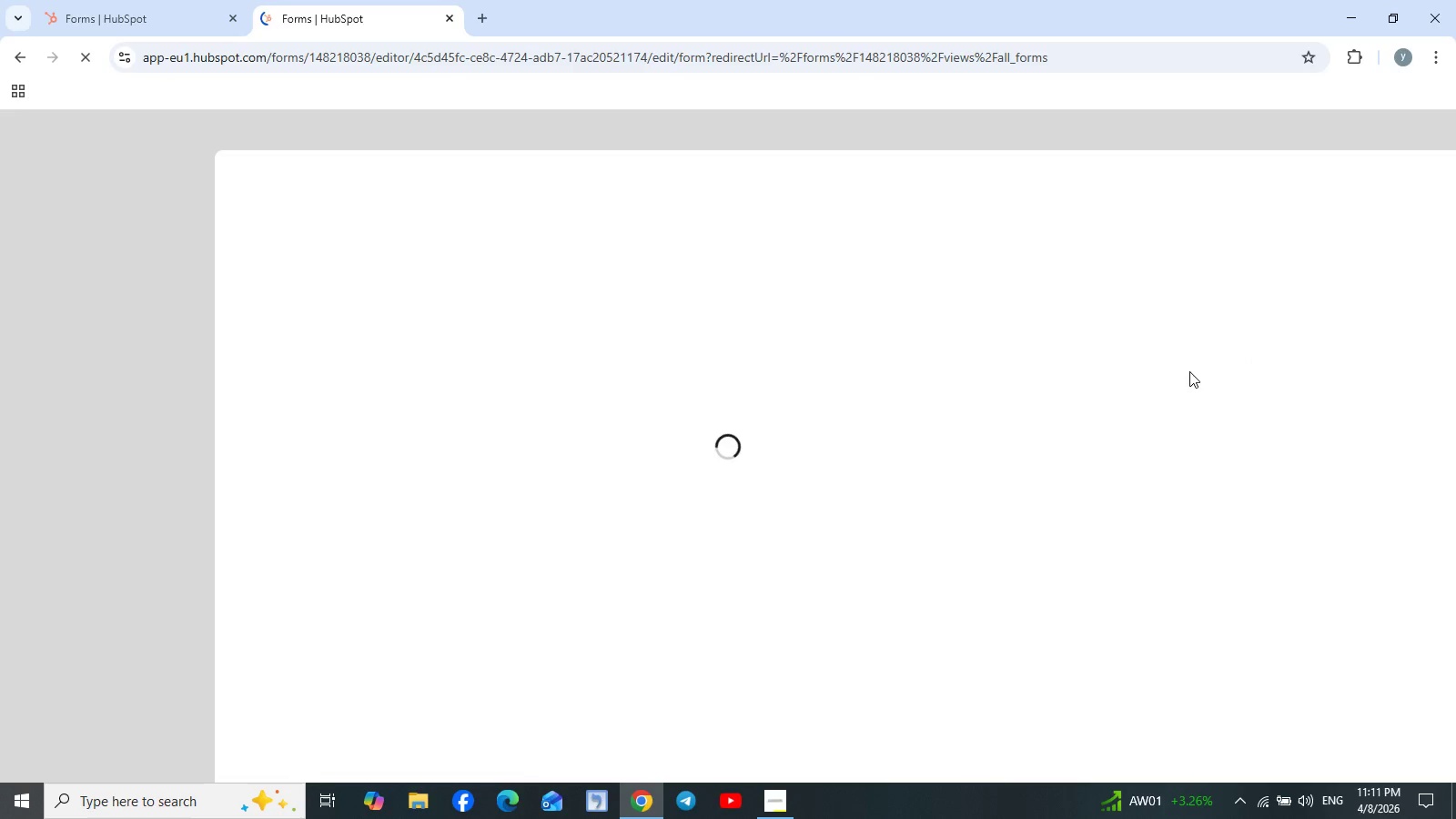 
left_click([895, 247])
 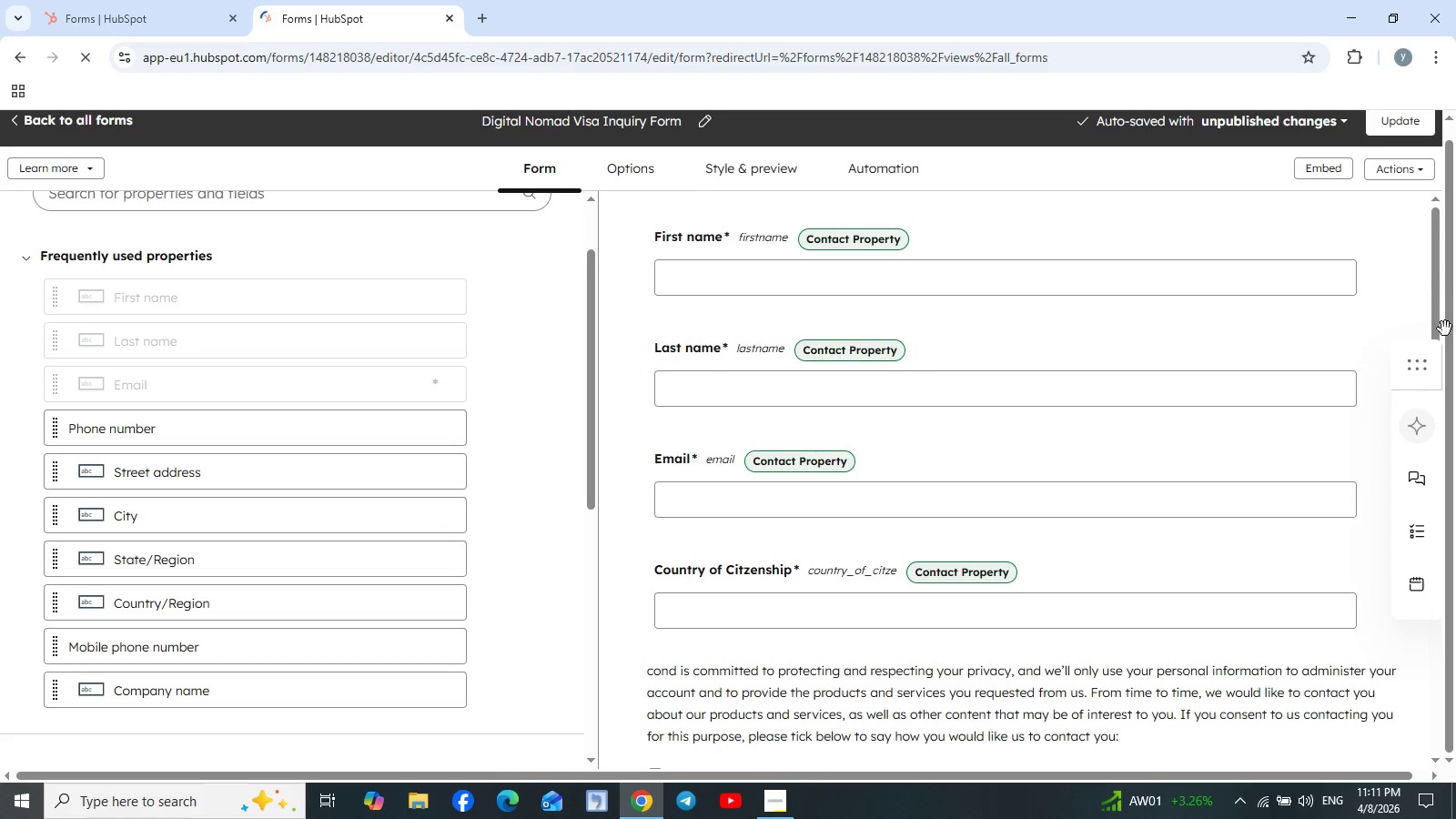 
scroll: coordinate [1263, 393], scroll_direction: up, amount: 4.0
 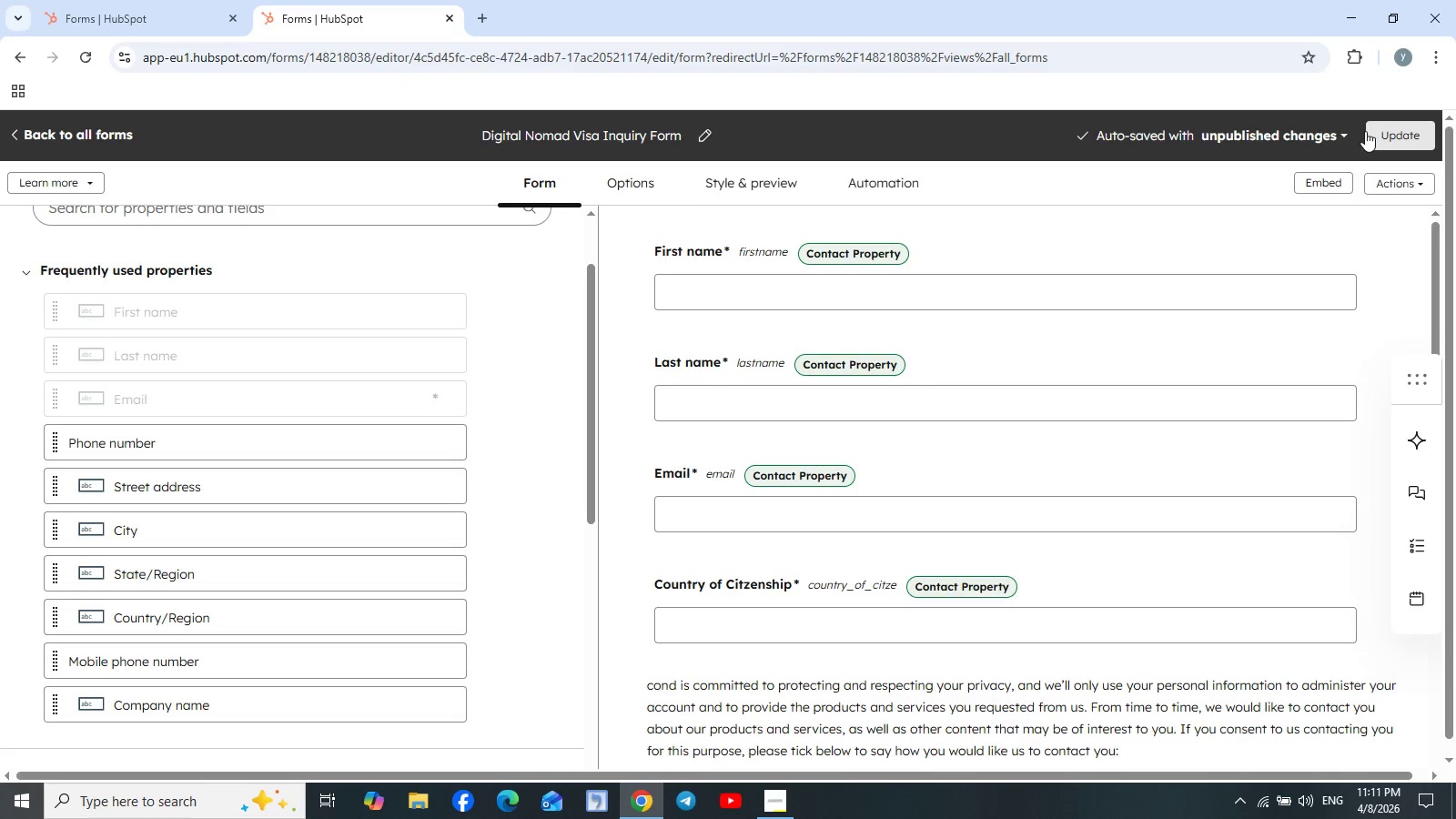 
left_click([1390, 135])
 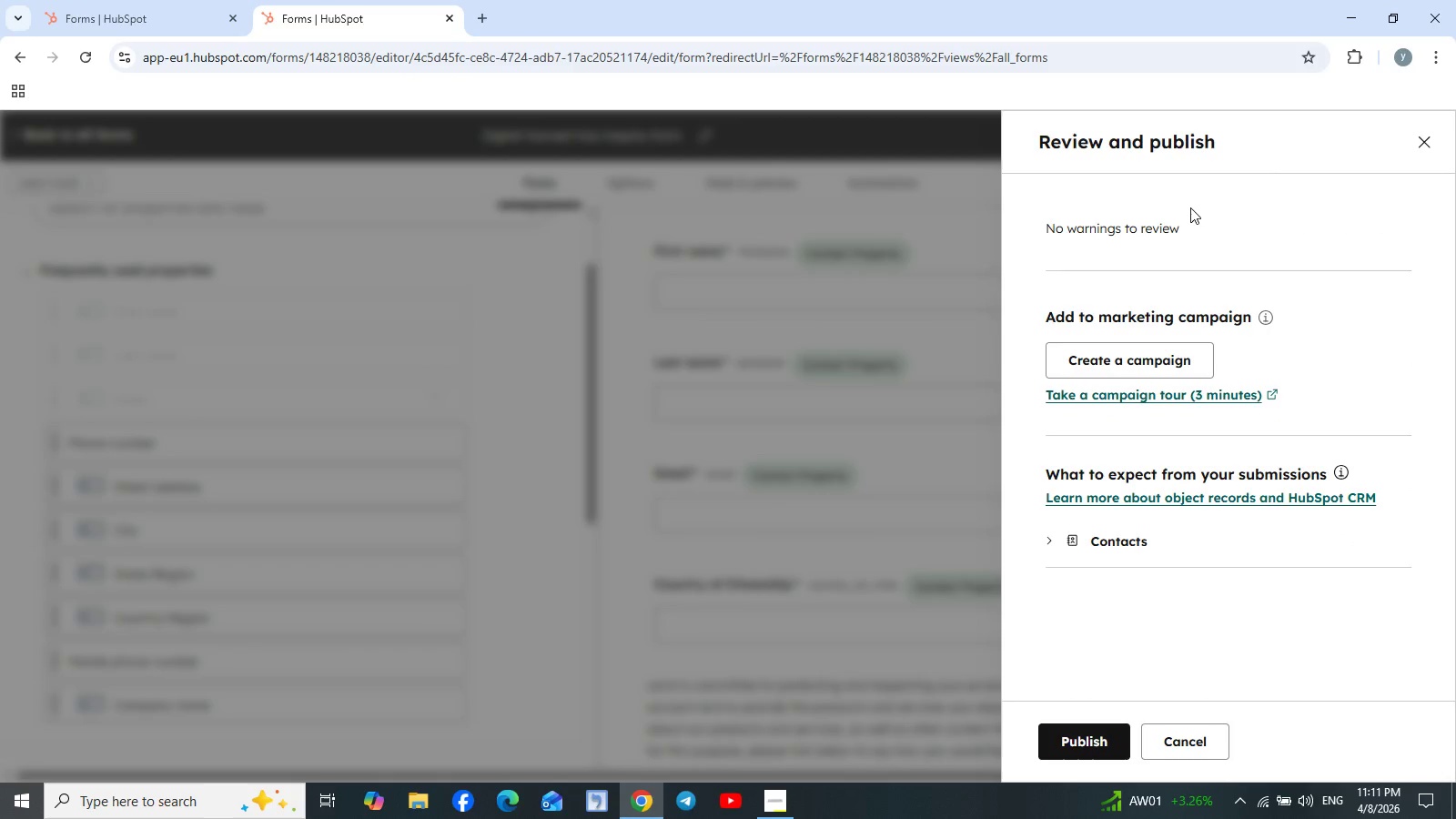 
wait(7.84)
 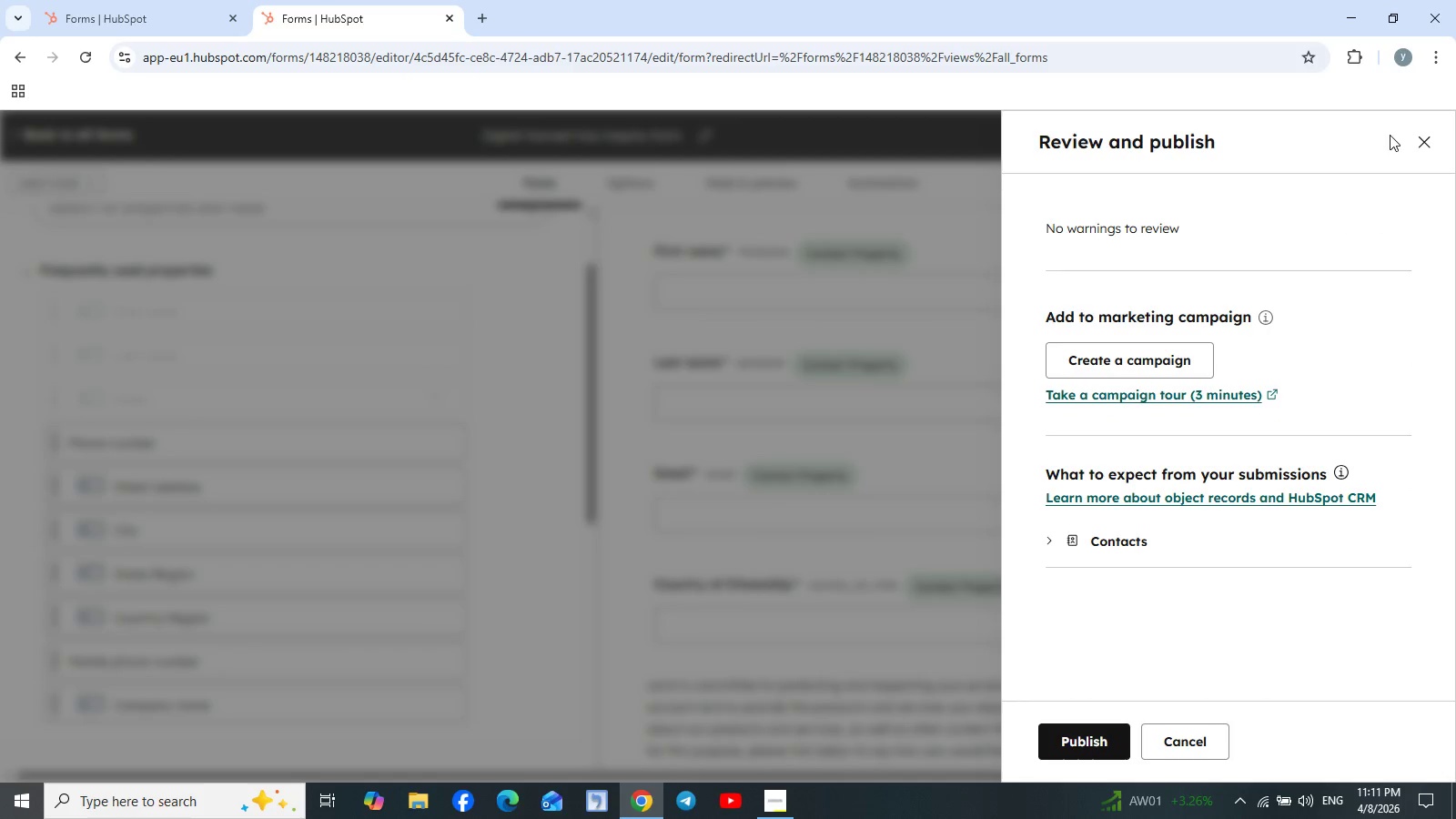 
left_click([1102, 742])
 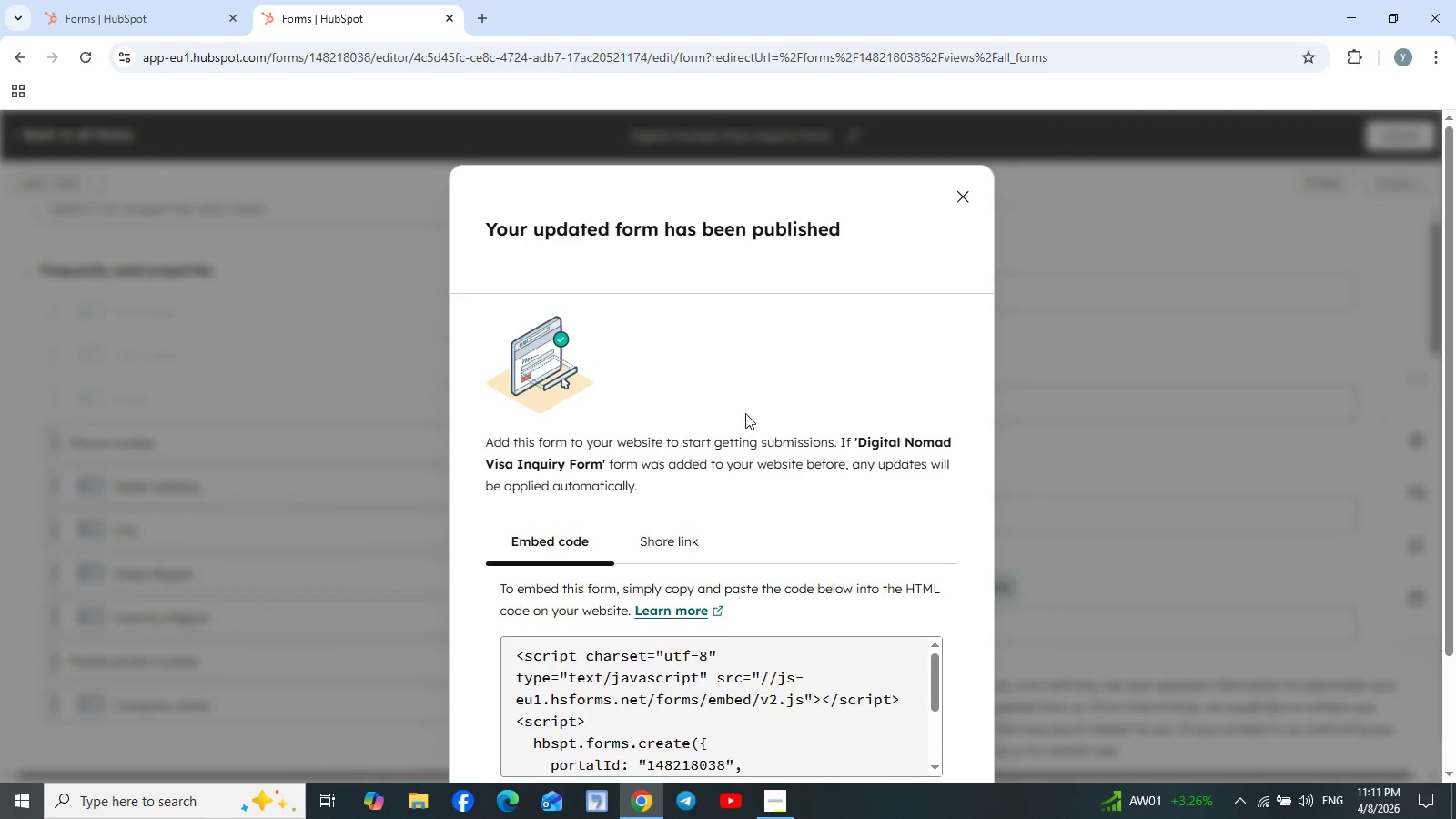 
wait(5.31)
 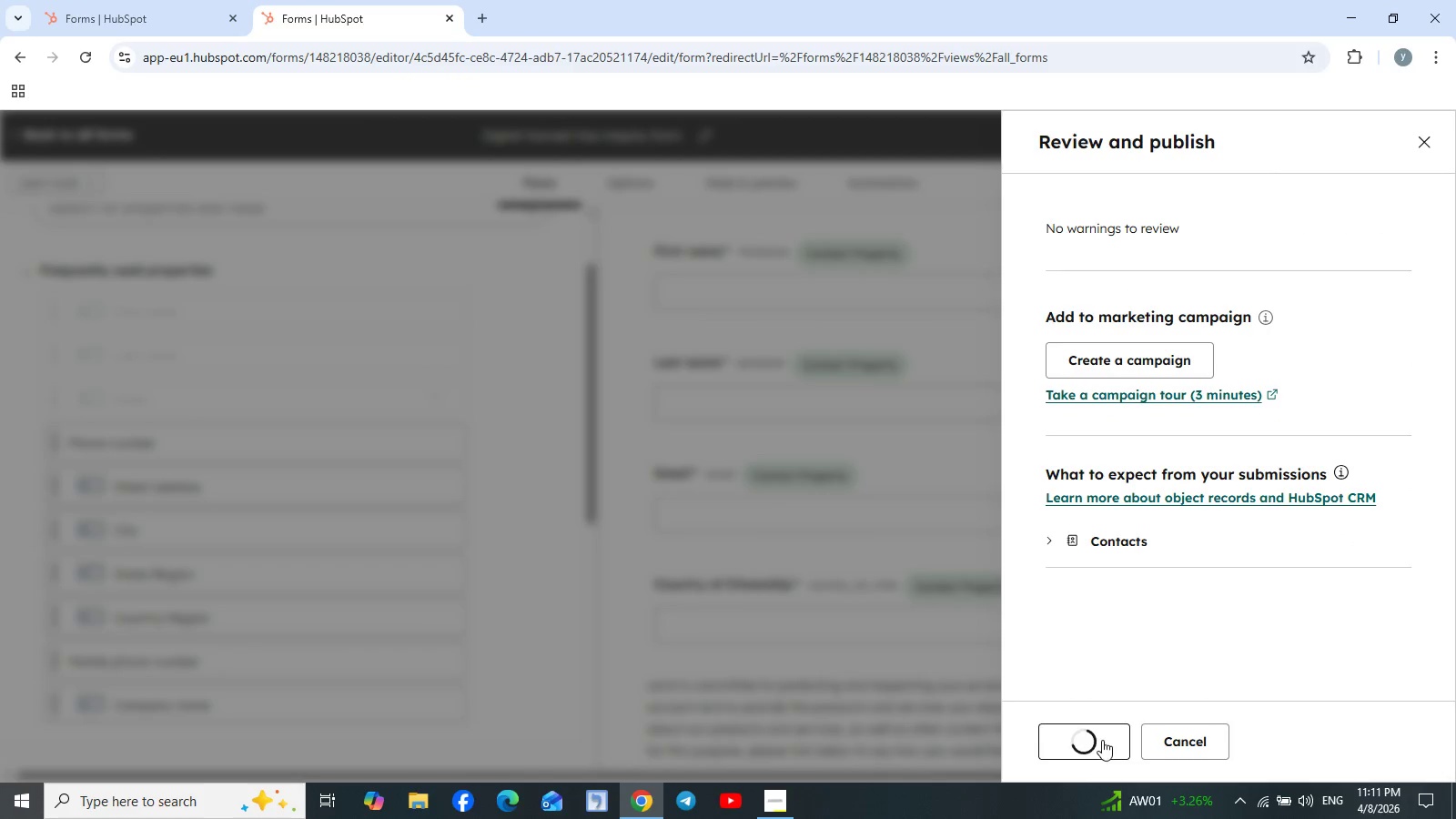 
scroll: coordinate [835, 510], scroll_direction: up, amount: 2.0
 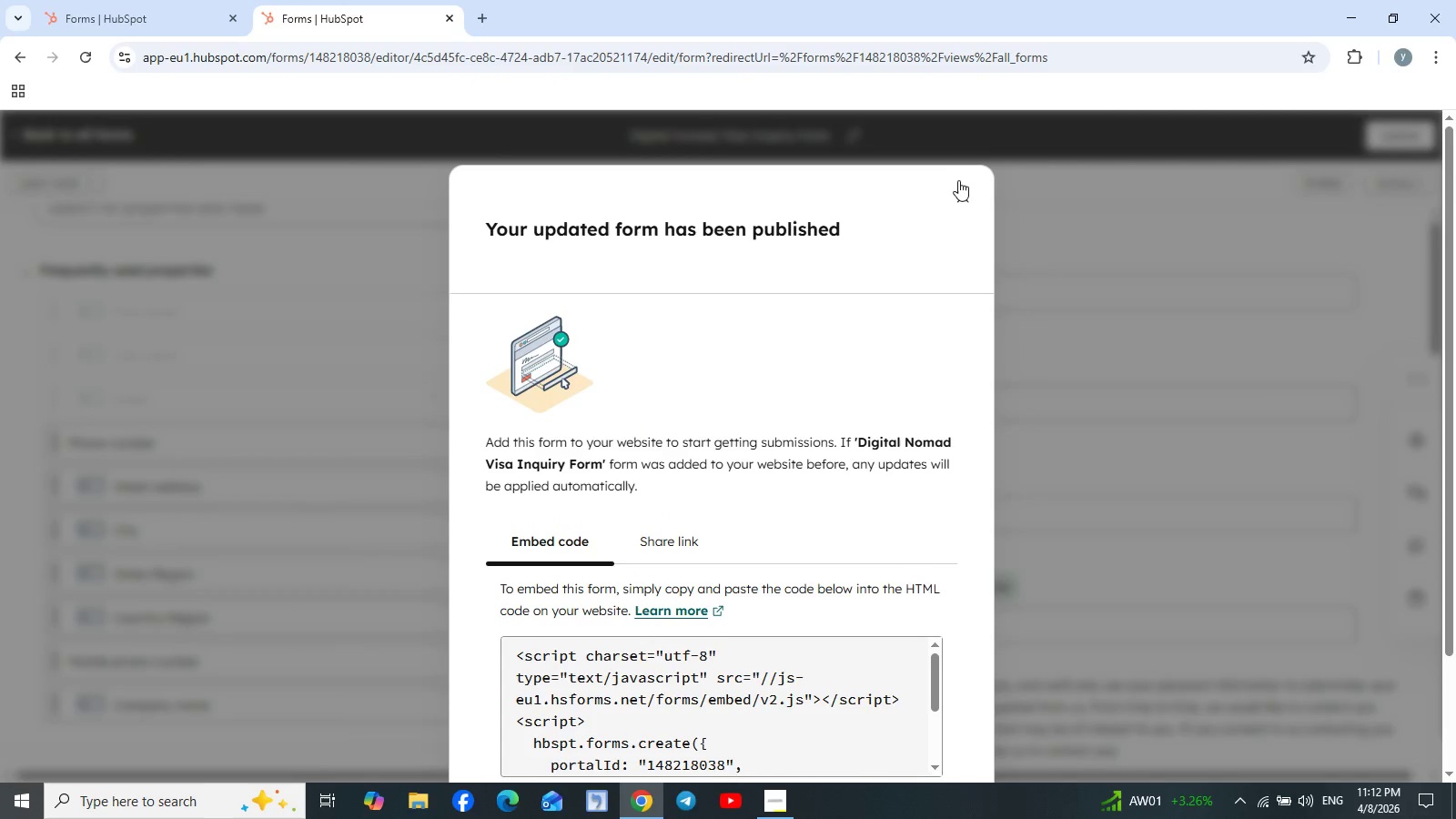 
left_click([956, 199])
 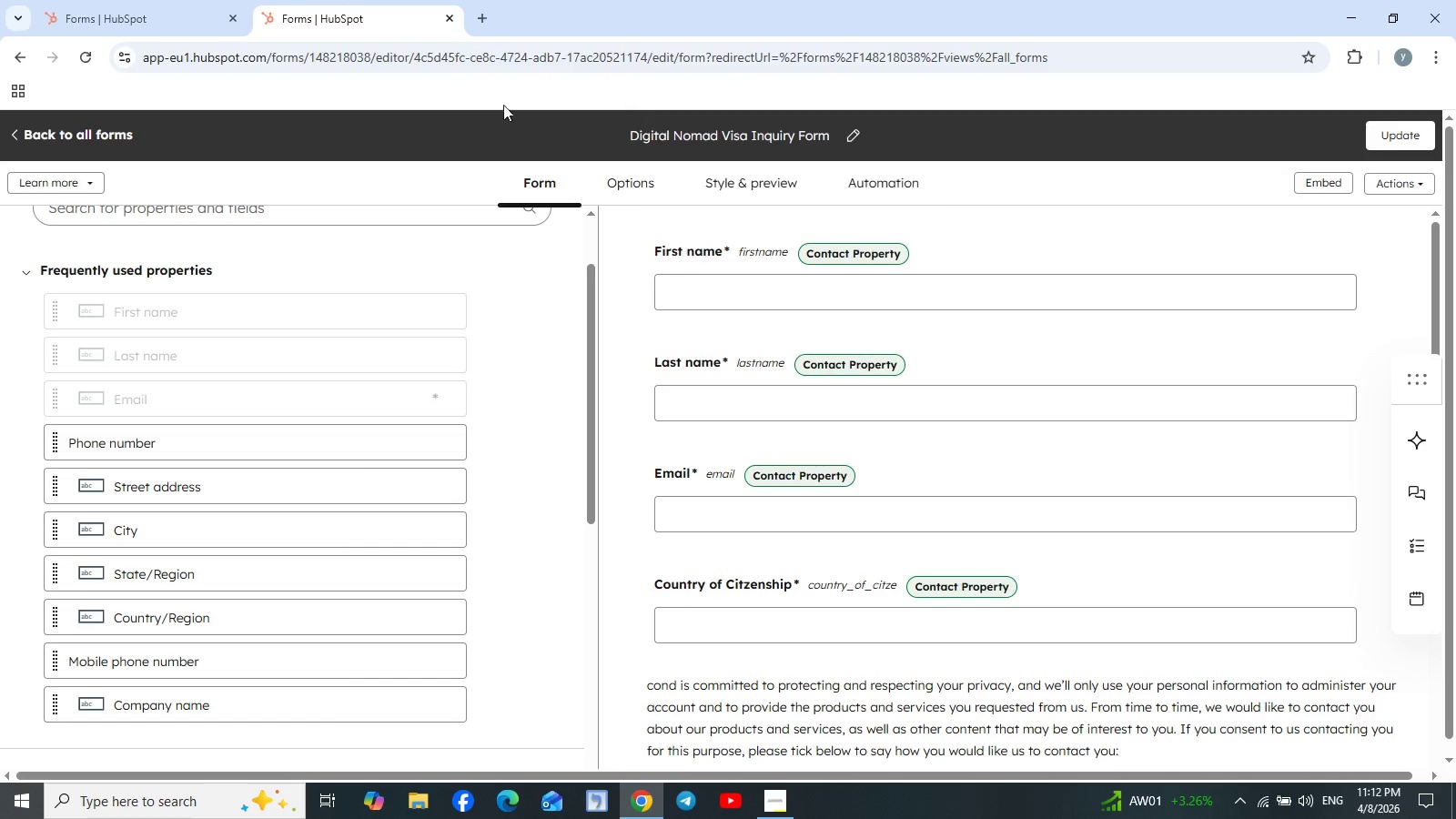 
left_click([4, 133])
 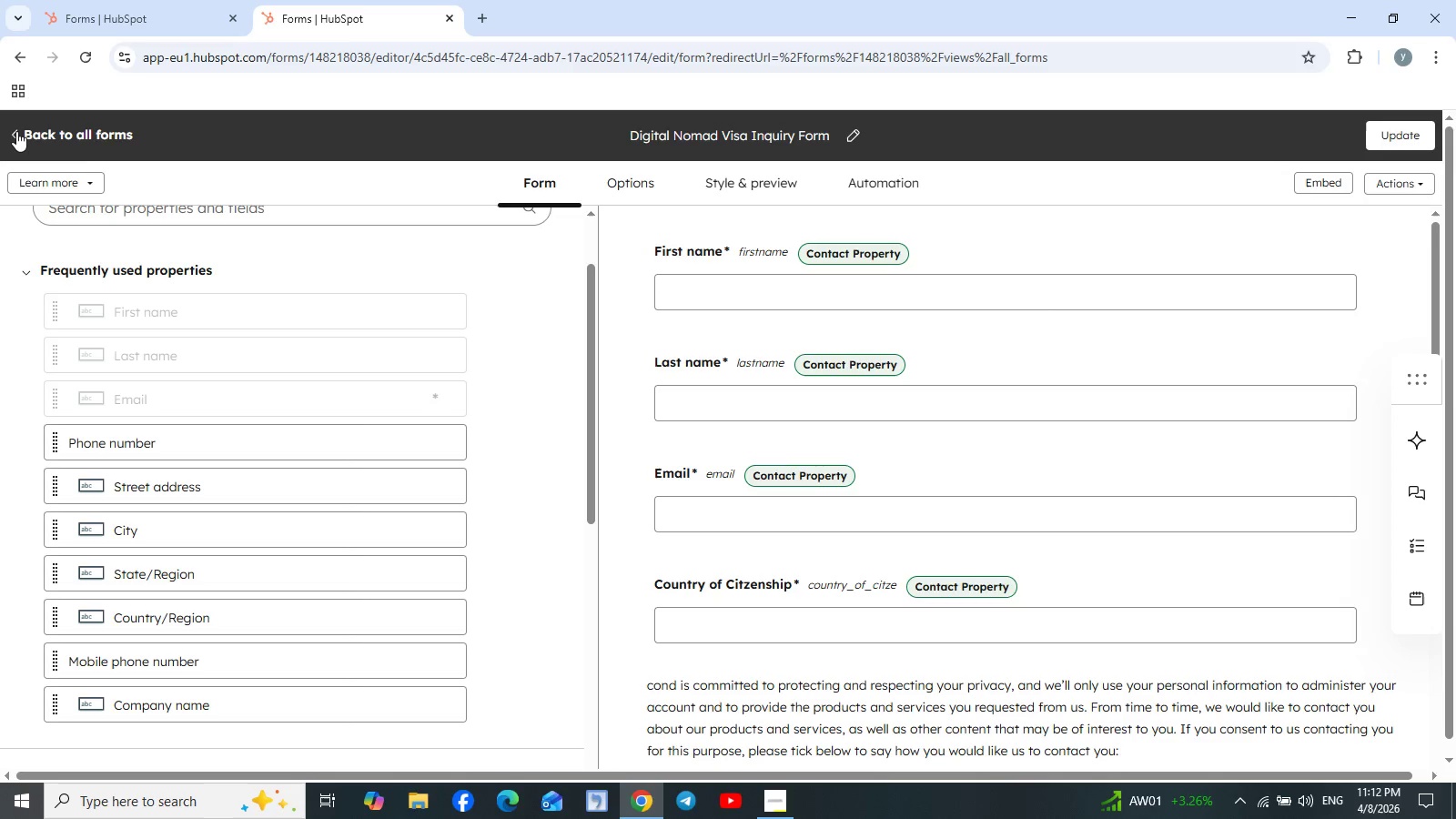 
left_click([19, 130])
 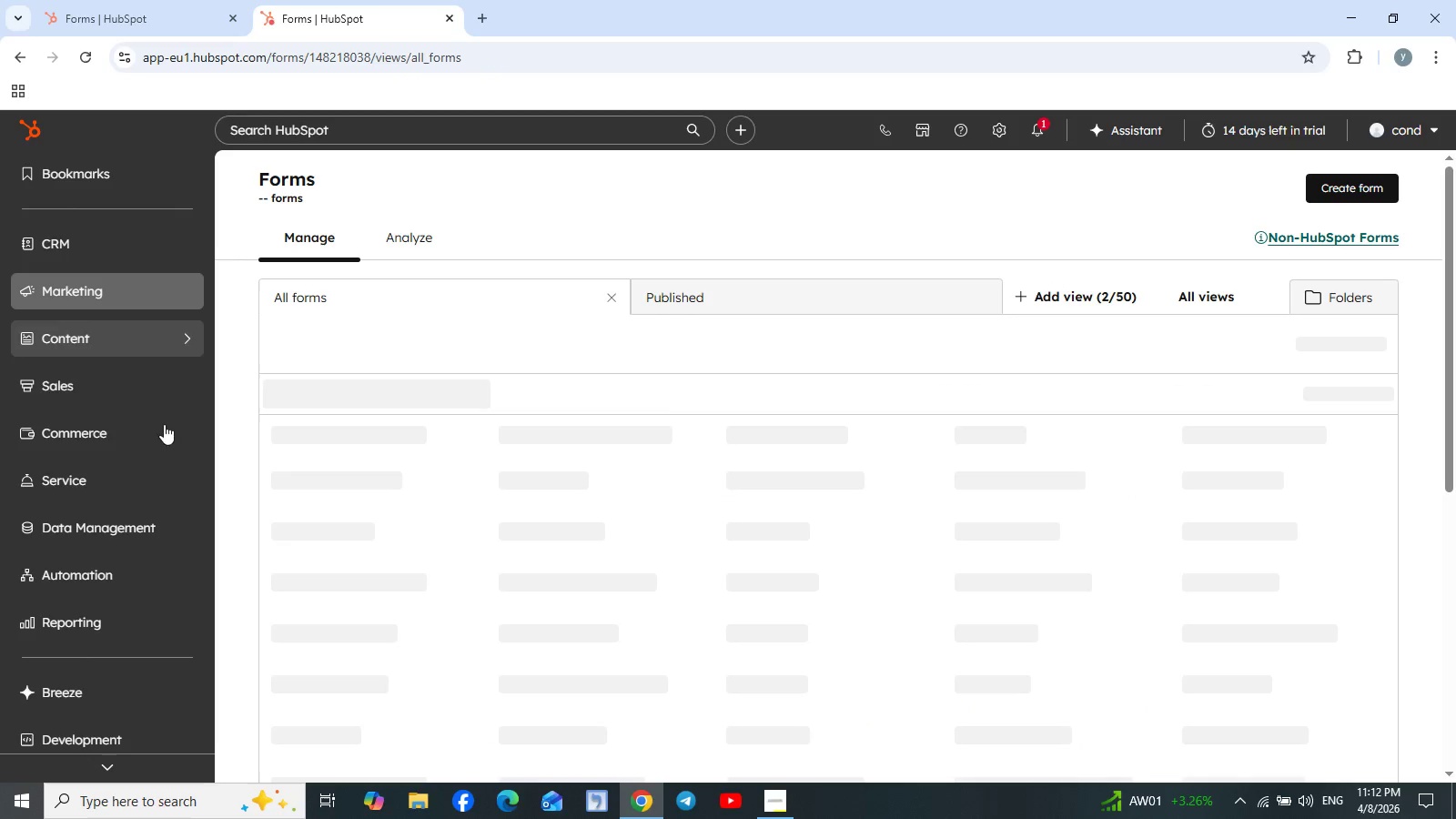 
left_click([93, 585])
 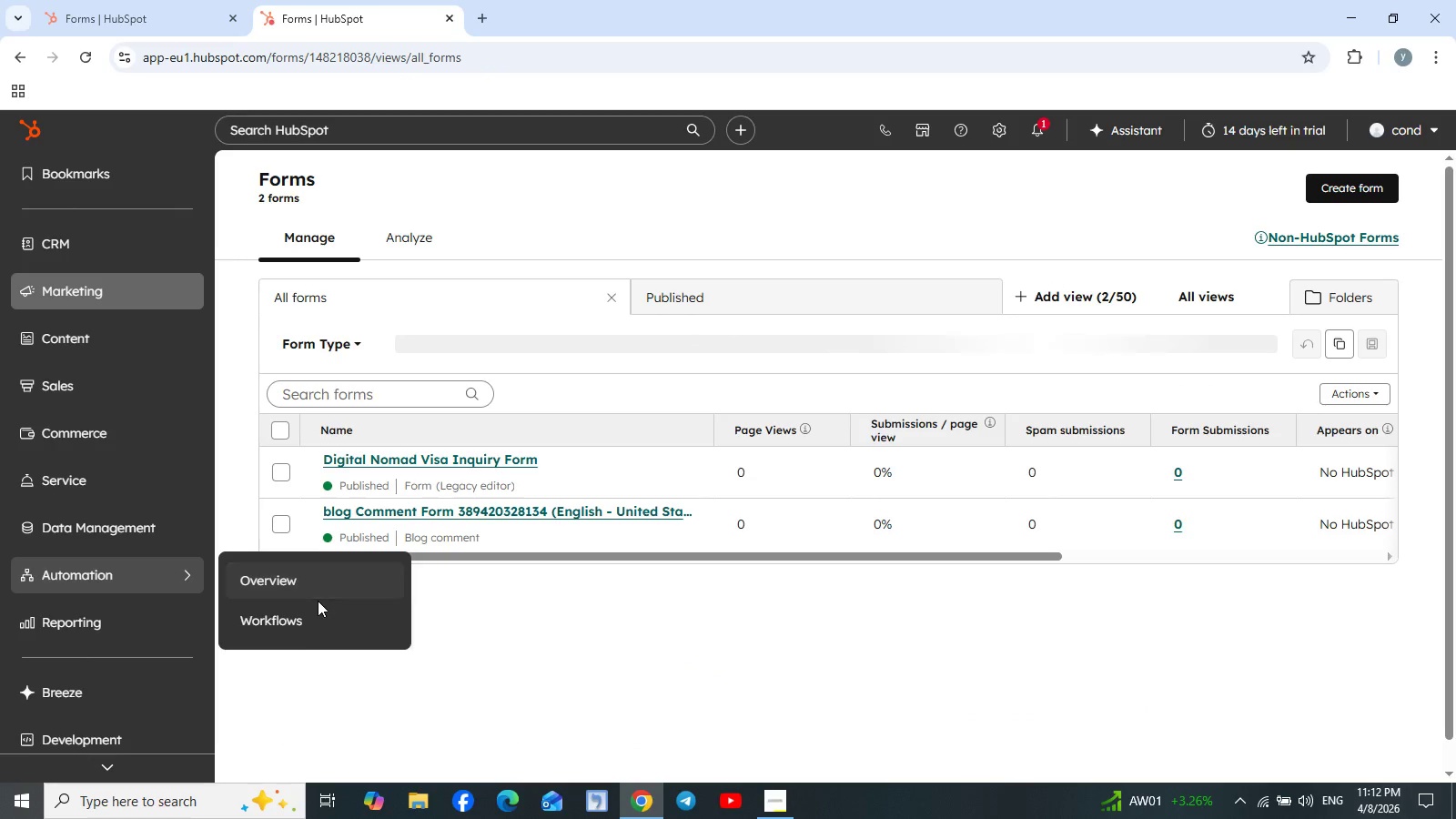 
left_click([294, 631])
 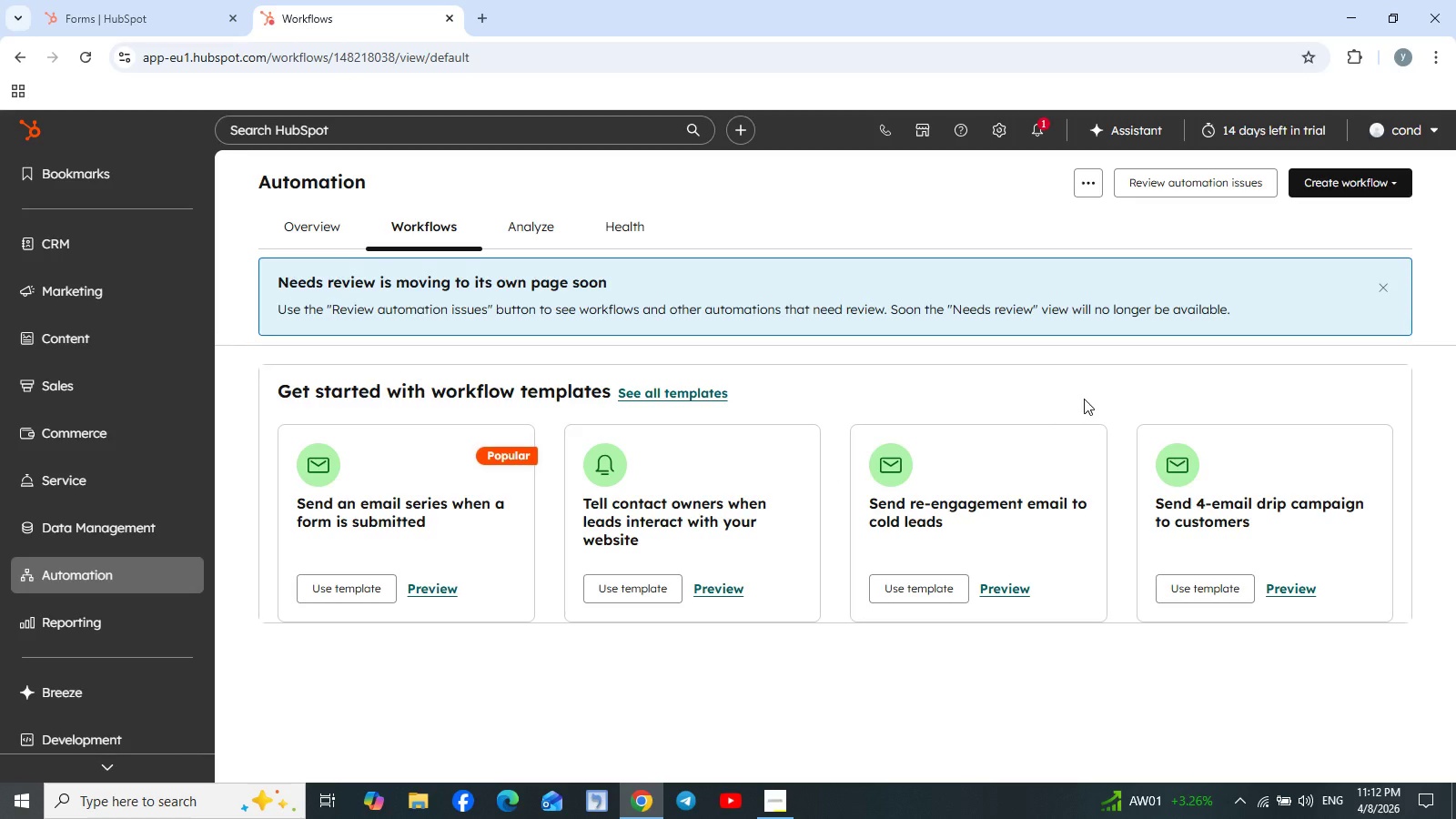 
wait(17.66)
 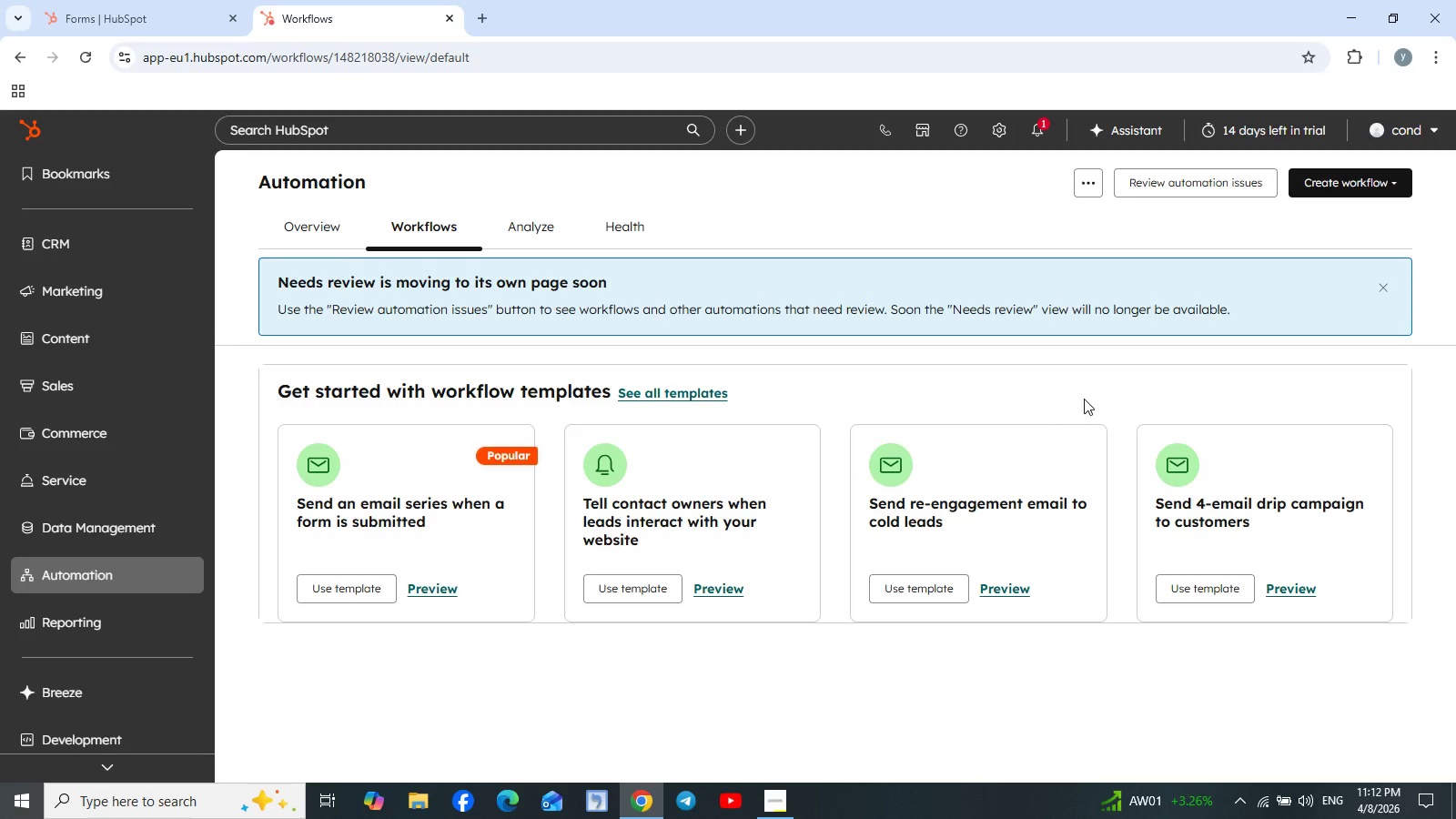 
left_click([1355, 183])
 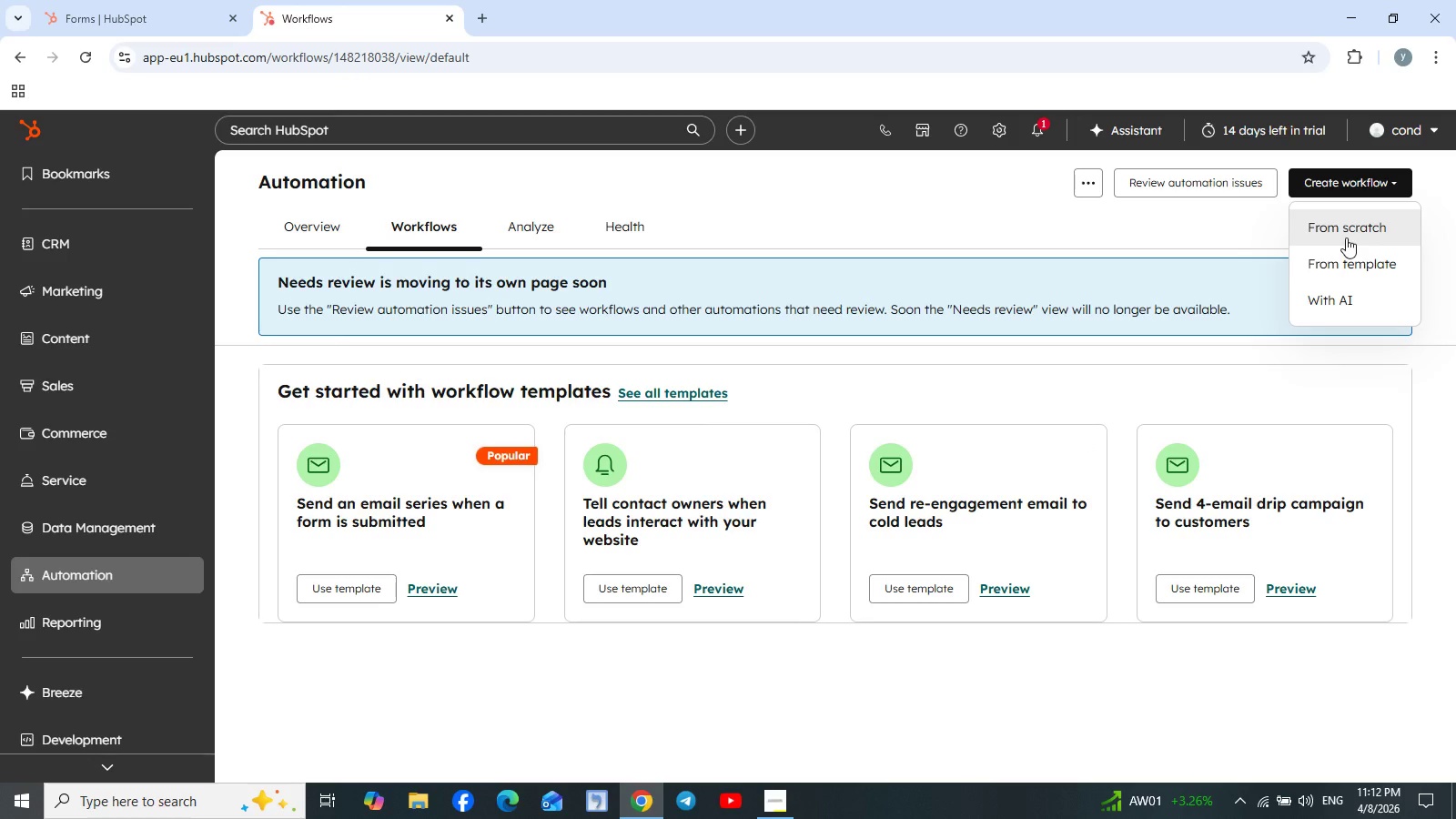 
left_click([1337, 220])
 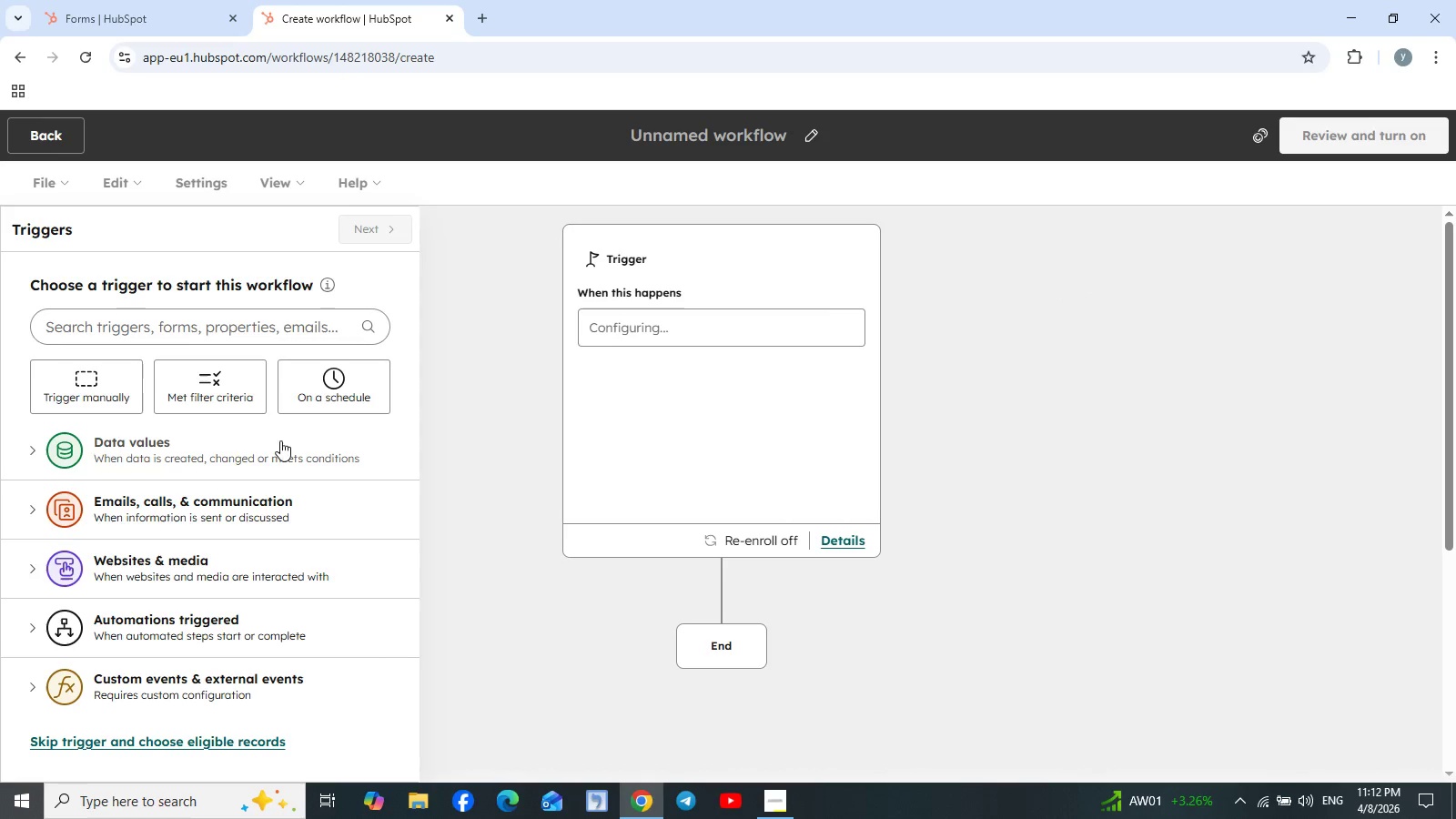 
wait(15.08)
 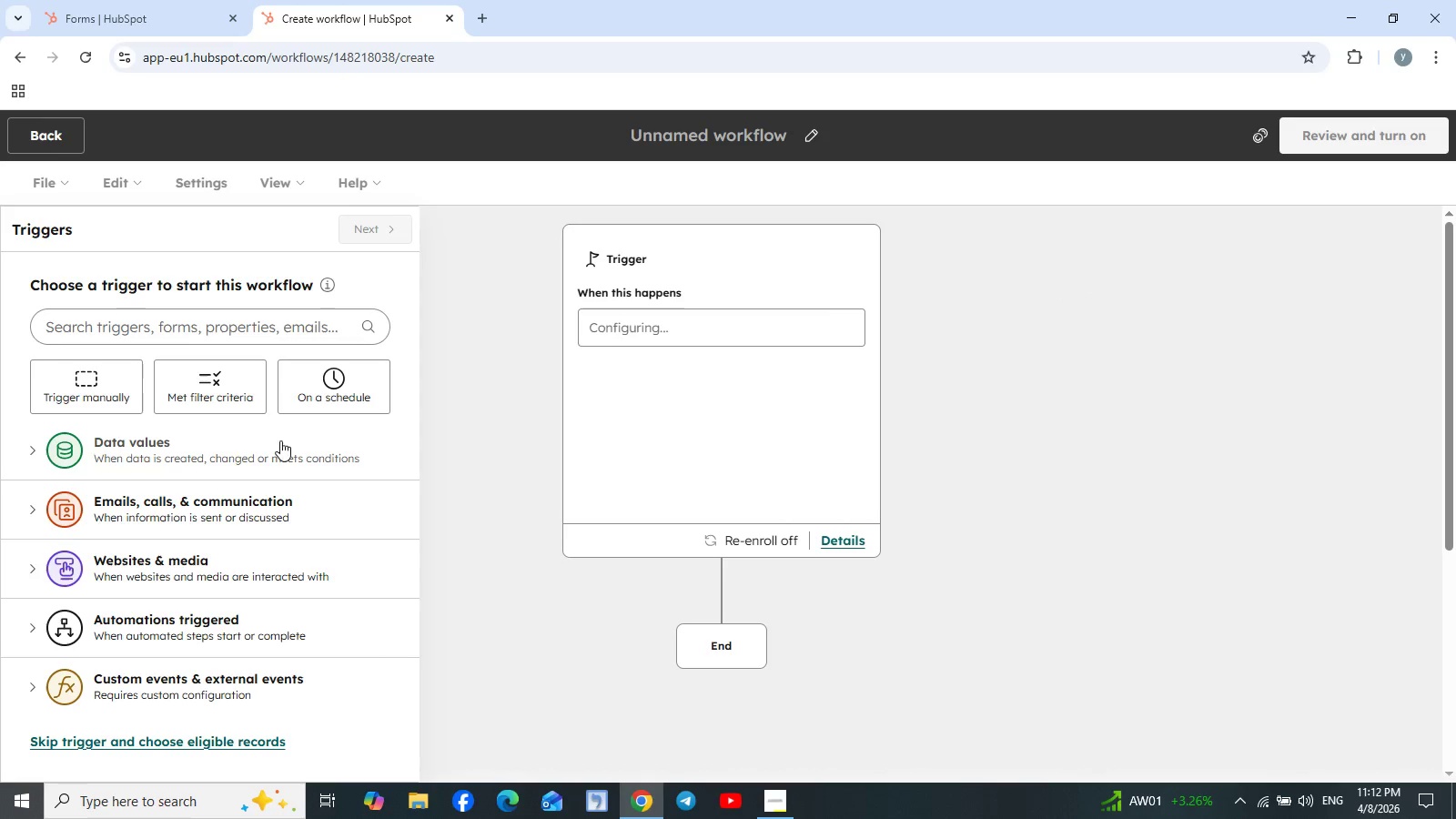 
left_click([101, 396])
 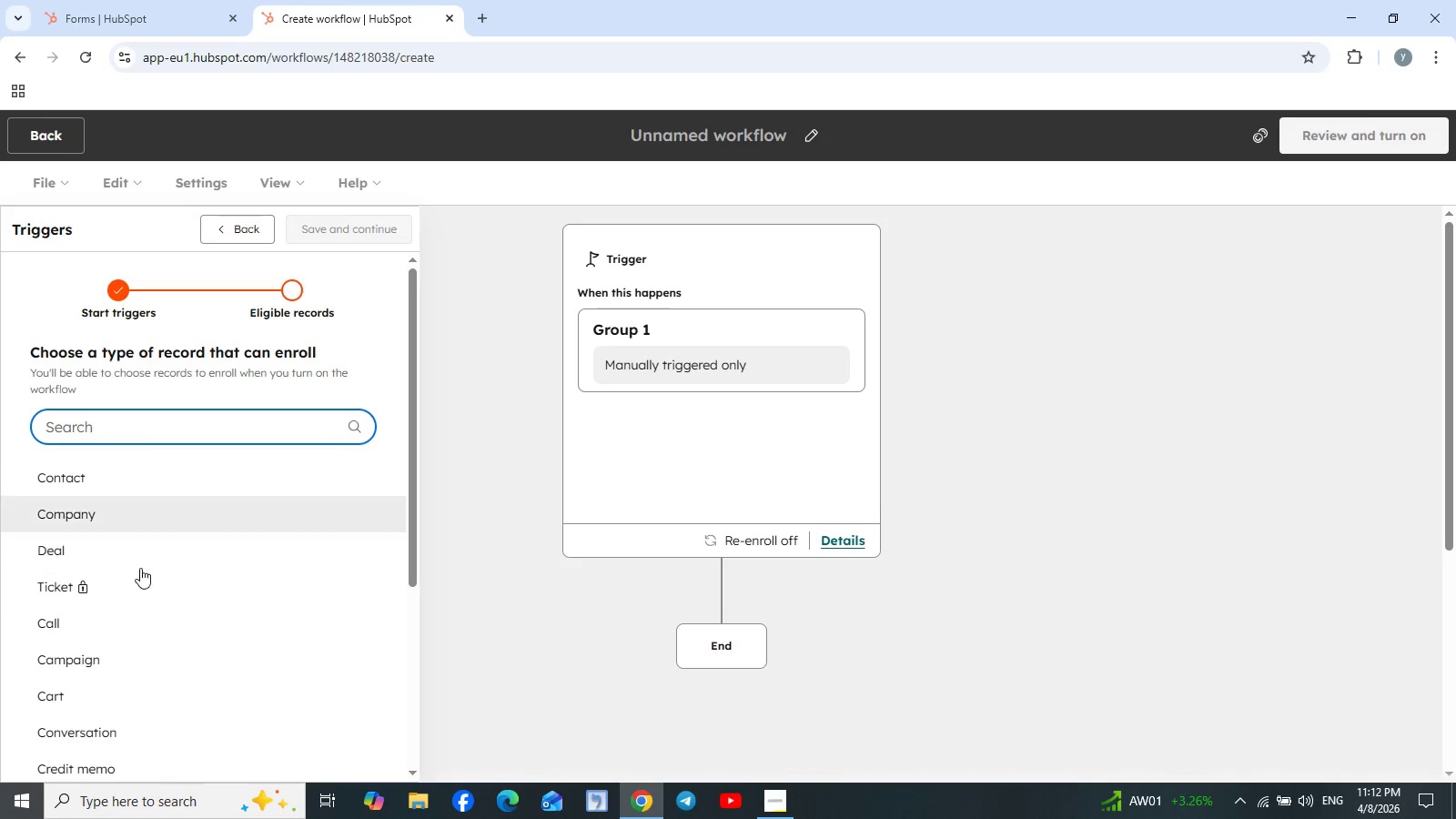 
wait(6.88)
 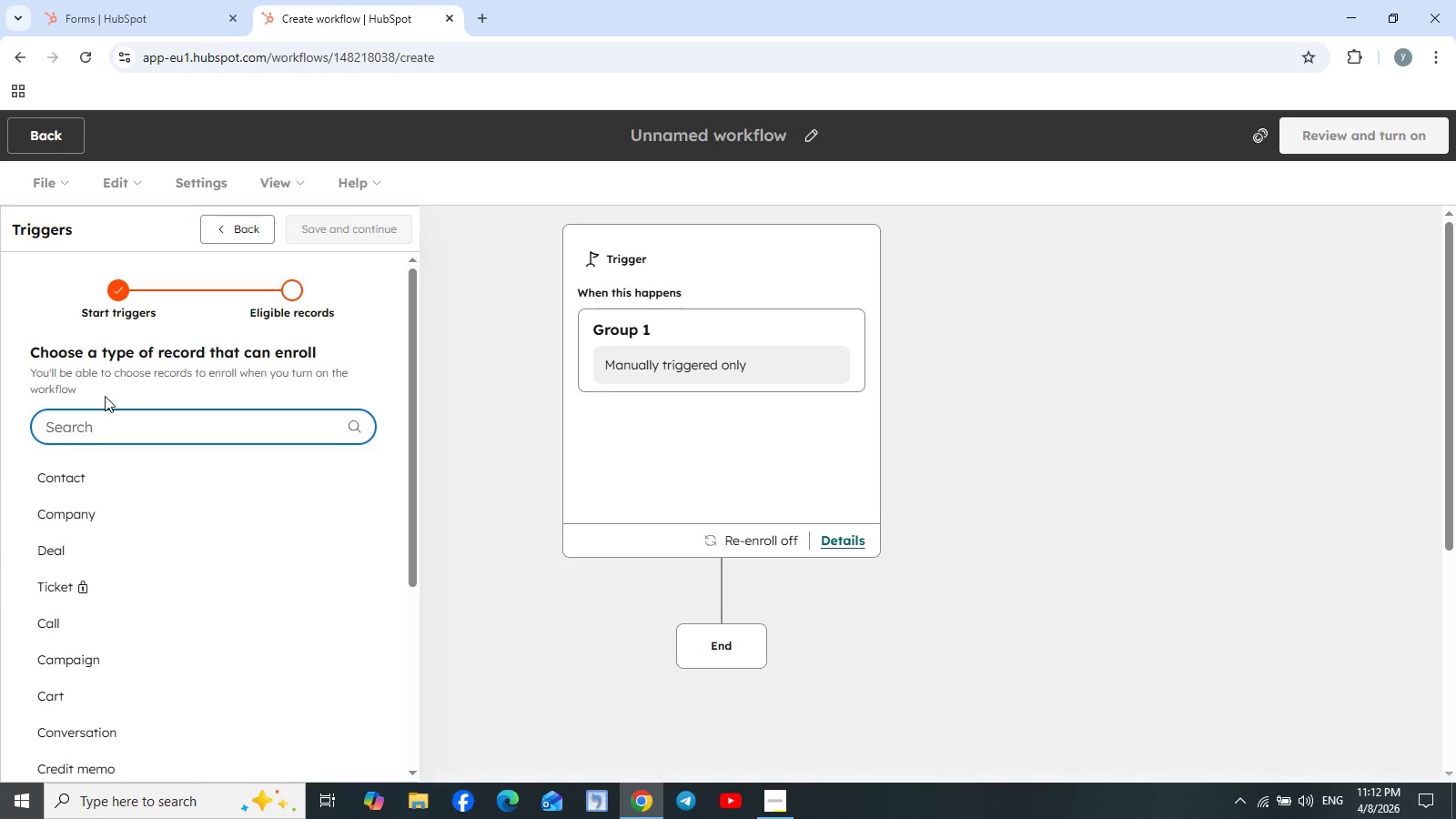 
scroll: coordinate [120, 567], scroll_direction: down, amount: 5.0
 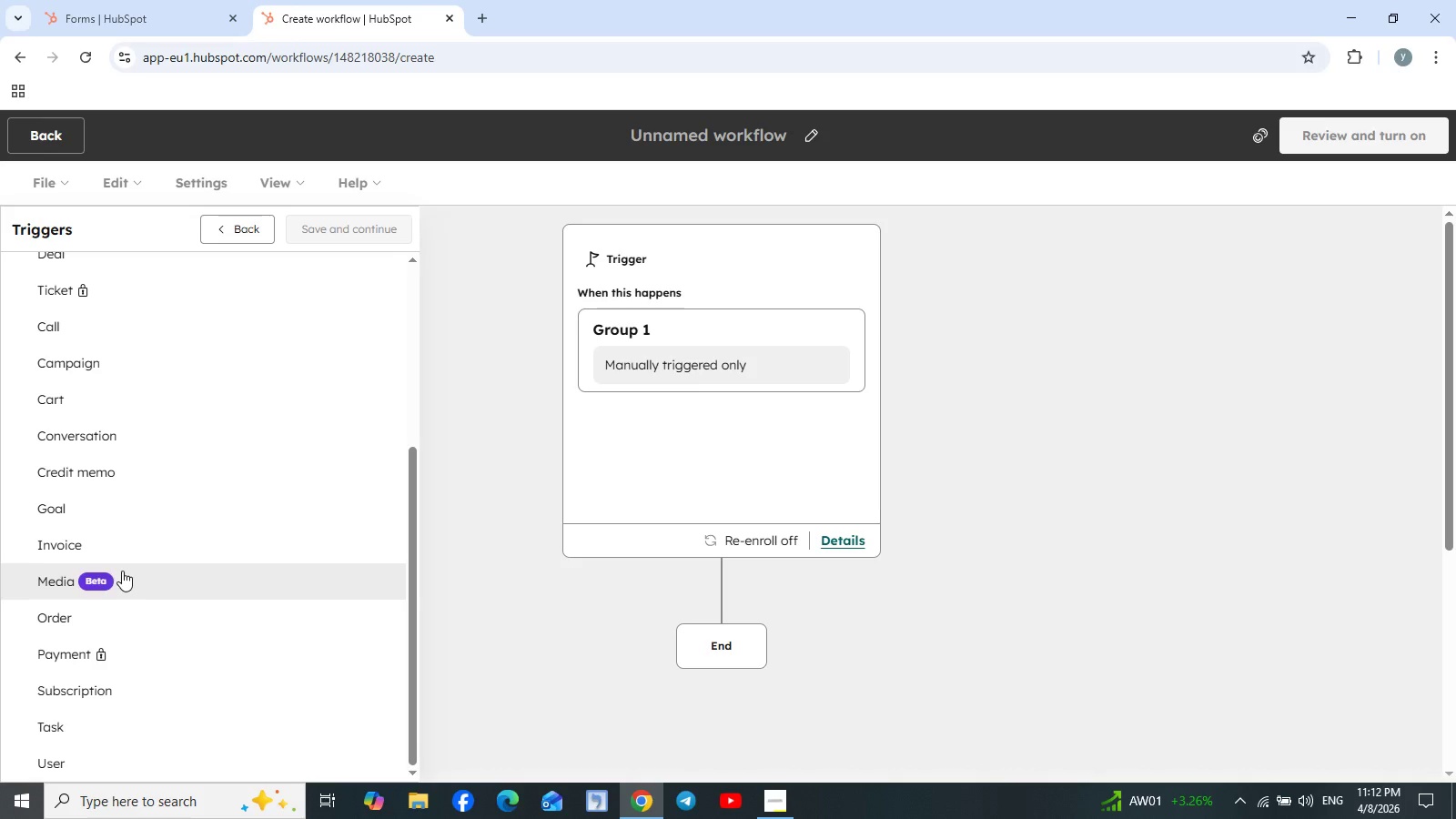 
scroll: coordinate [122, 571], scroll_direction: up, amount: 3.0
 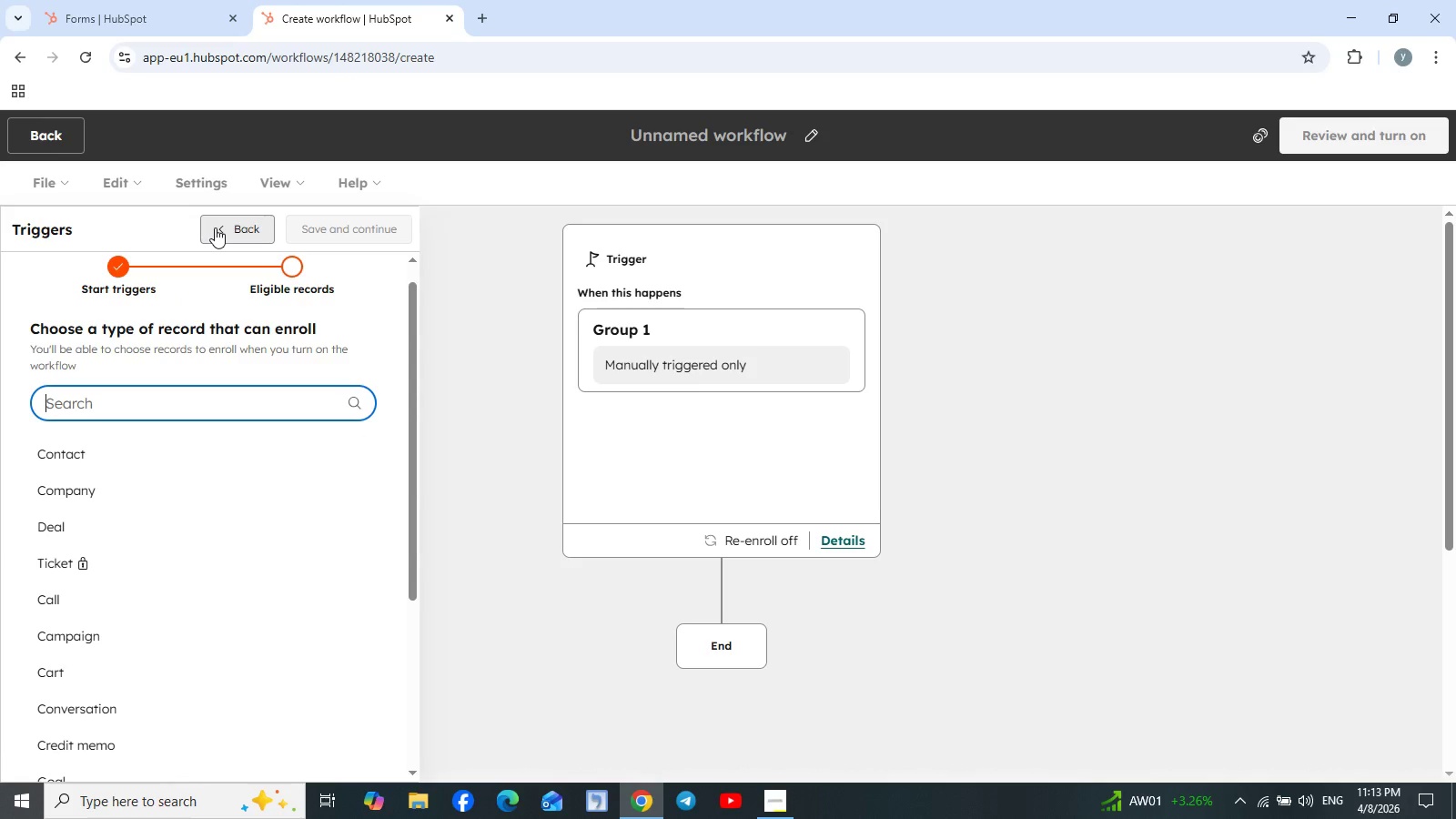 
wait(6.26)
 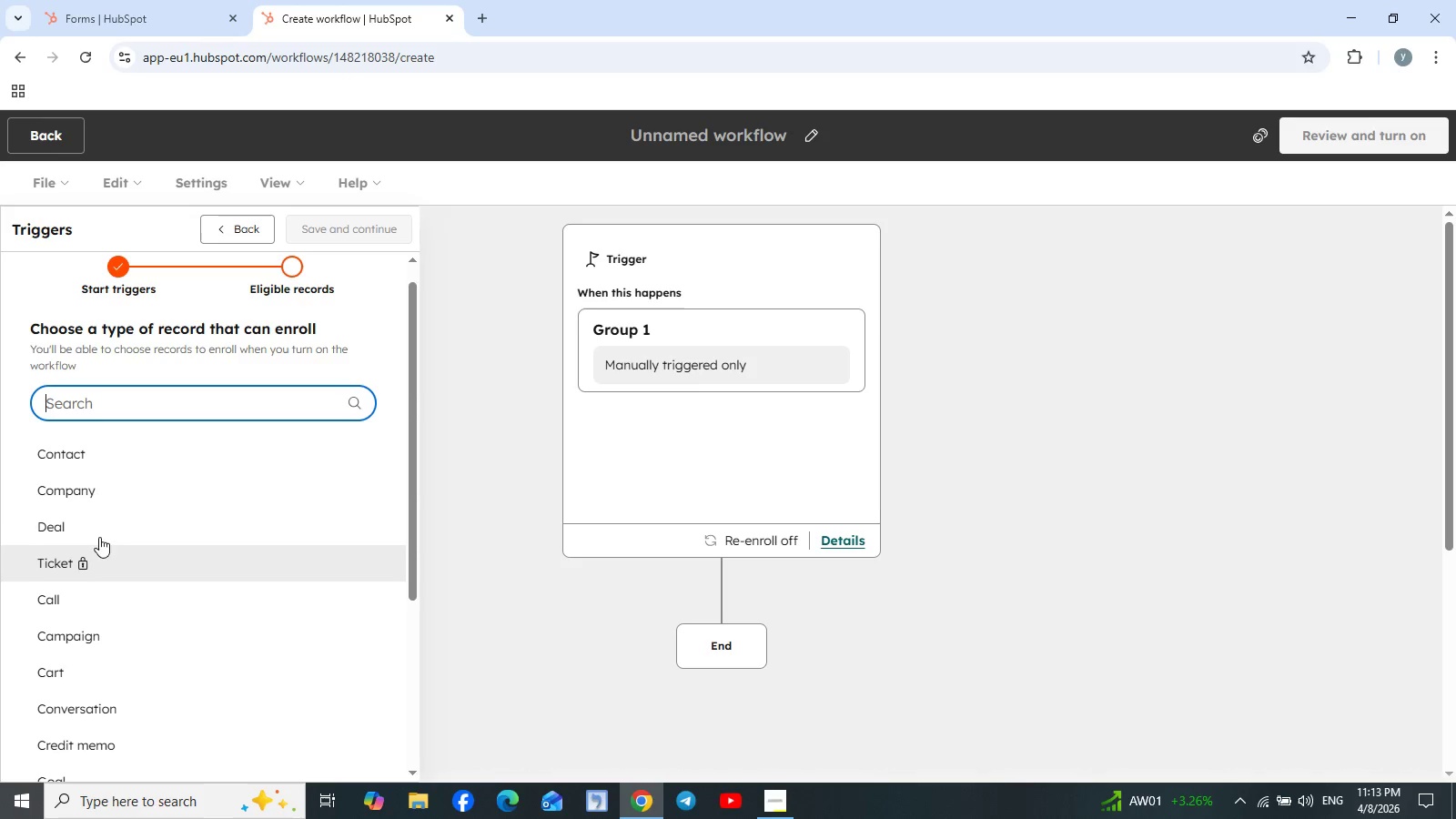 
left_click([131, 406])
 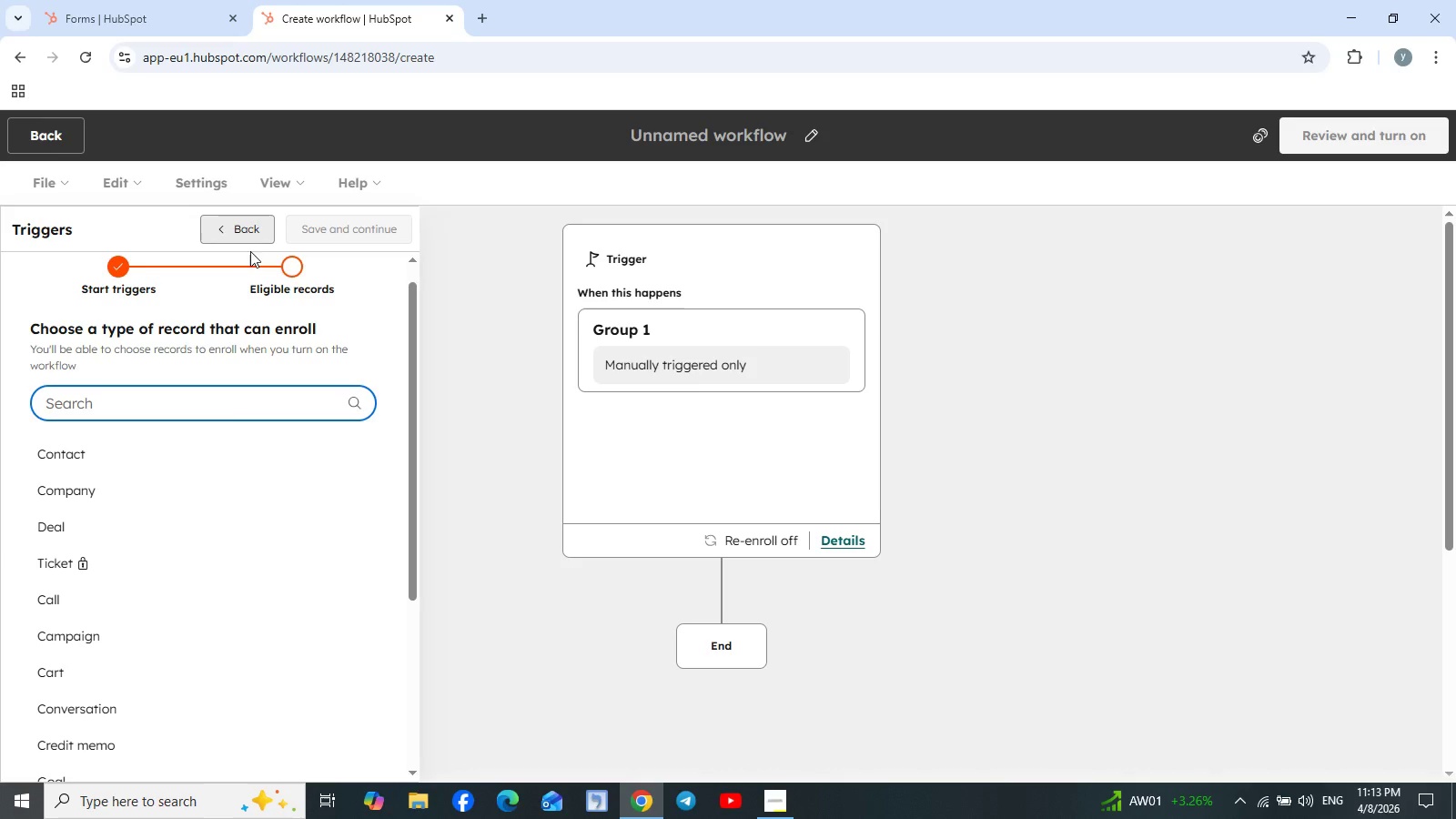 
left_click([207, 452])
 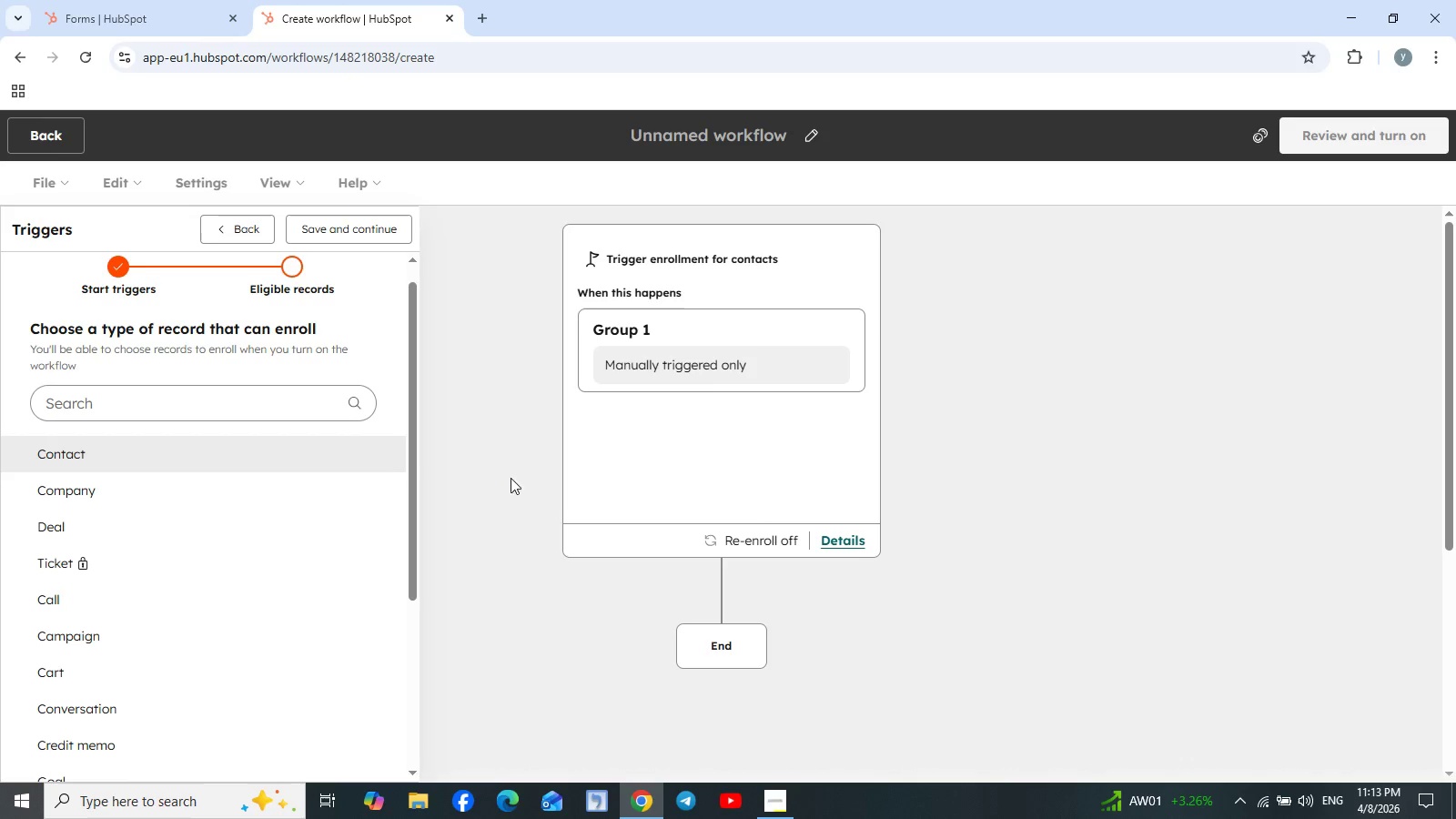 
wait(5.88)
 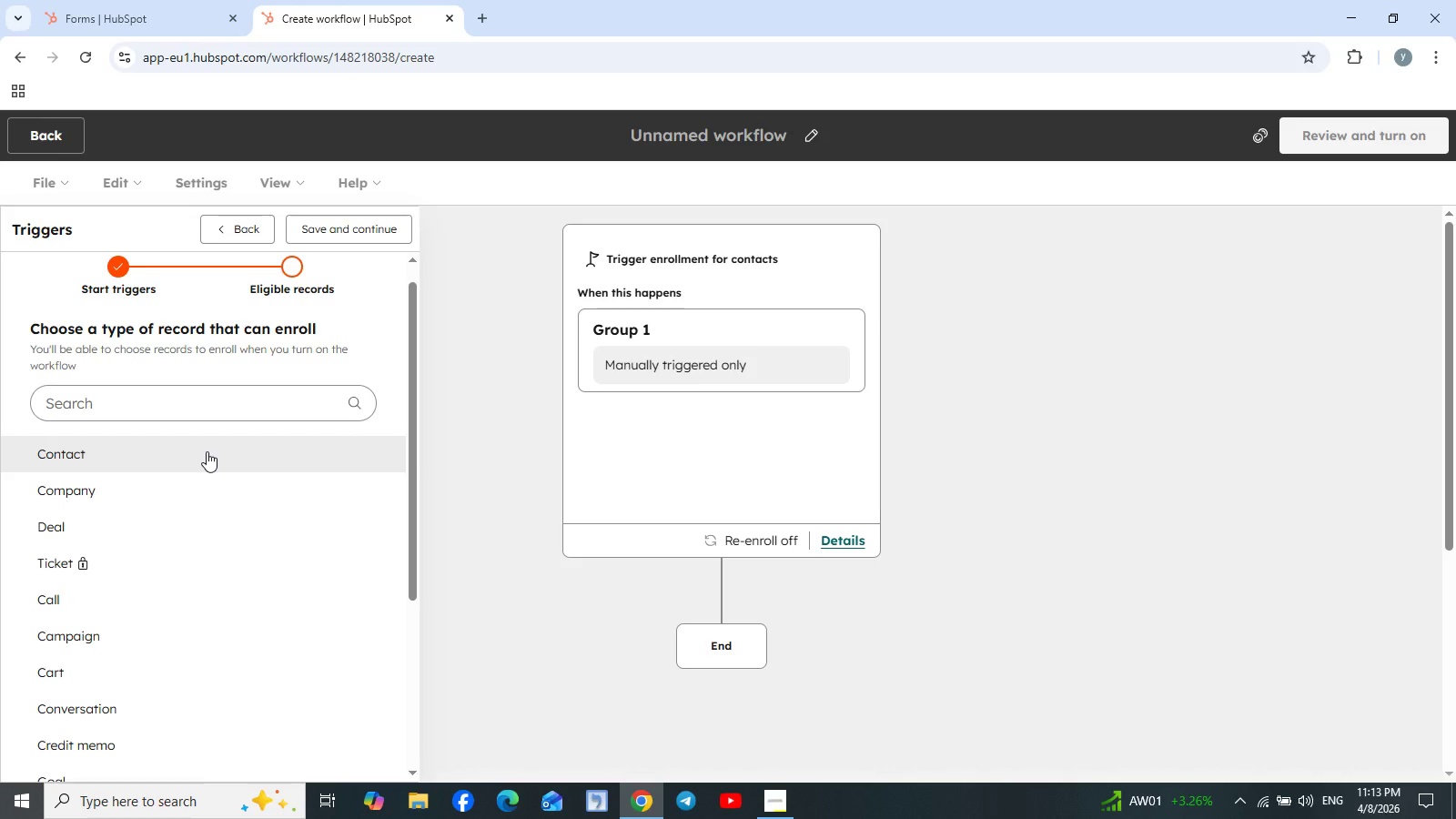 
left_click([846, 539])
 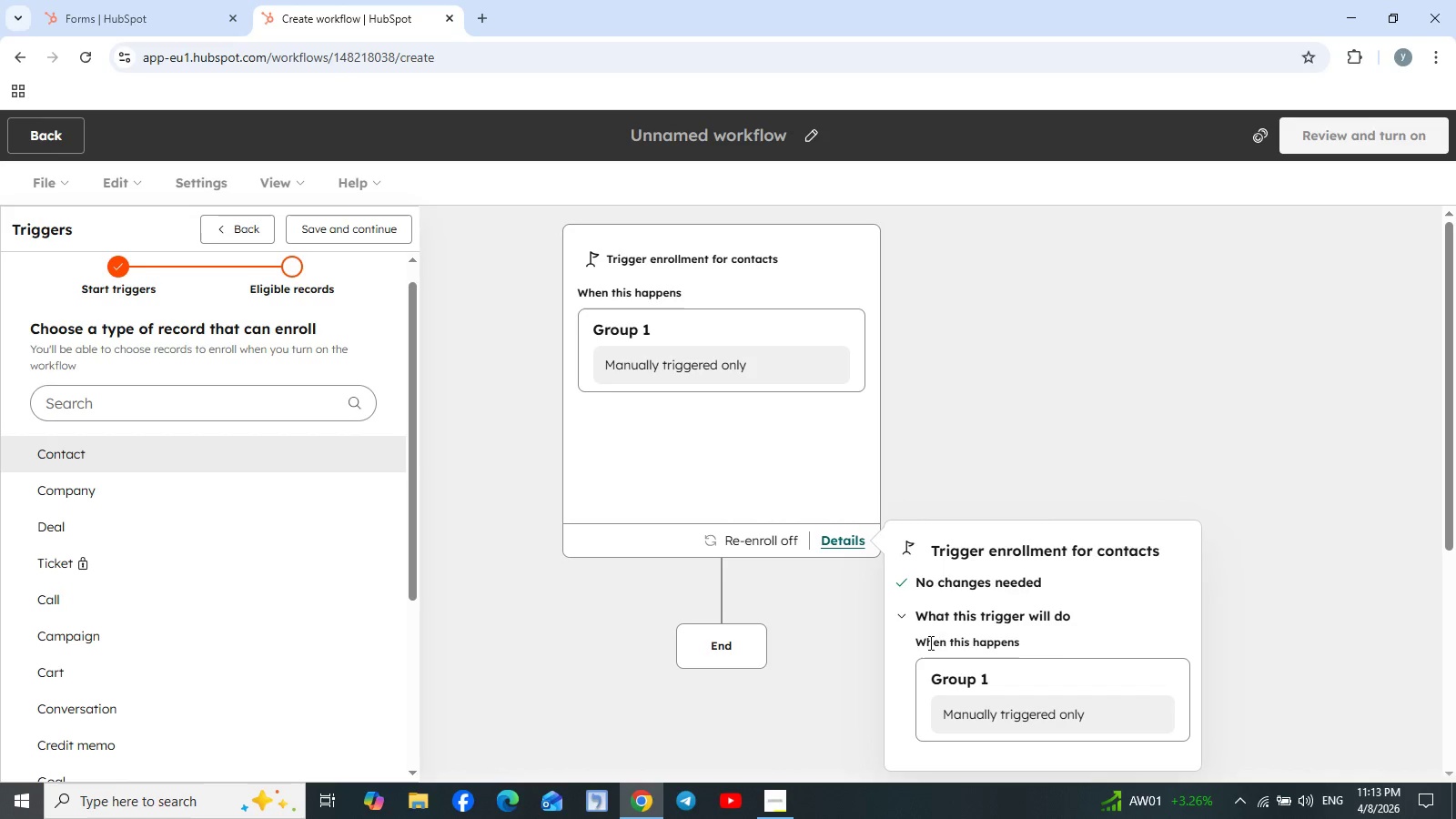 
left_click([1001, 688])
 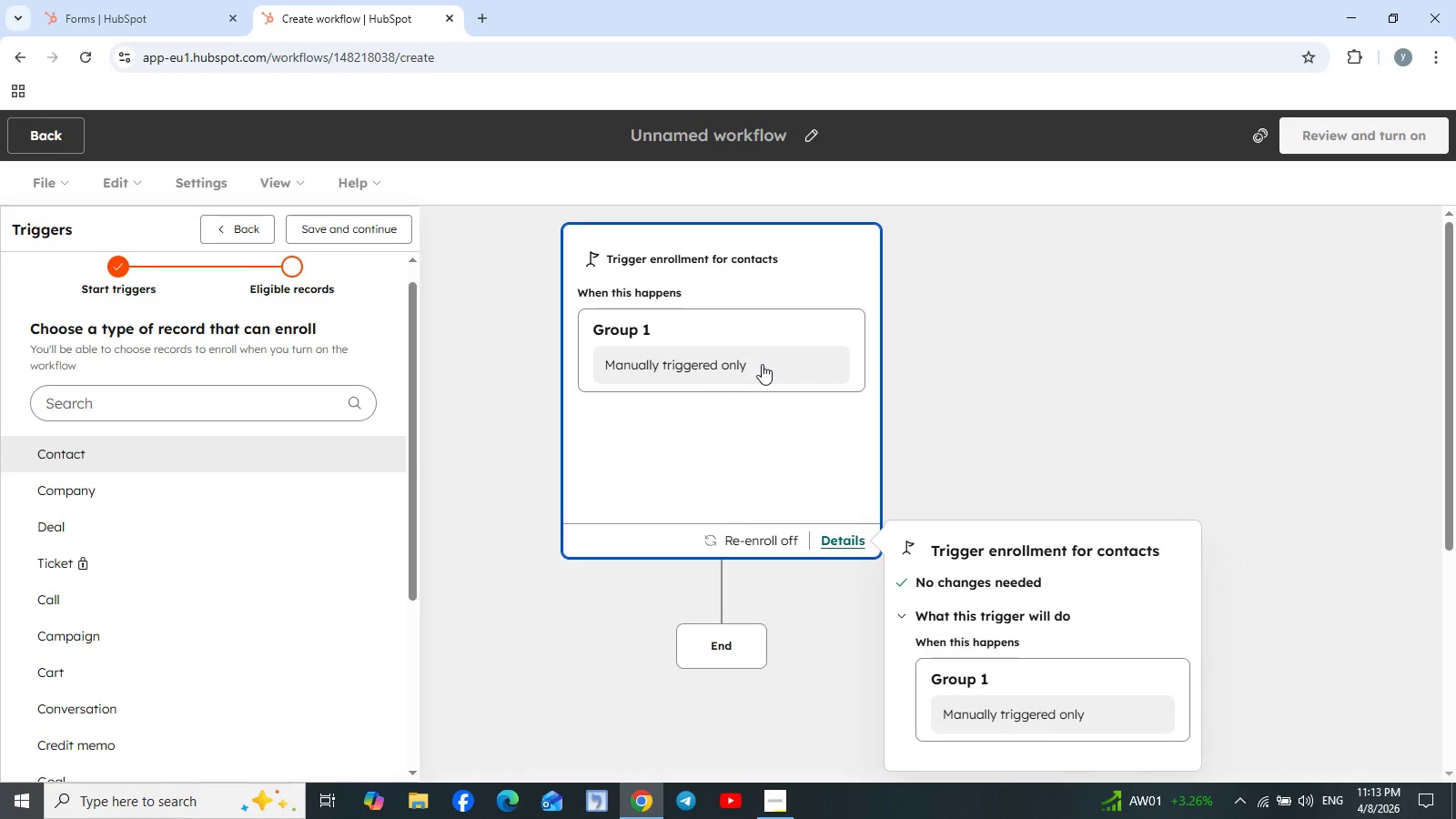 
left_click([762, 364])
 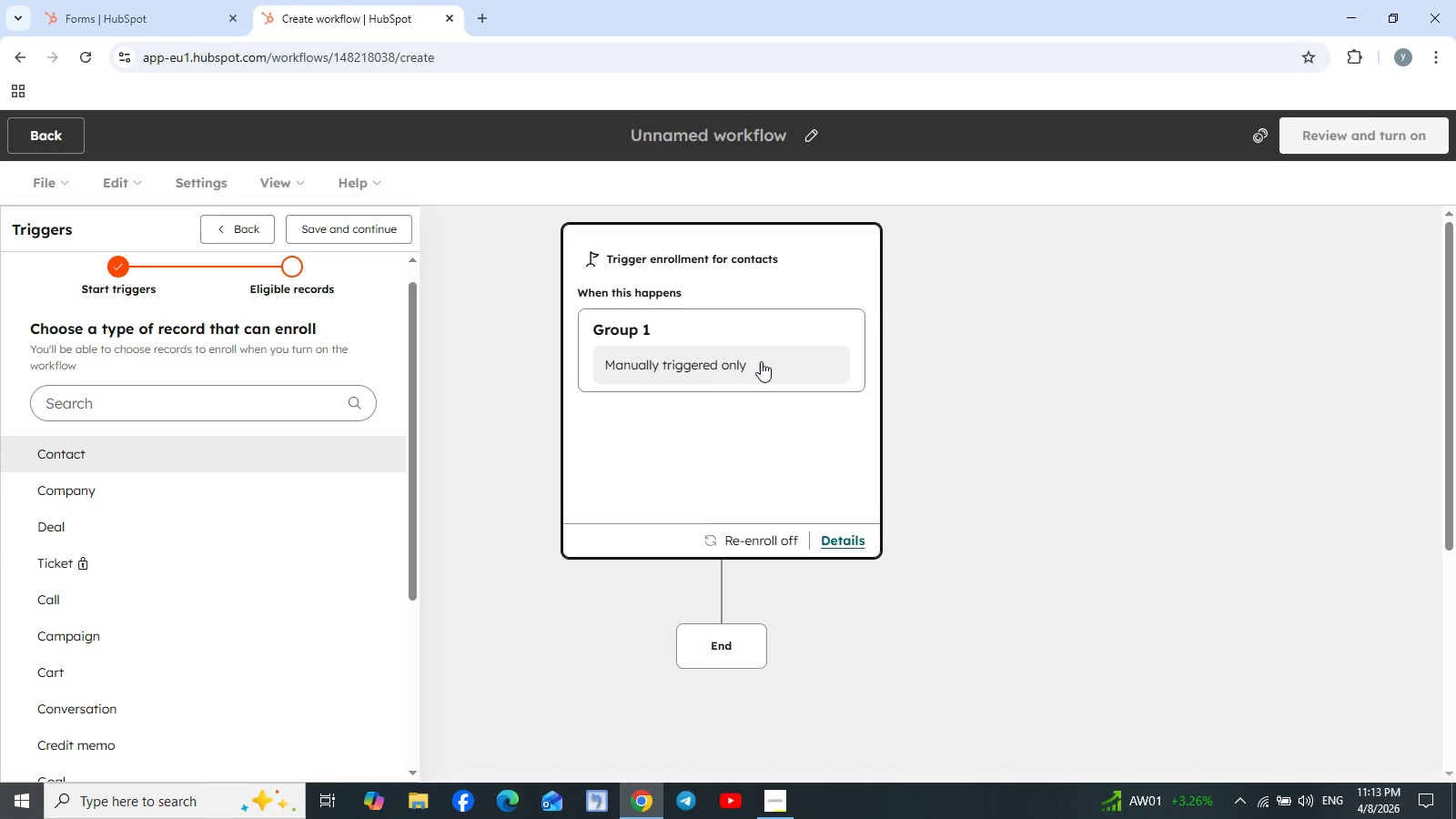 
left_click([761, 361])
 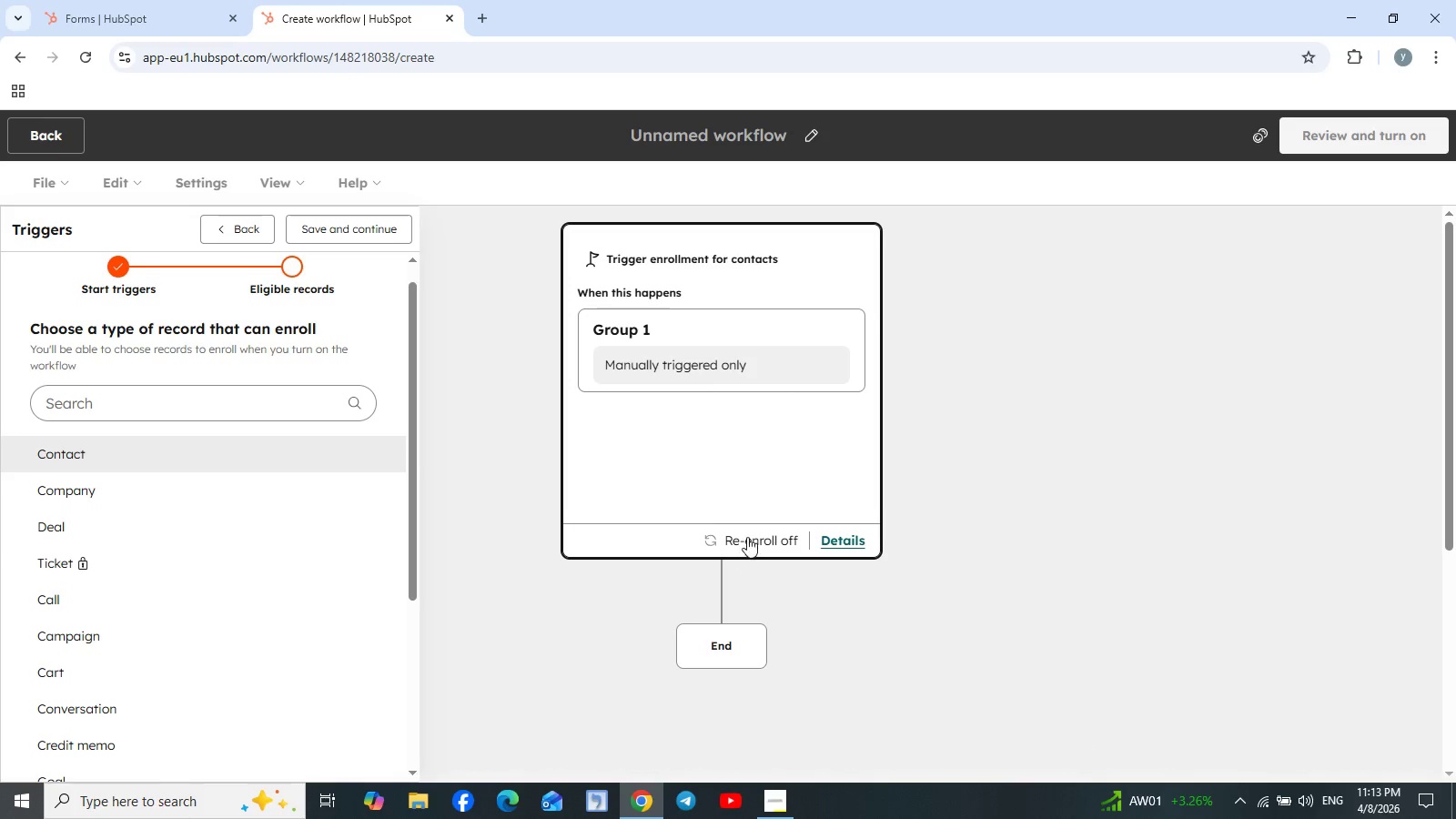 
left_click([714, 538])
 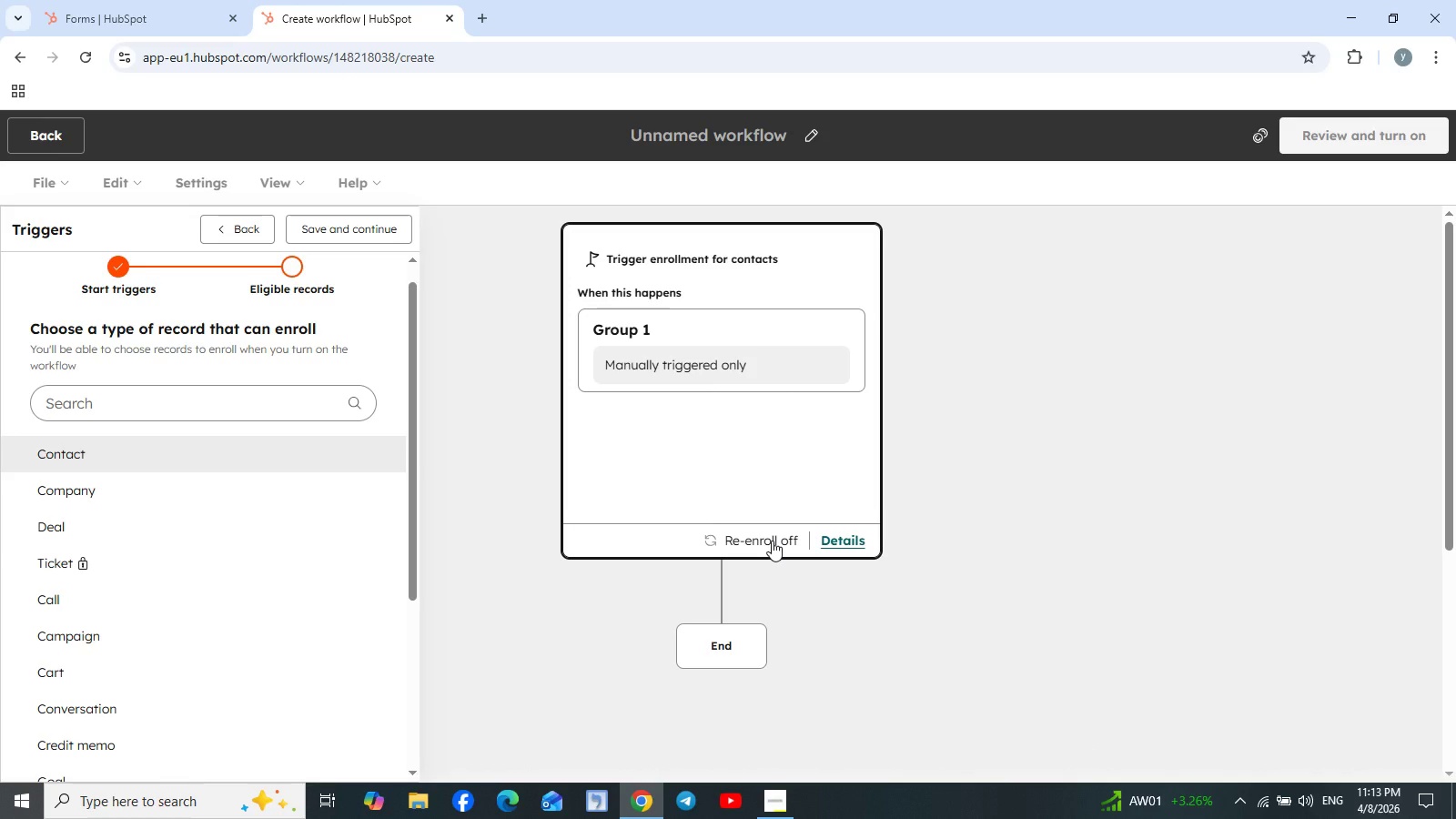 
double_click([772, 541])
 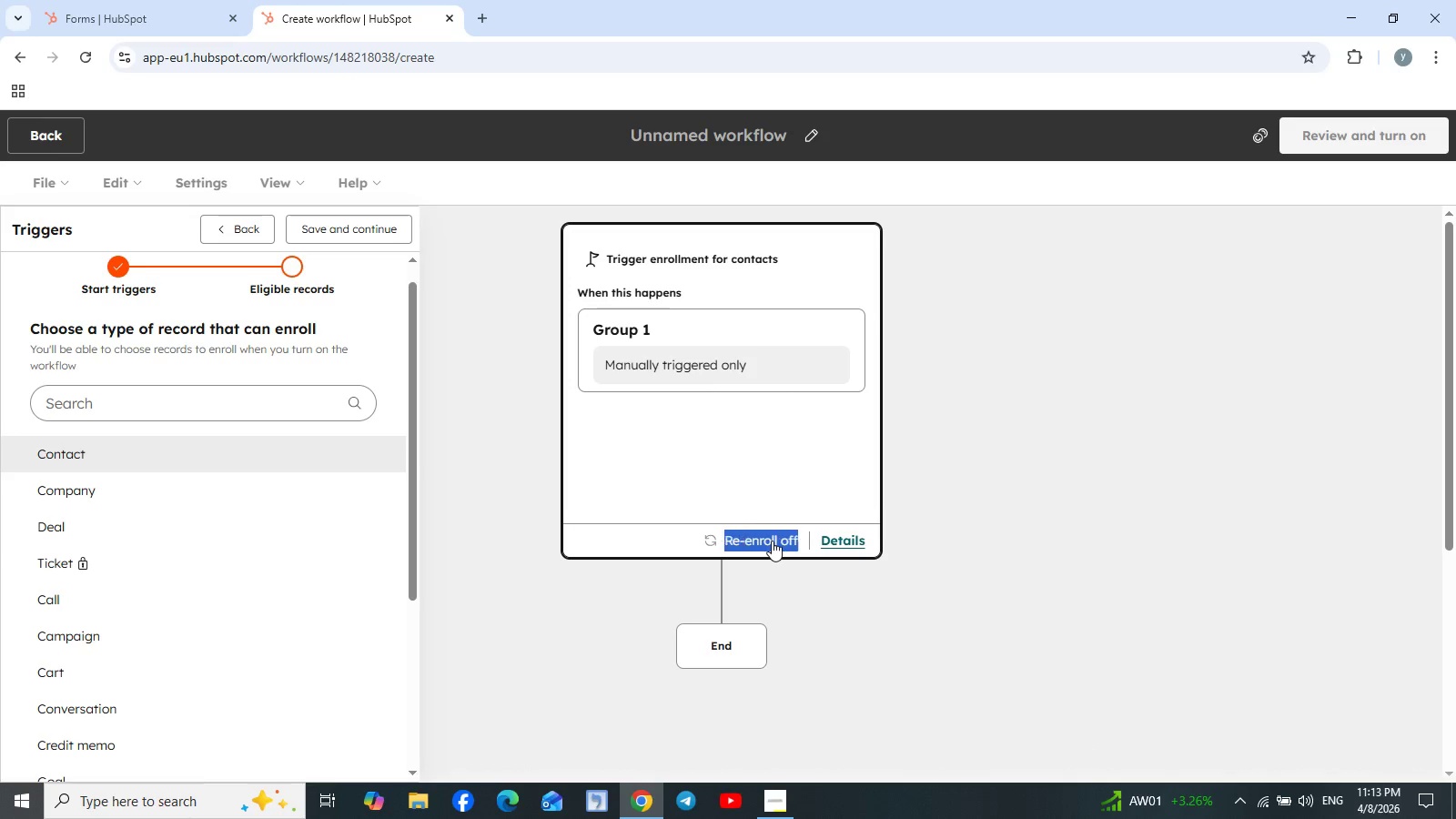 
triple_click([772, 541])
 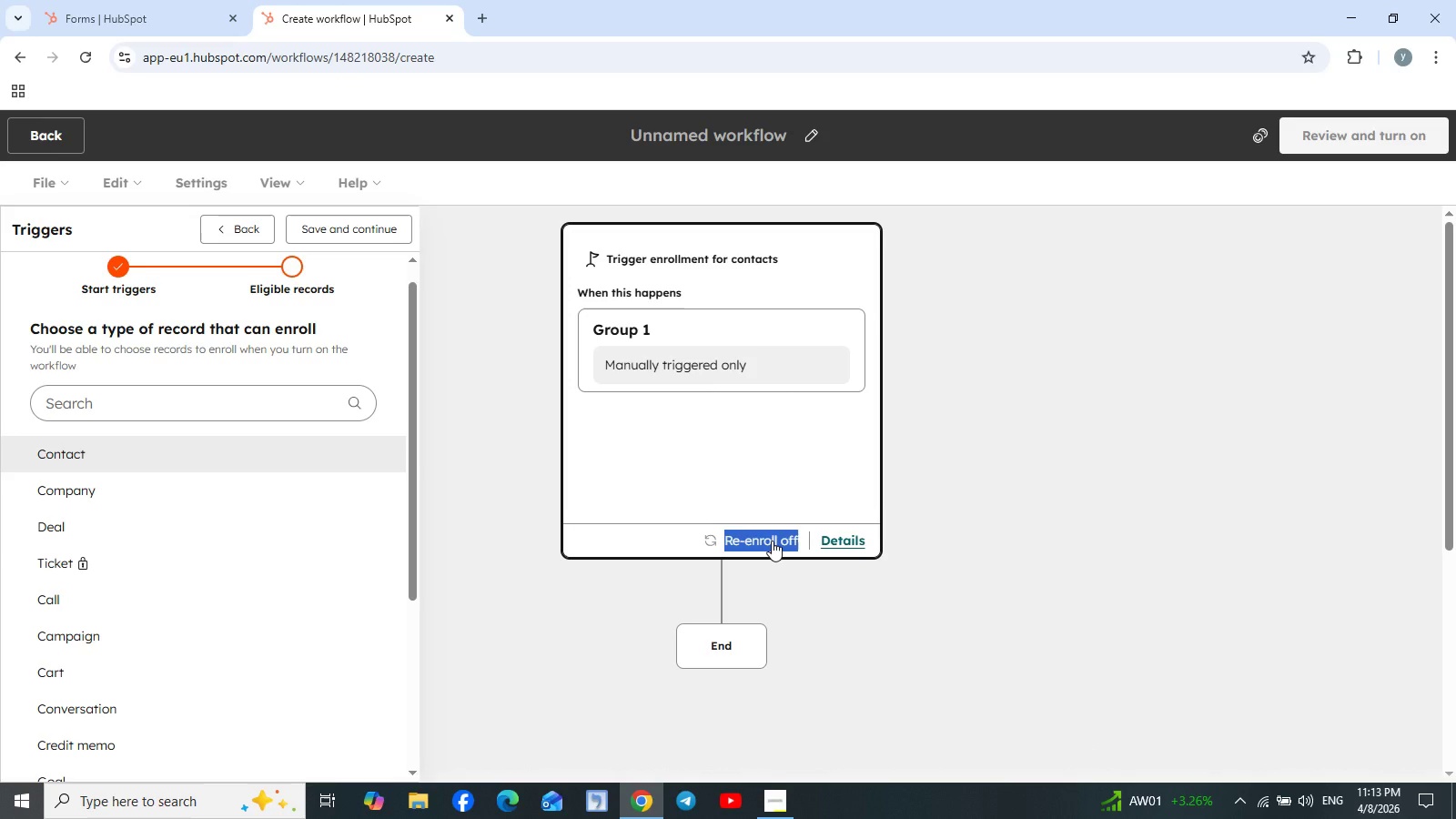 
triple_click([772, 541])
 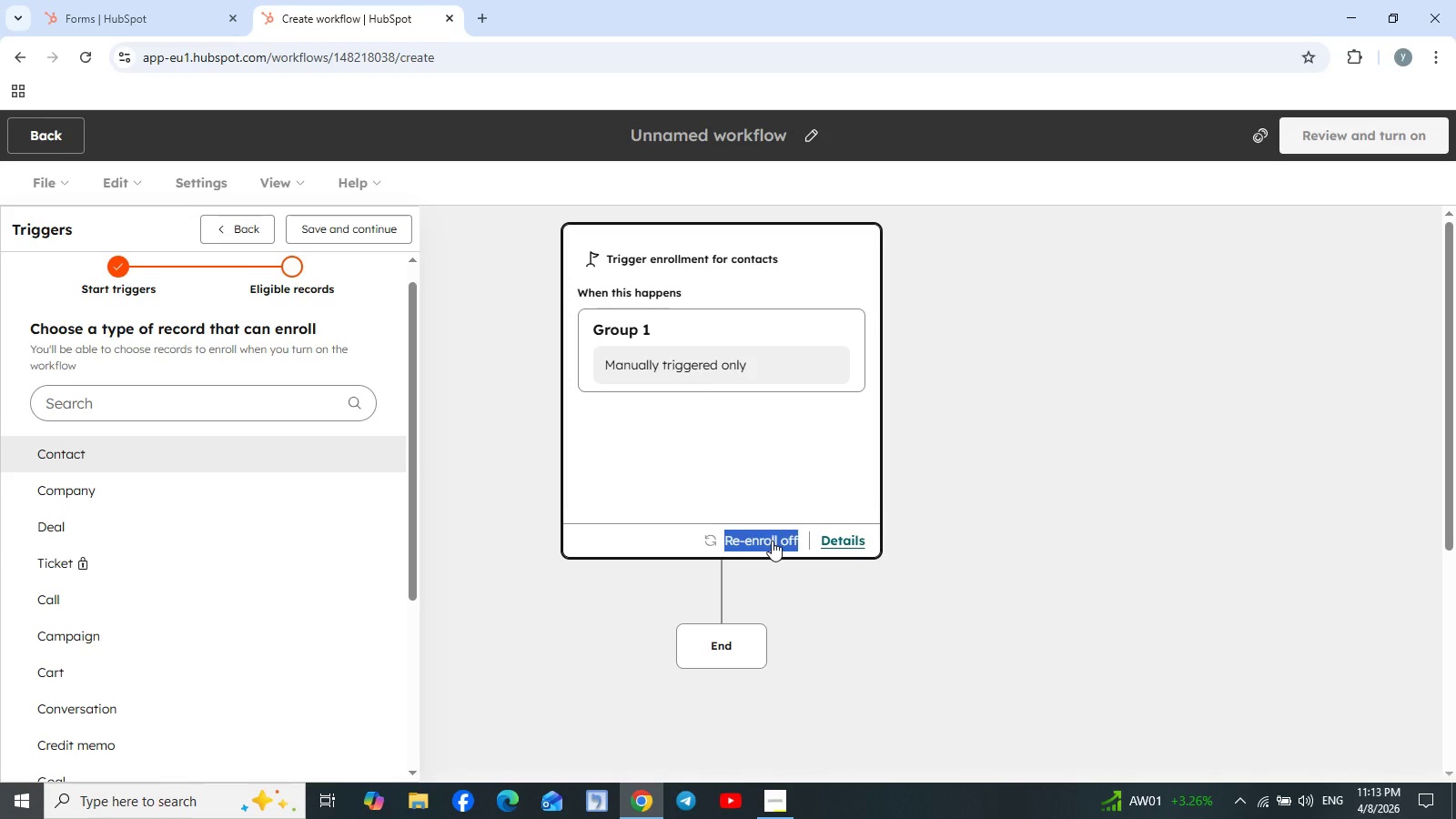 
triple_click([772, 541])
 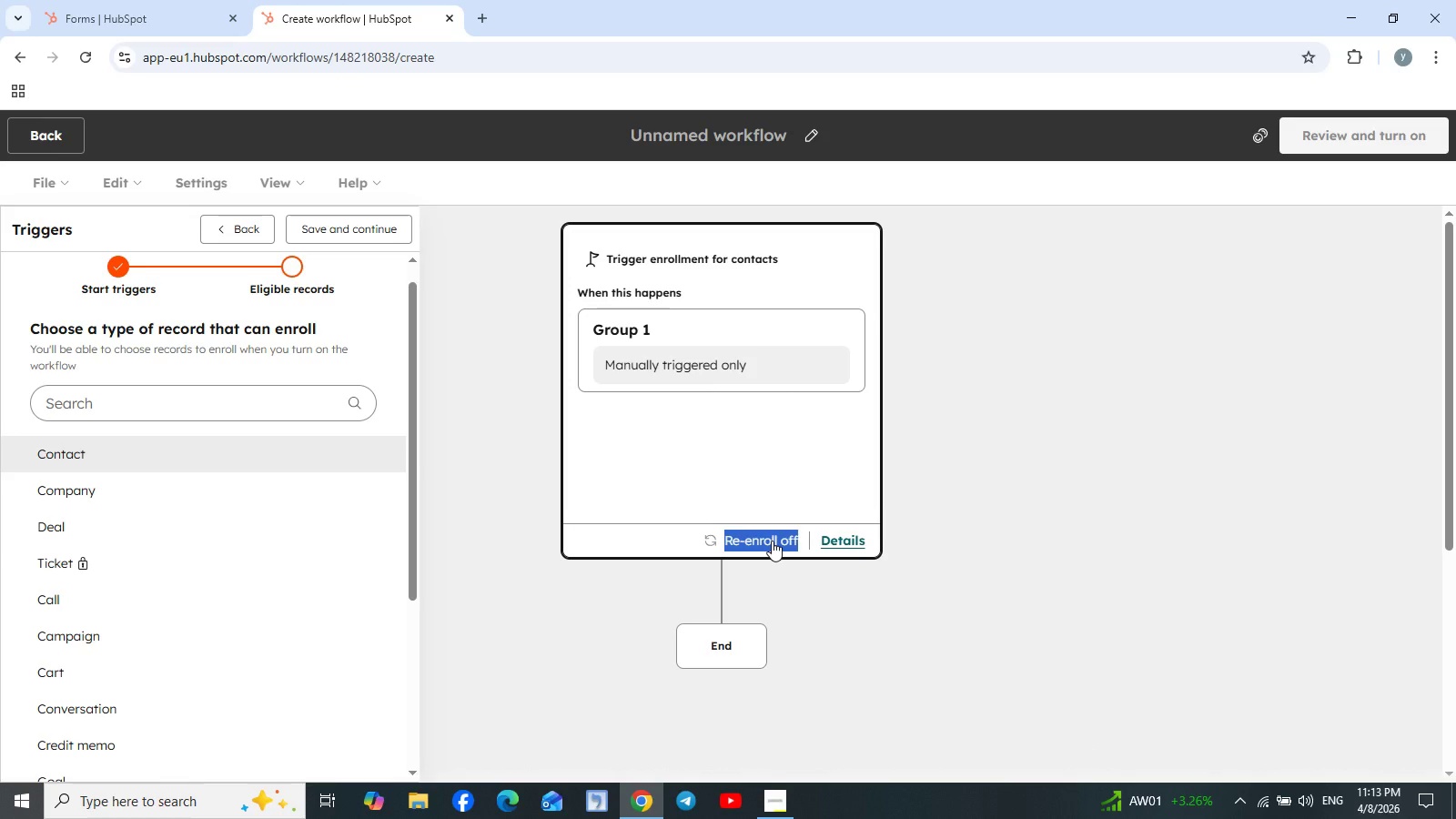 
triple_click([772, 541])
 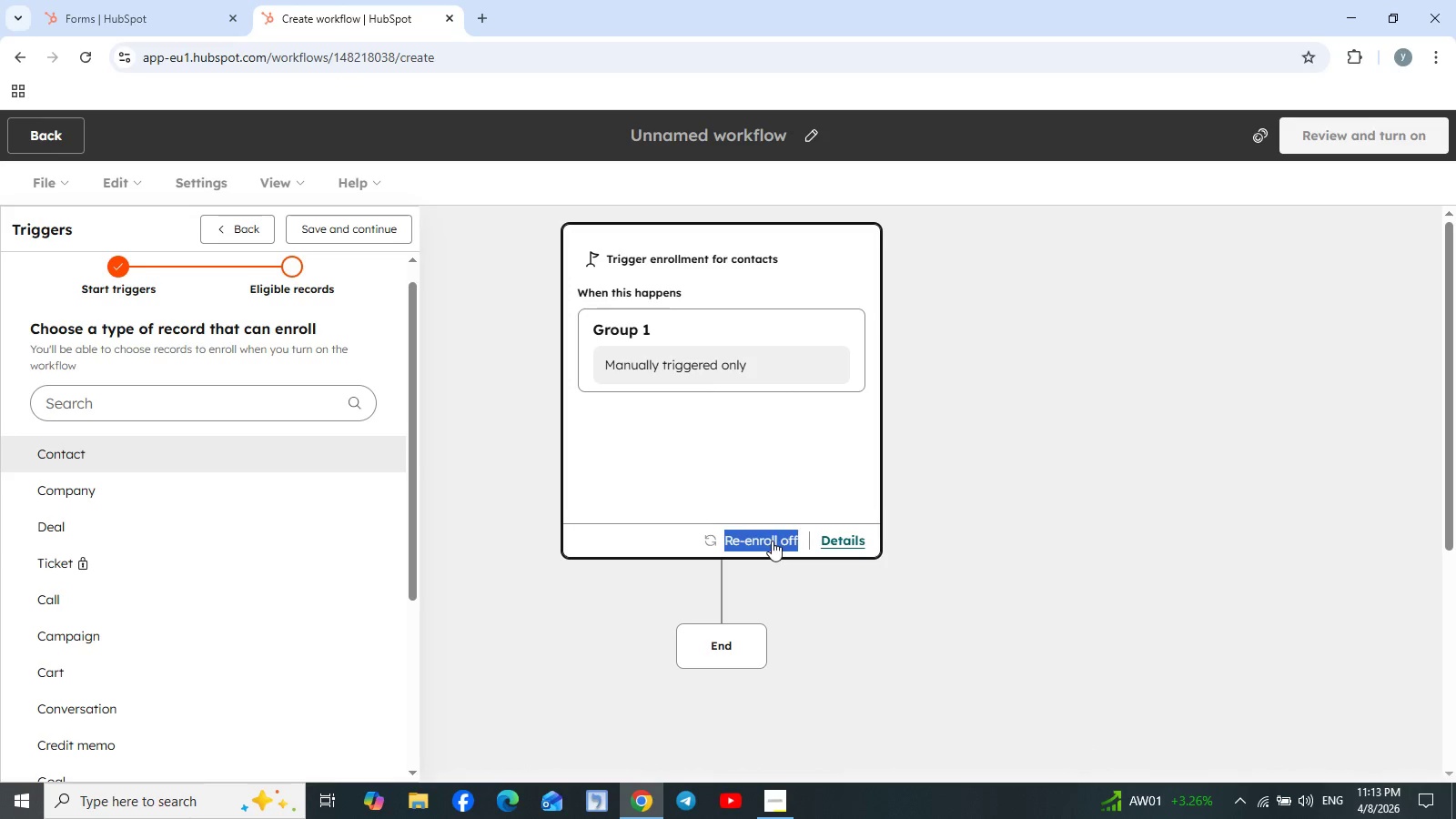 
triple_click([772, 541])
 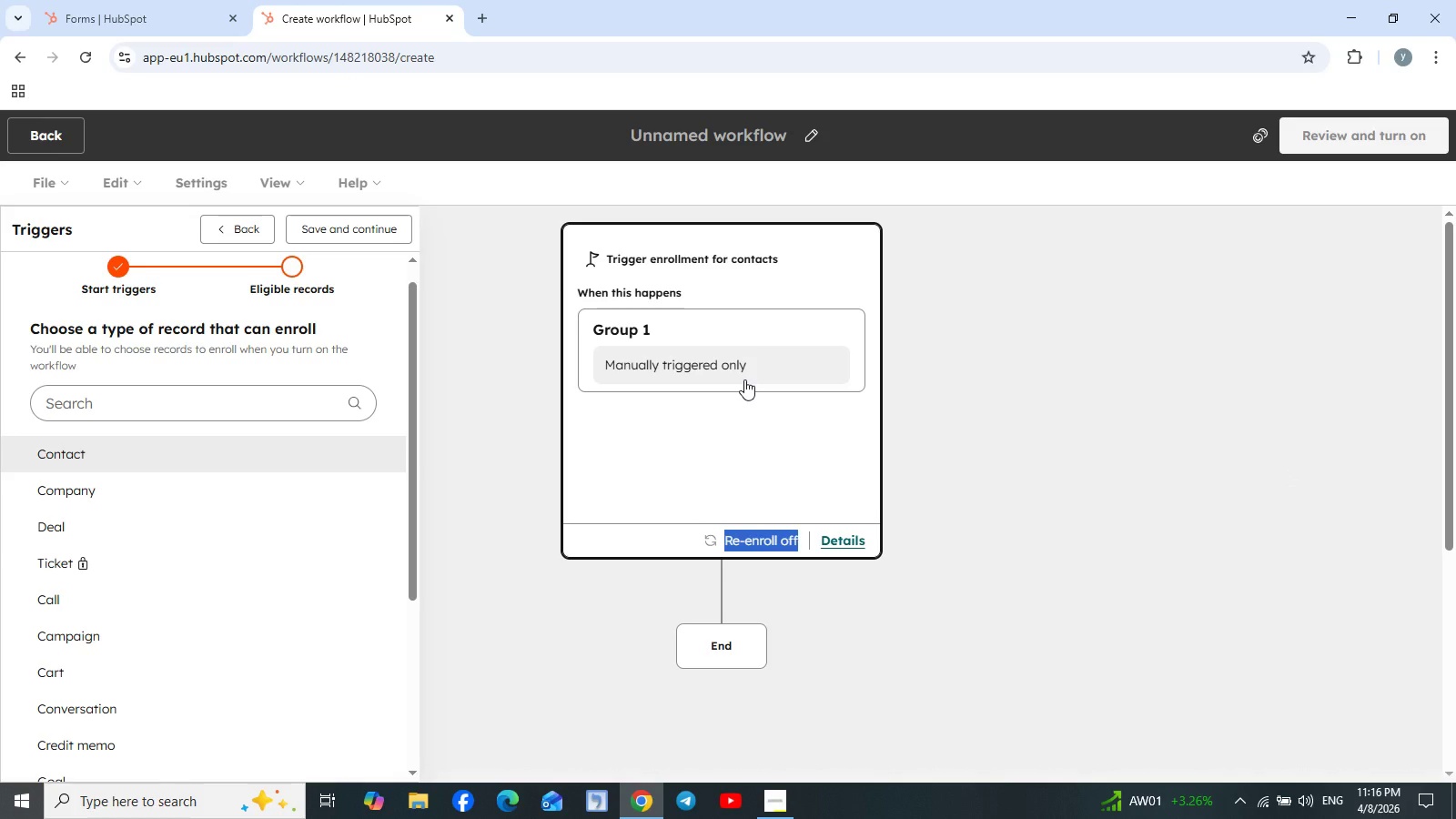 
wait(210.75)
 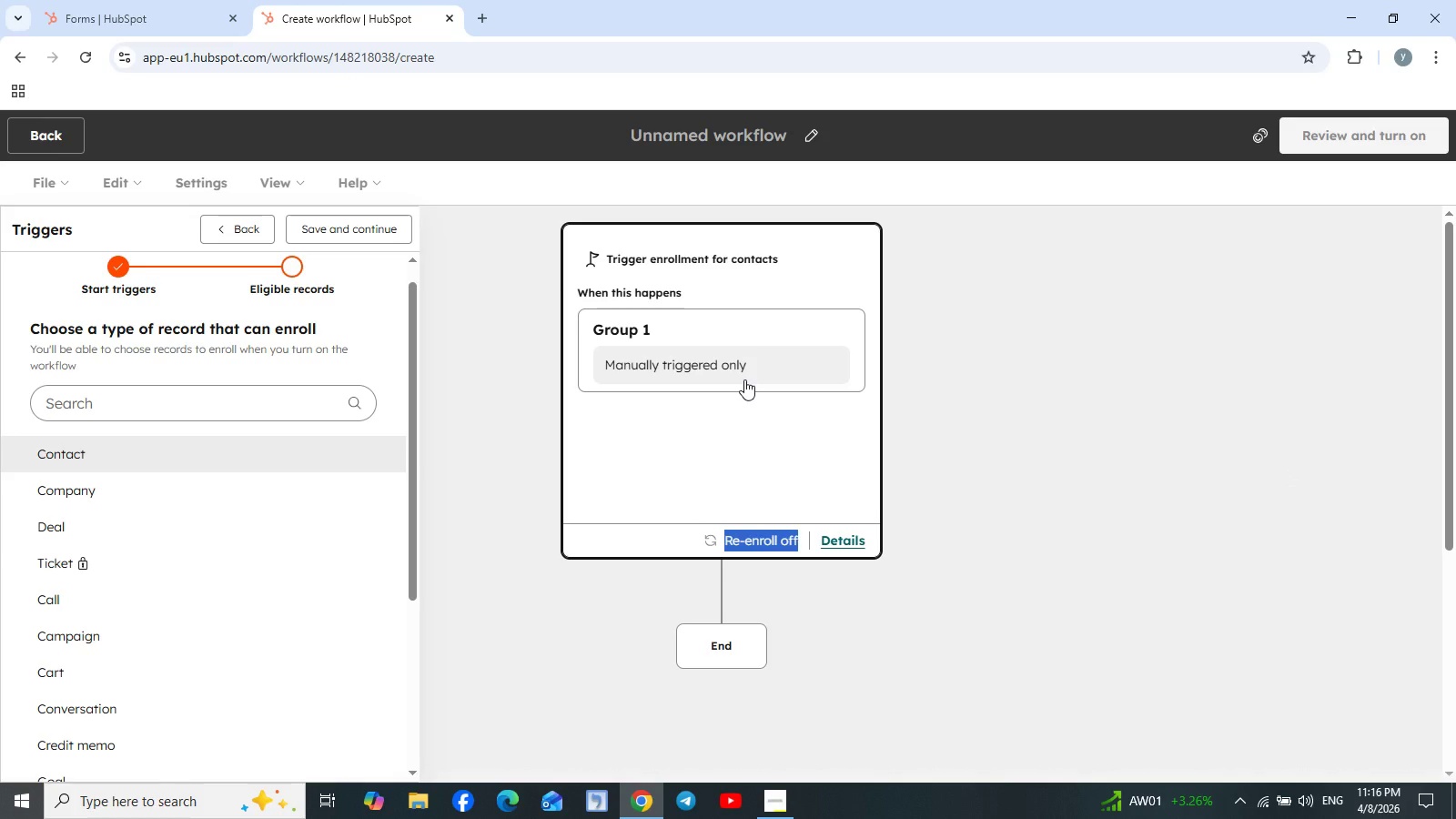 
left_click([248, 224])
 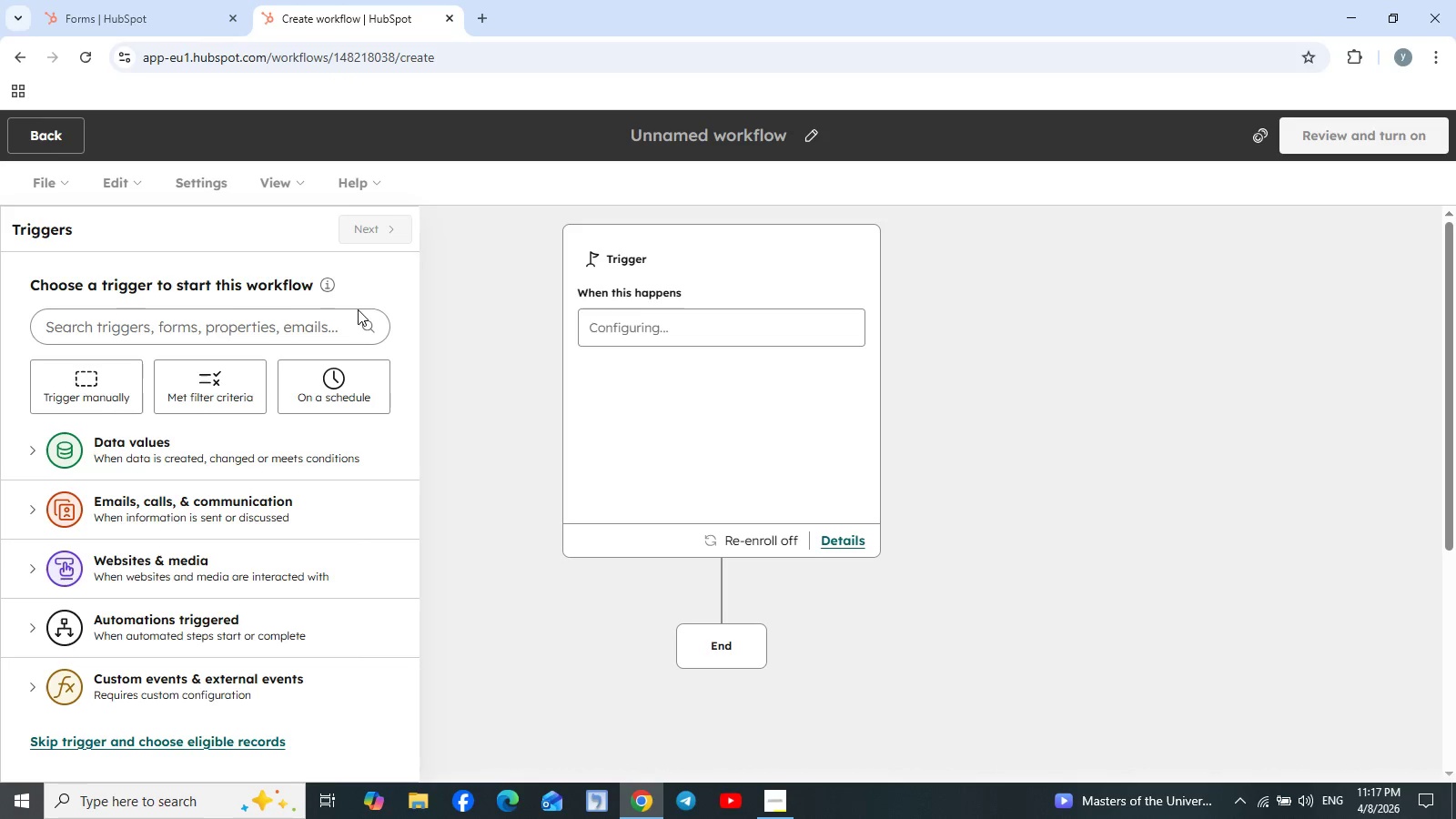 
wait(7.91)
 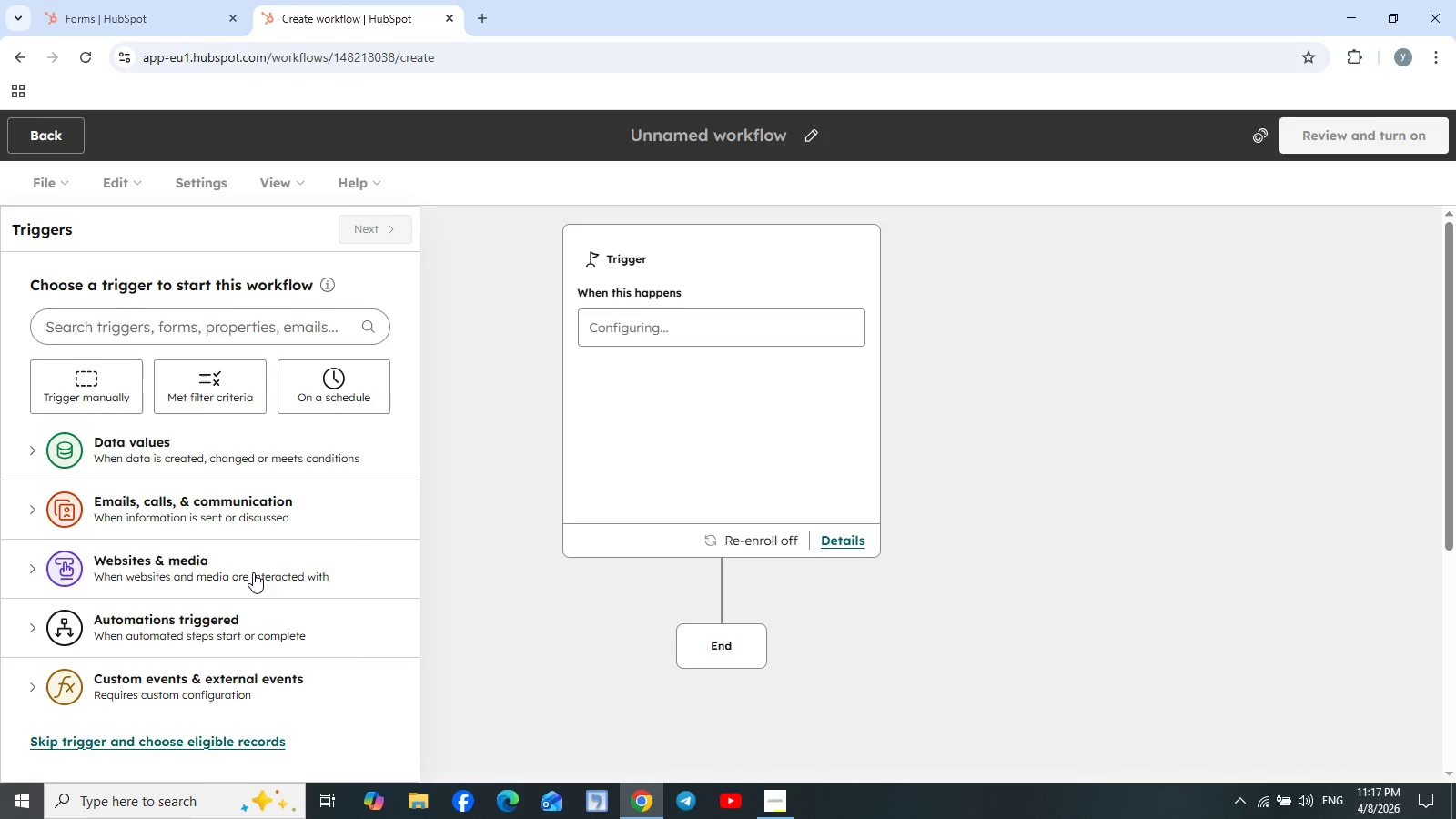 
mouse_move([397, 238])
 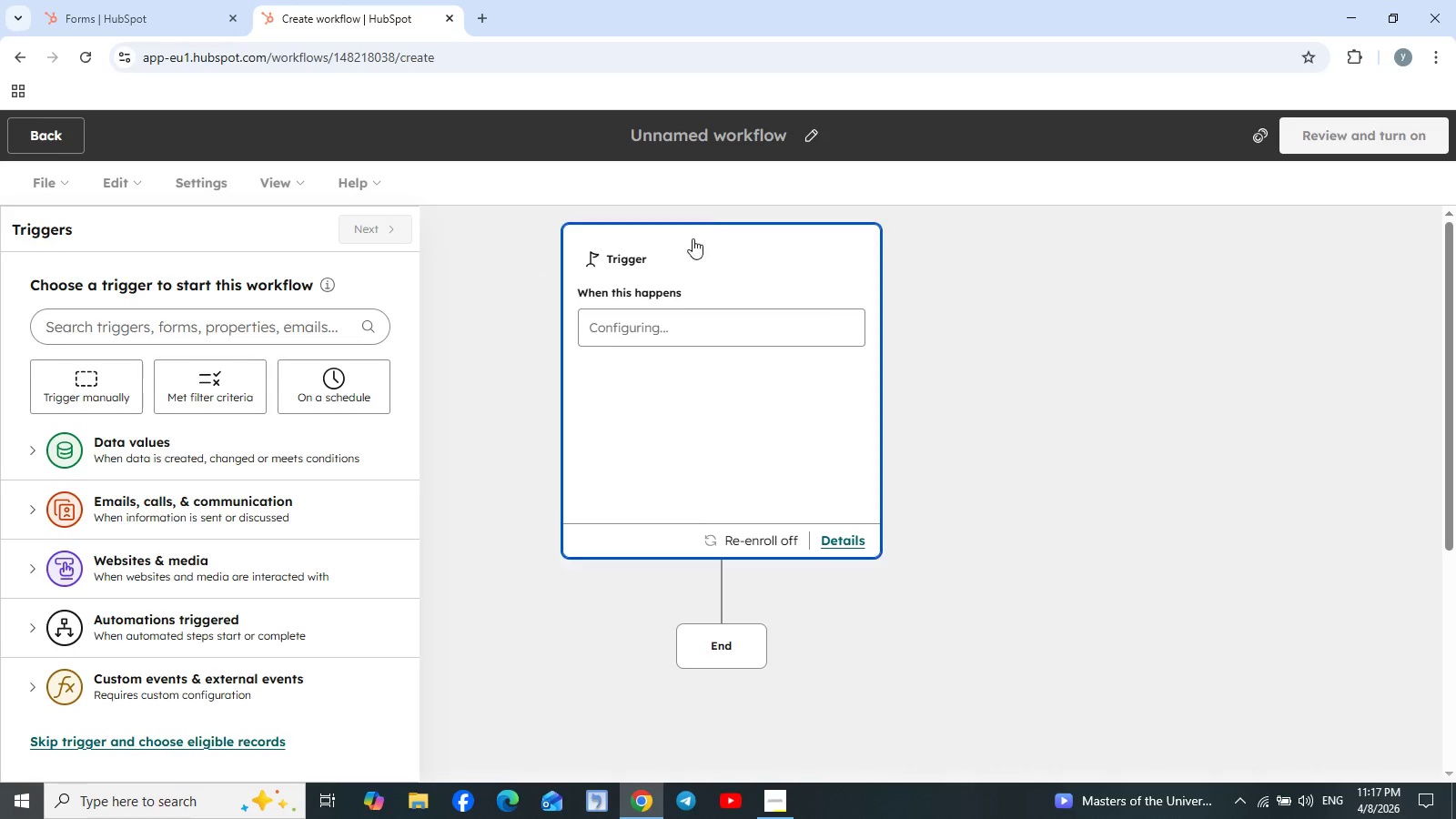 
wait(5.7)
 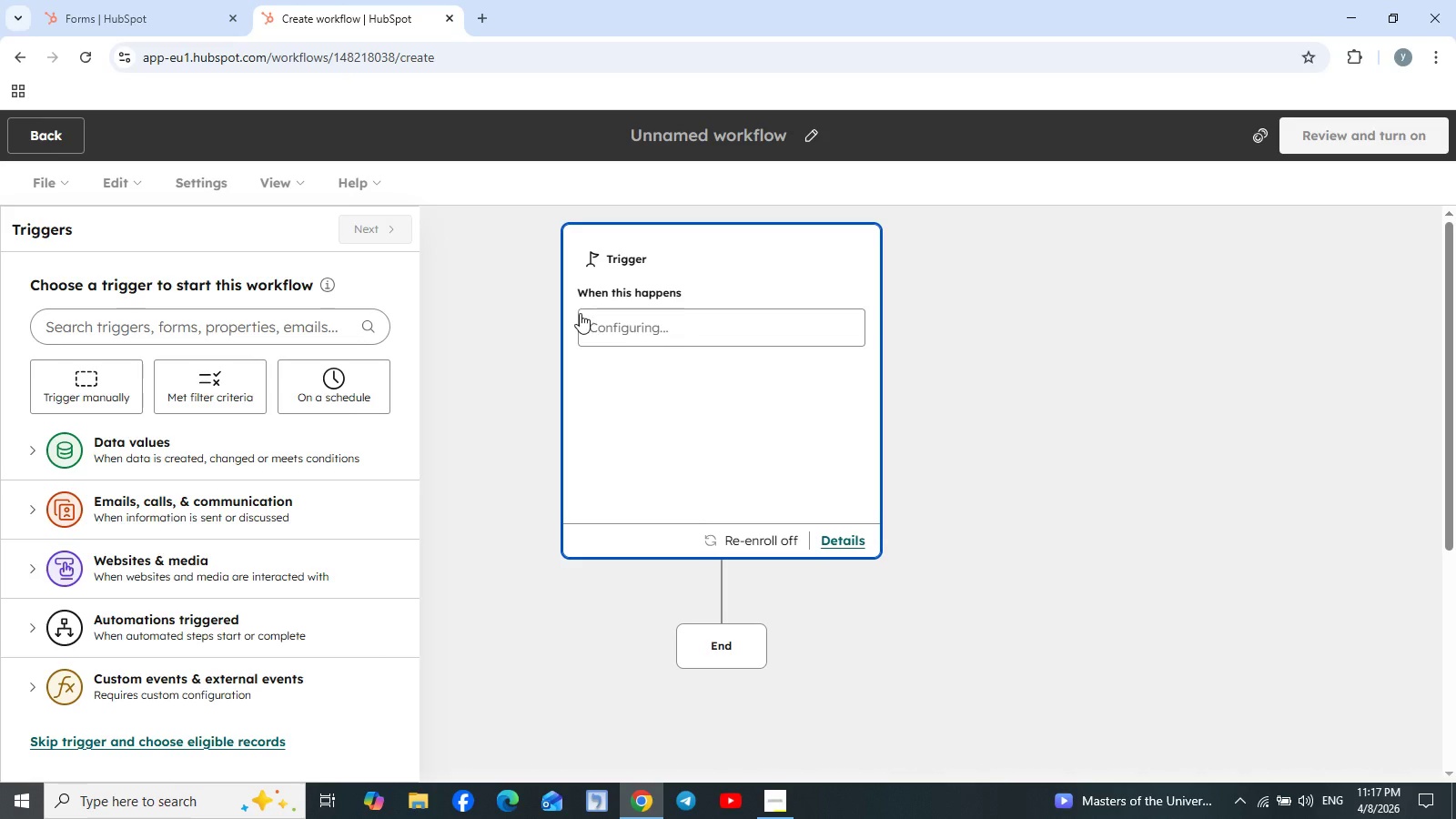 
double_click([357, 228])
 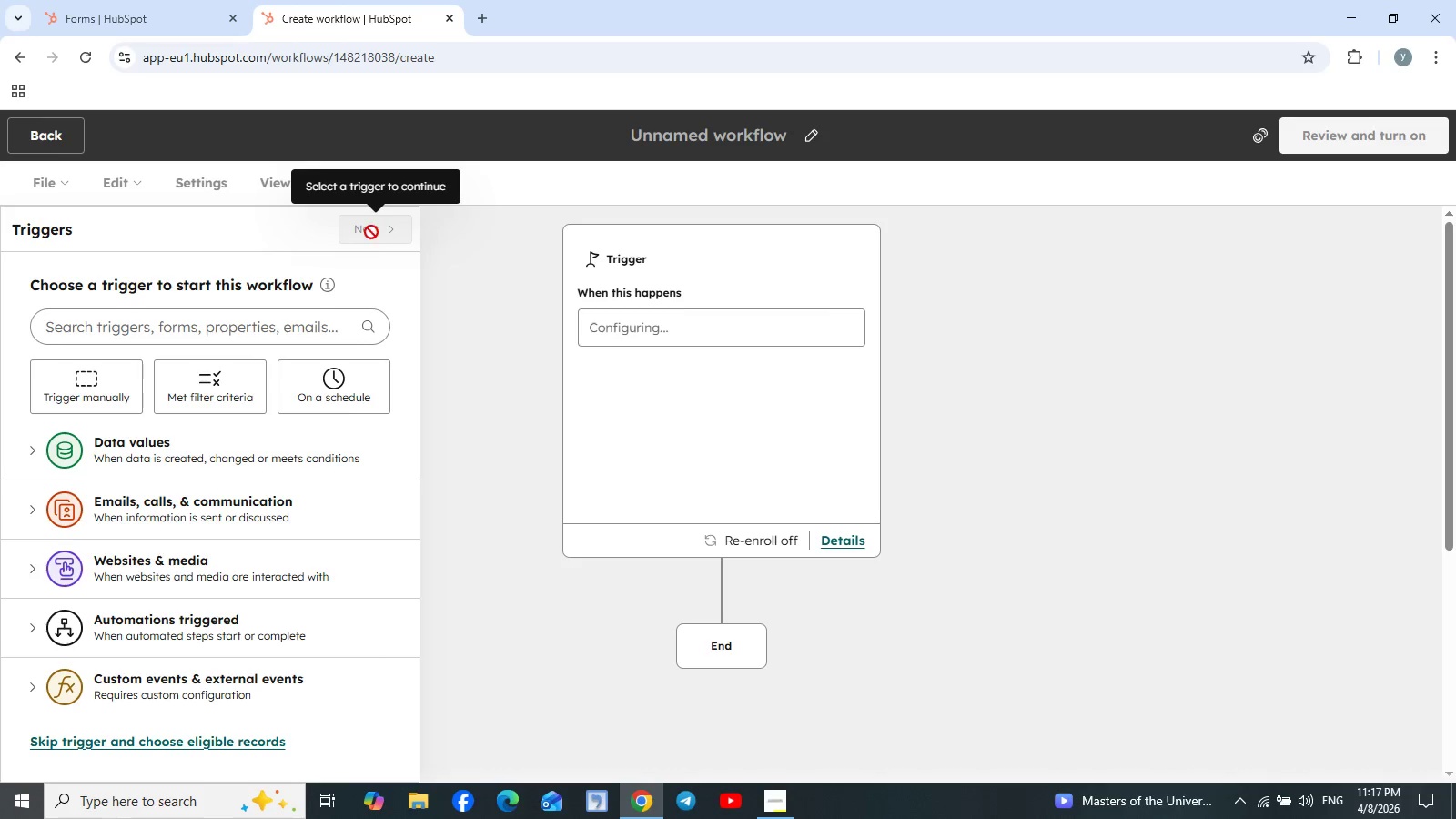 
wait(10.83)
 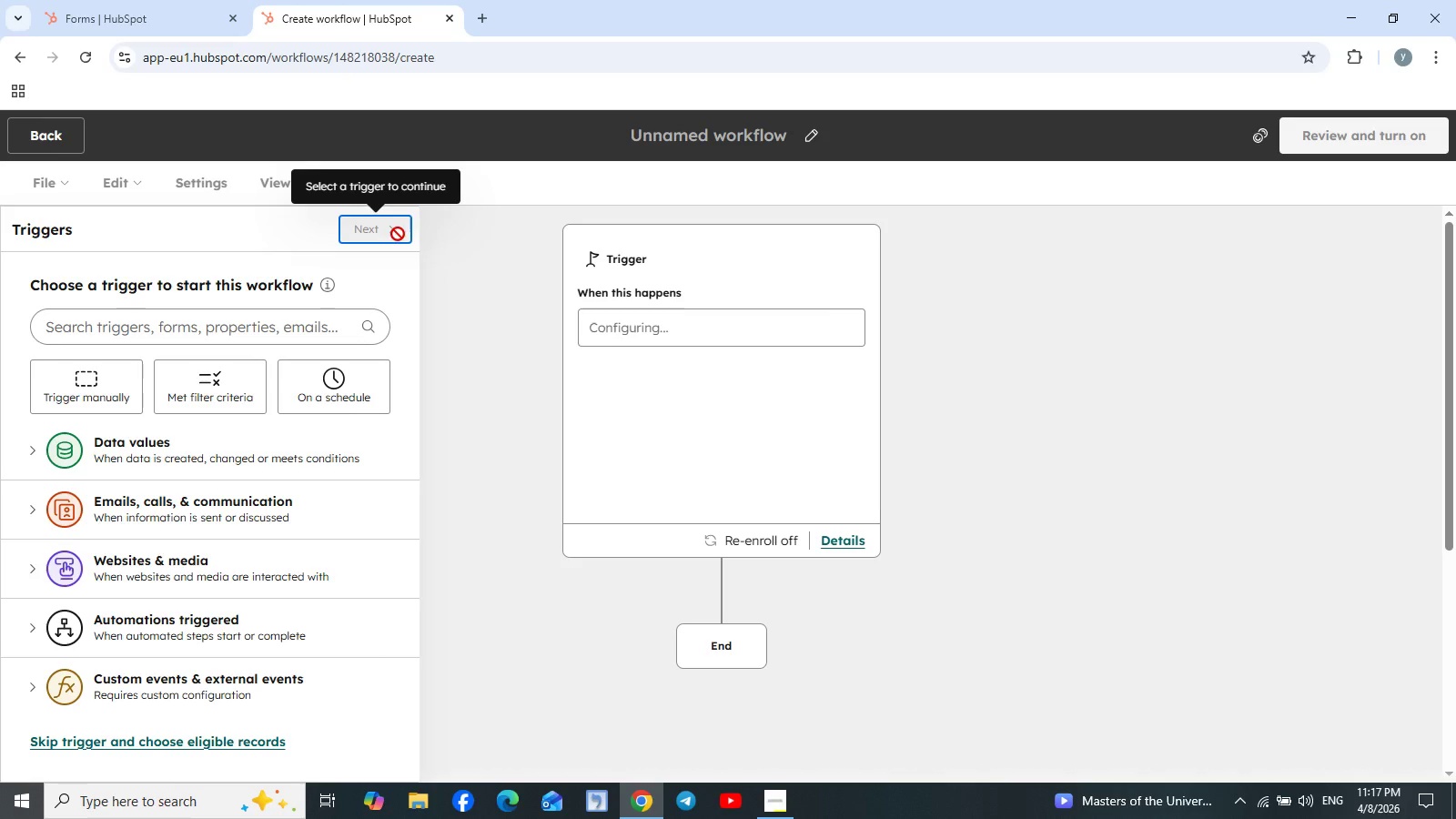 
key(Meta+Shift+S)
 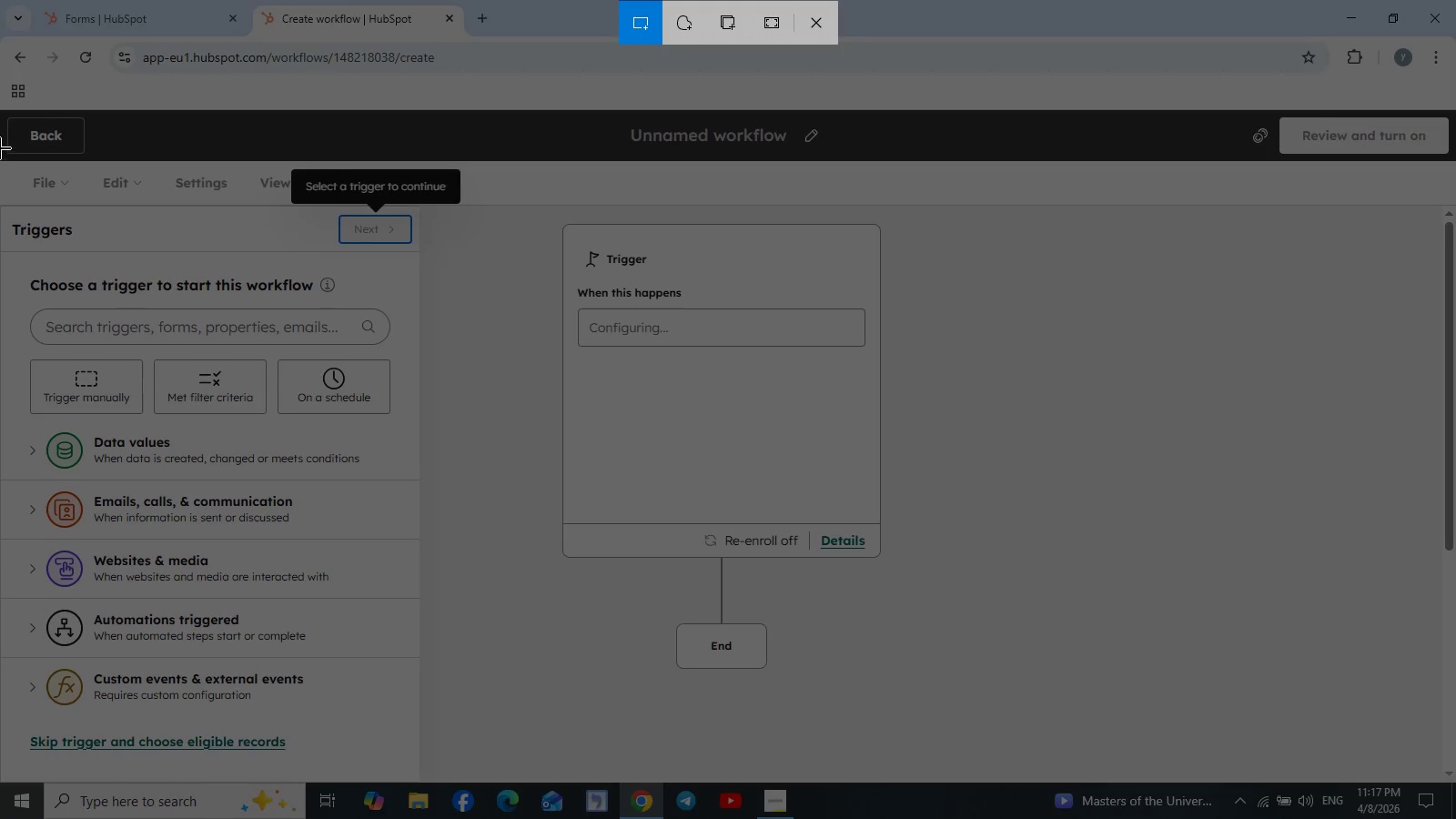 
wait(7.42)
 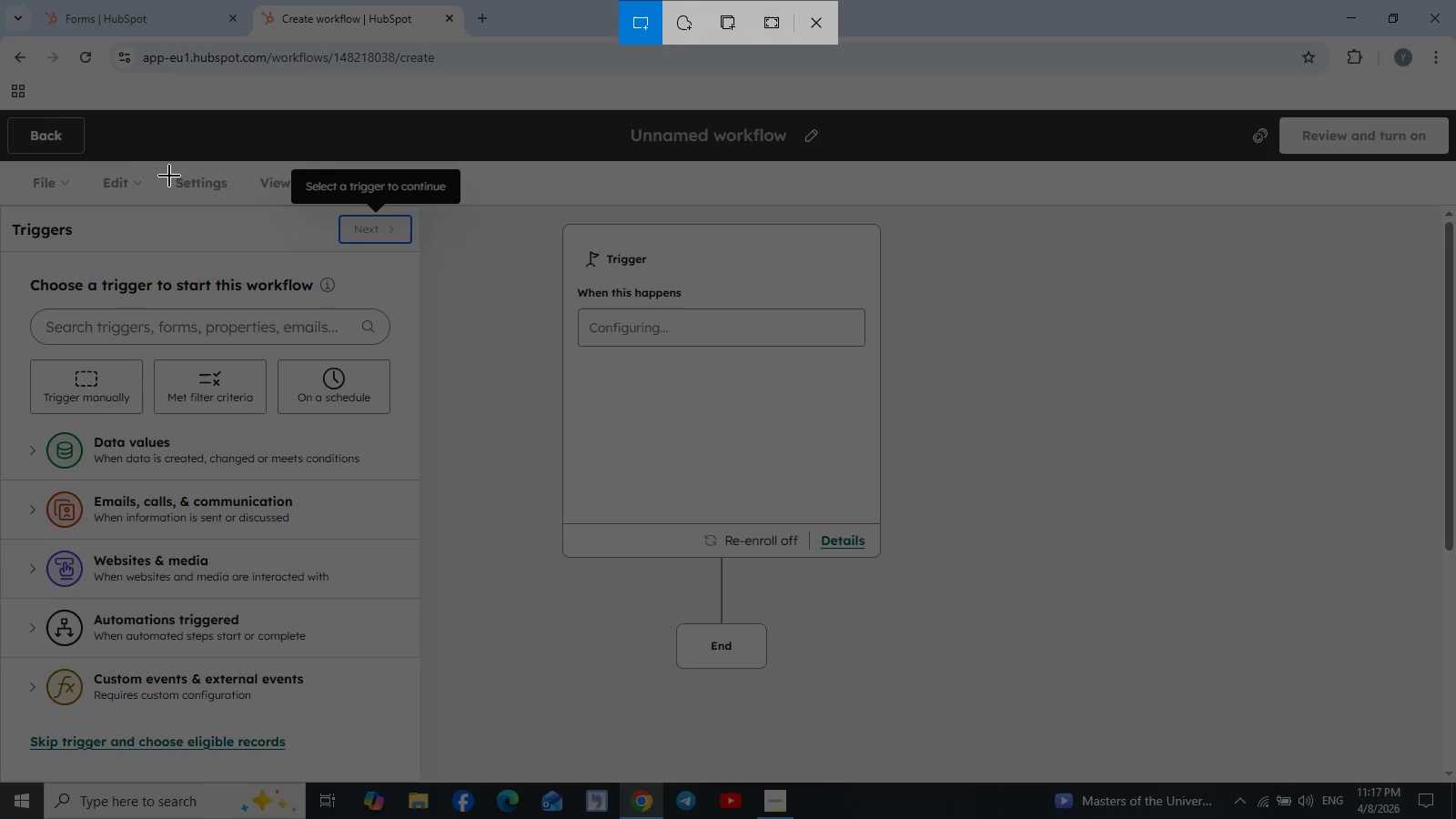 
left_click_drag(start_coordinate=[1, 106], to_coordinate=[1448, 780])
 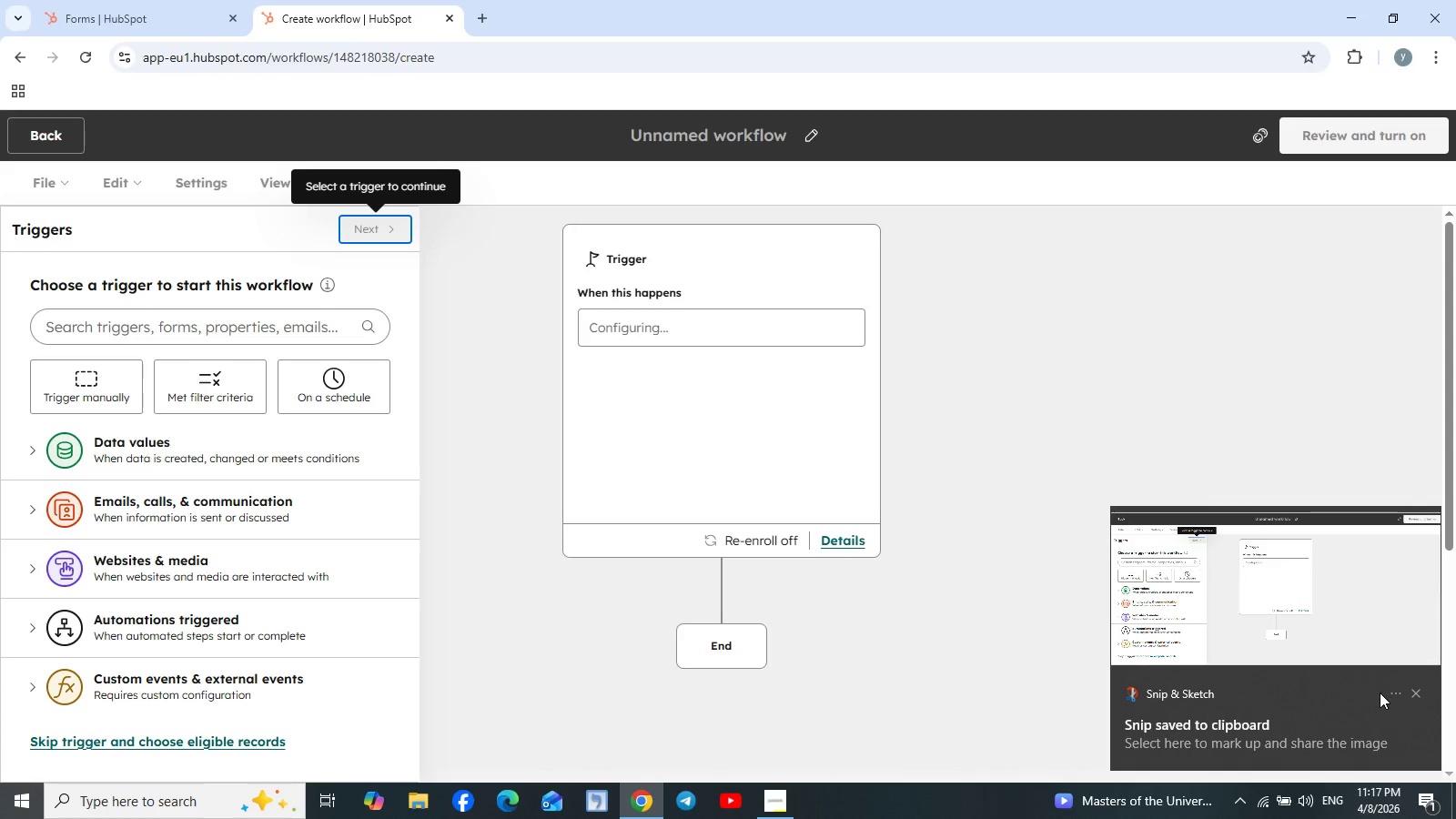 
wait(6.77)
 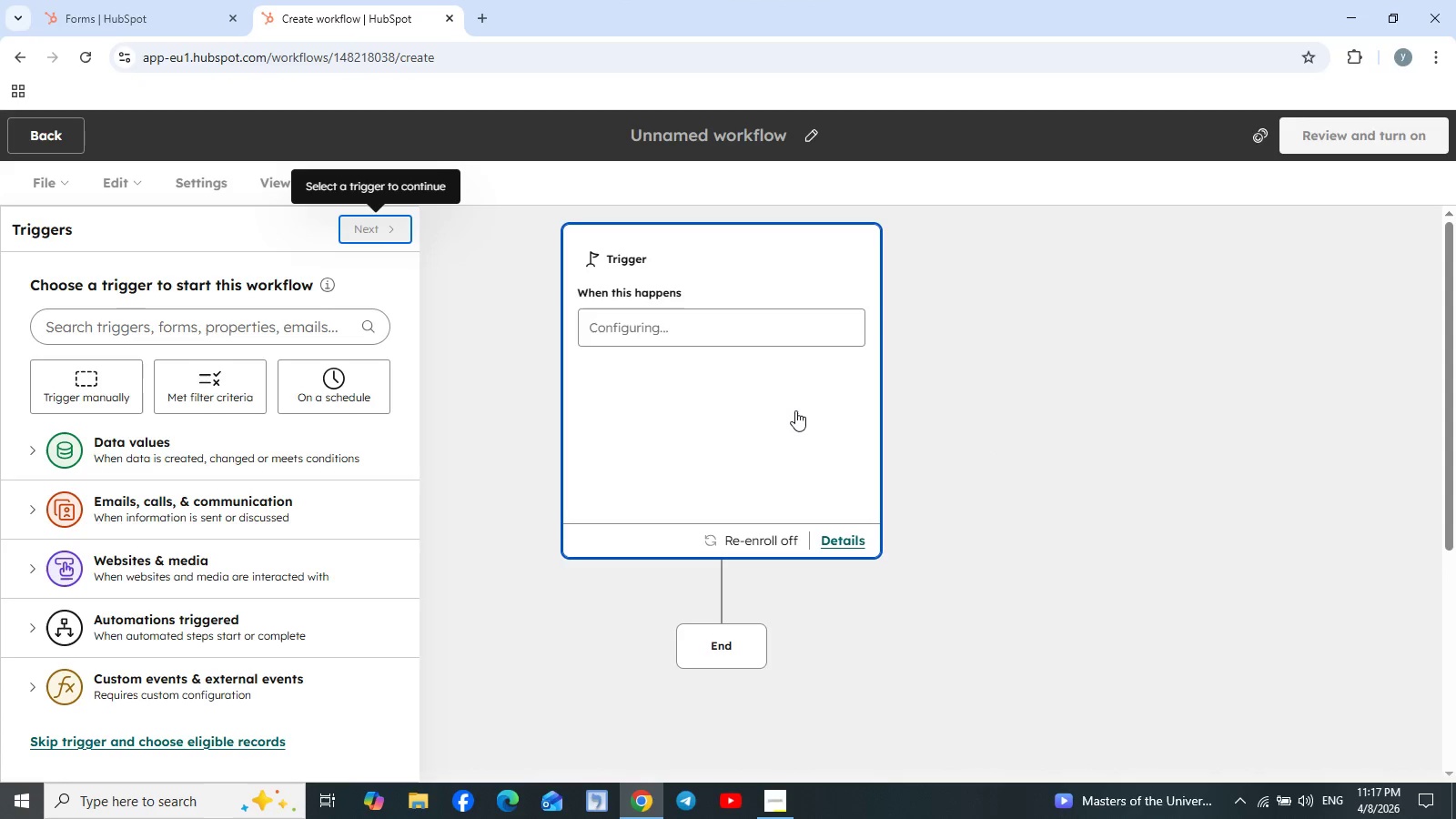 
left_click([1369, 700])
 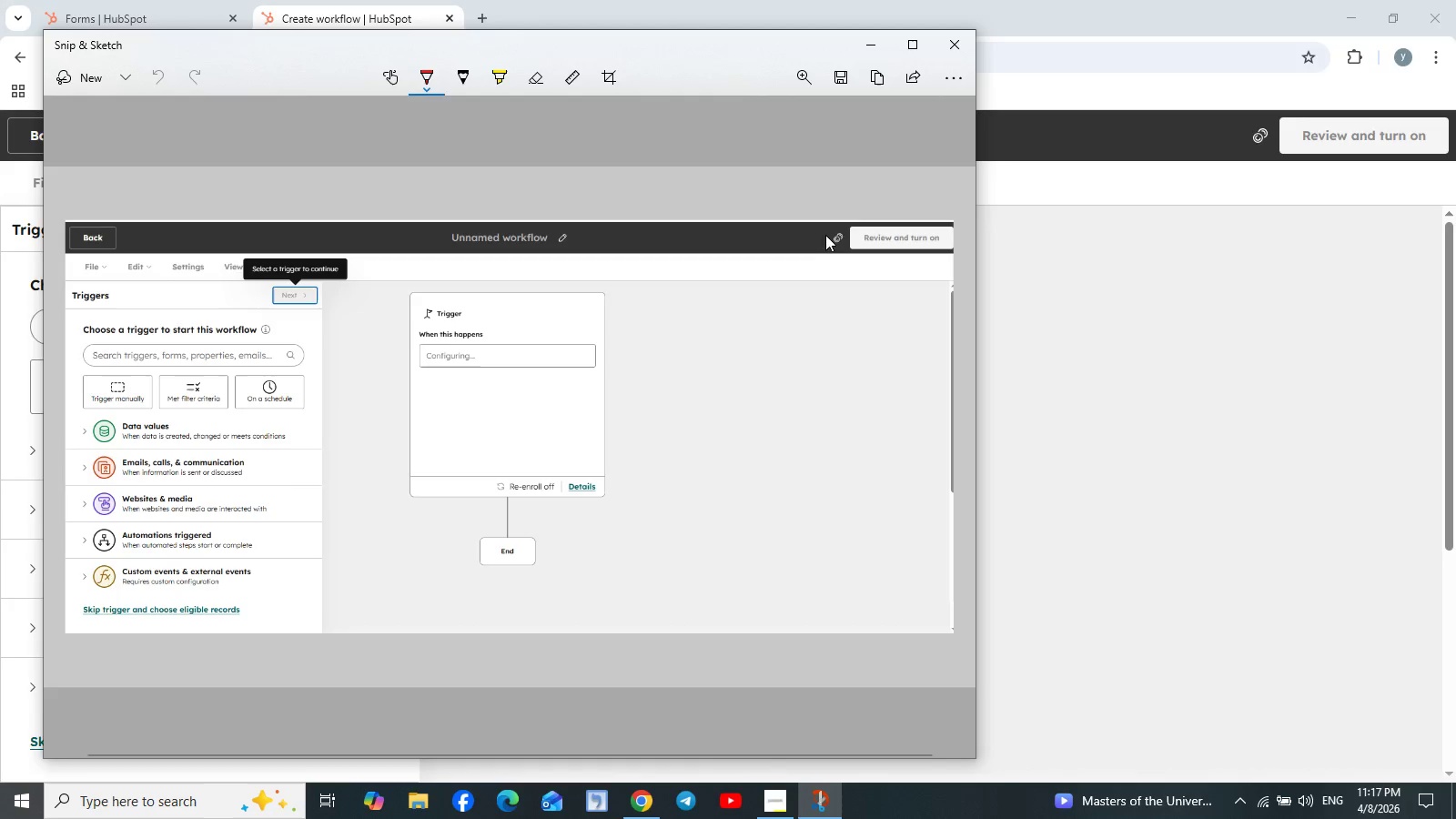 
left_click([834, 76])
 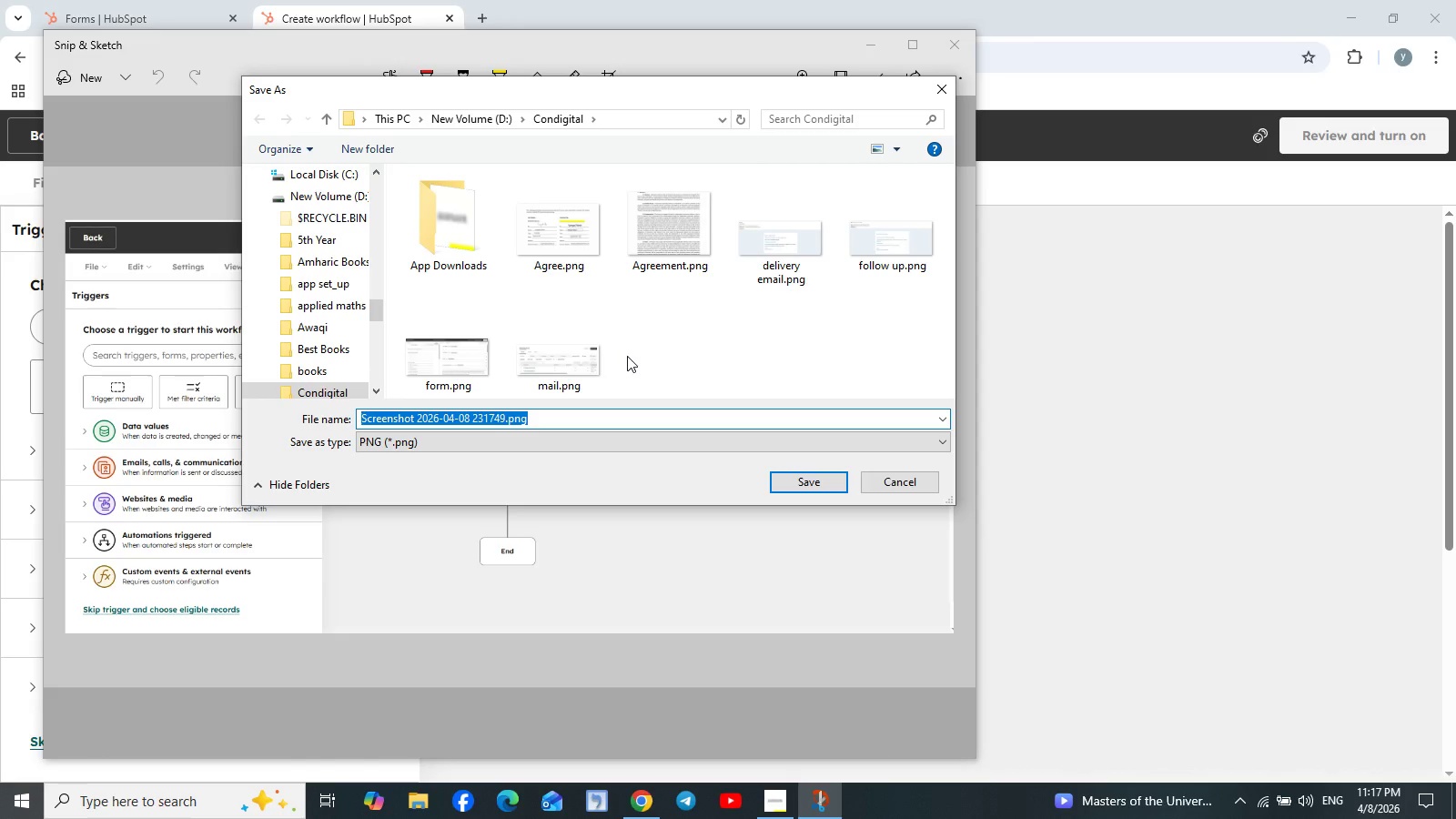 
type(trigger)
 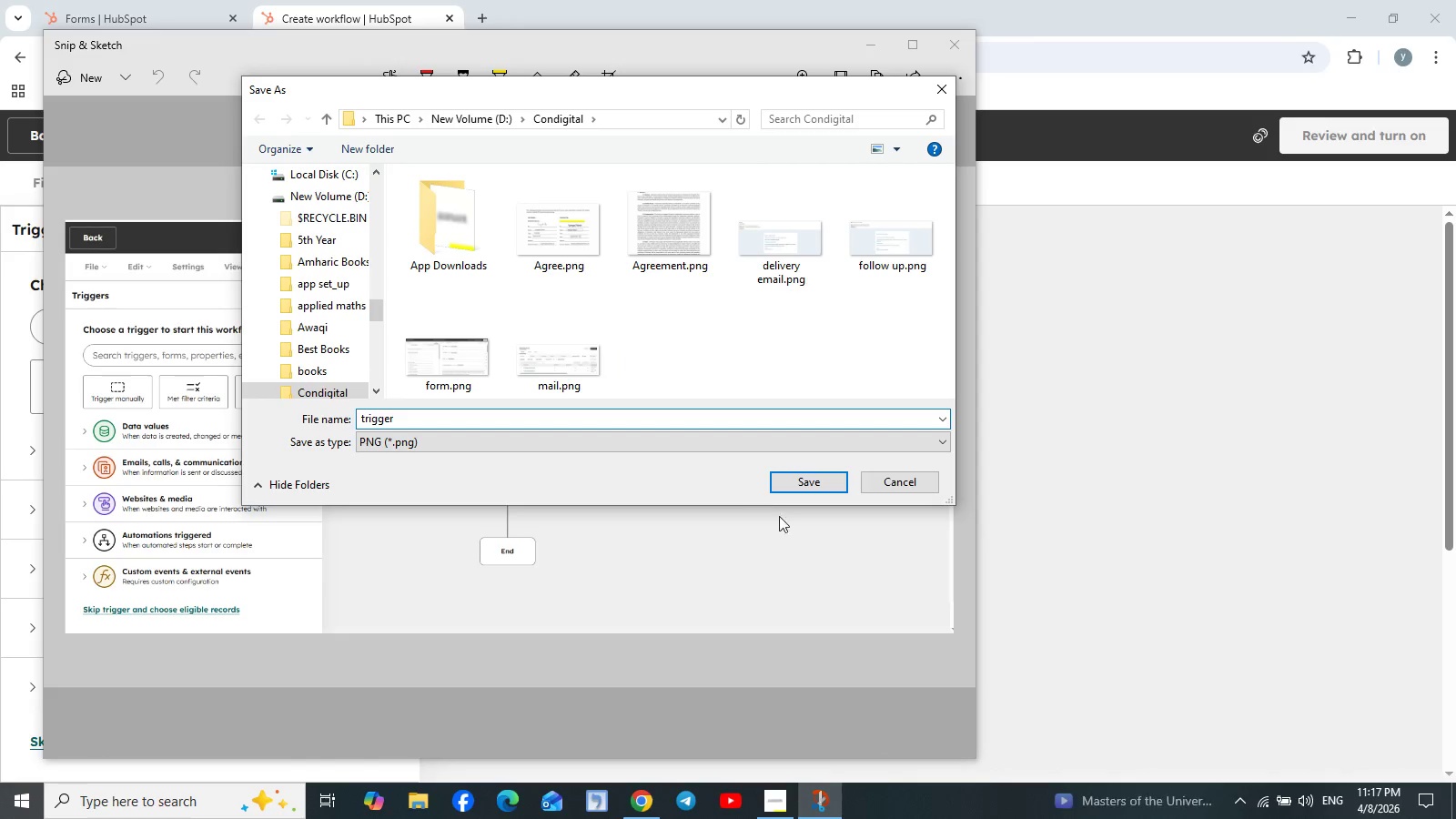 
left_click([811, 479])
 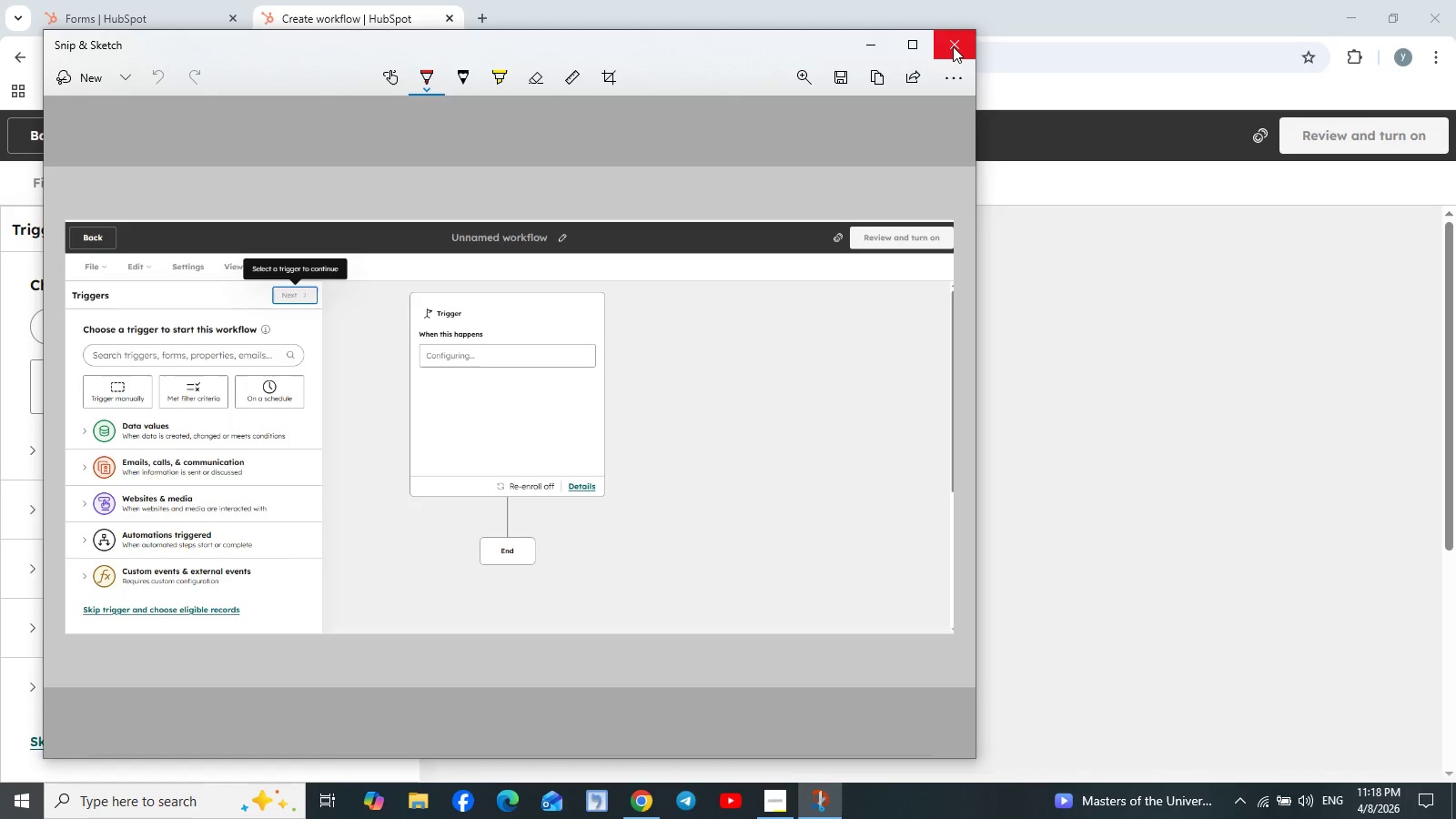 
left_click([953, 46])
 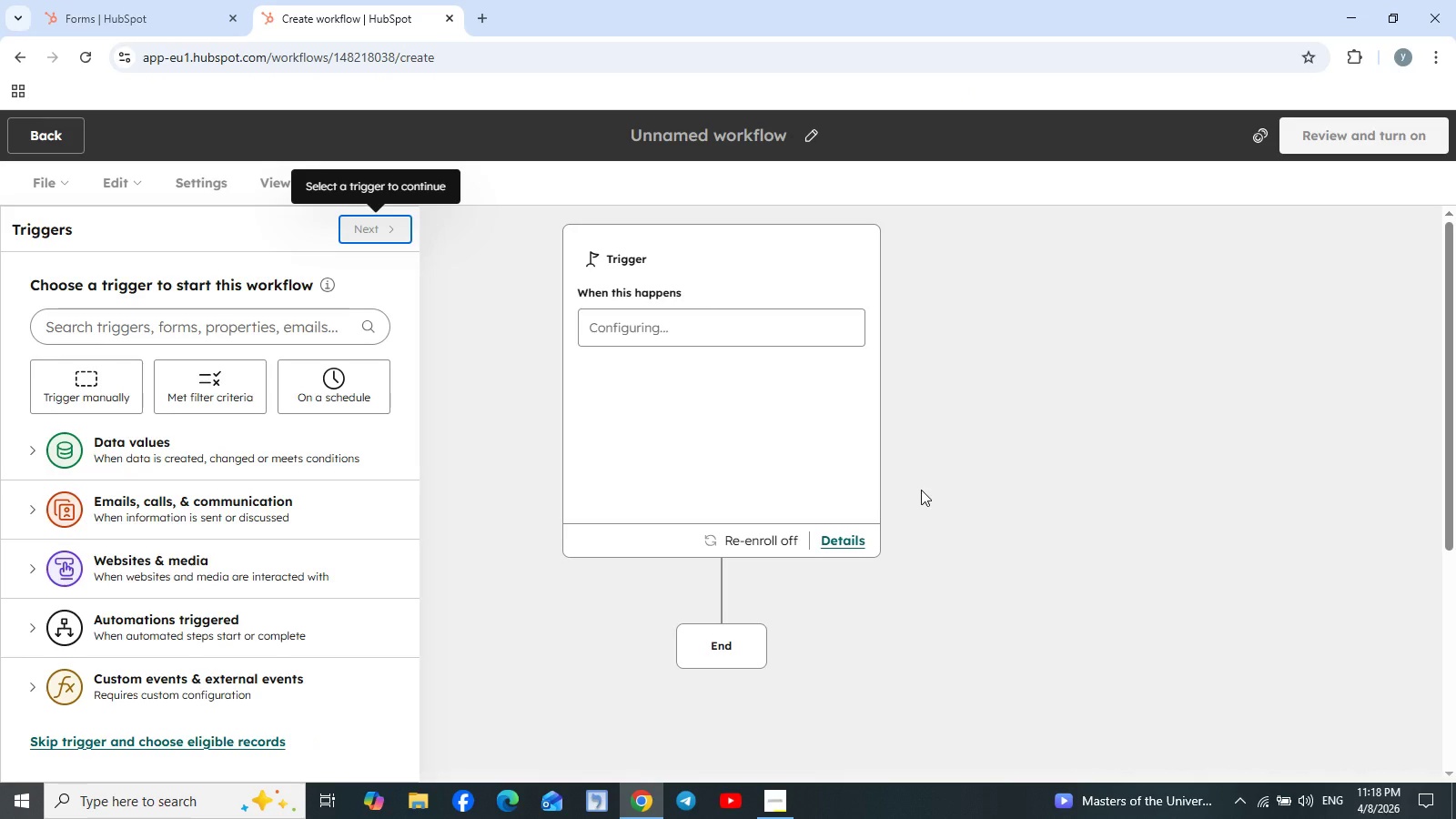 
wait(25.88)
 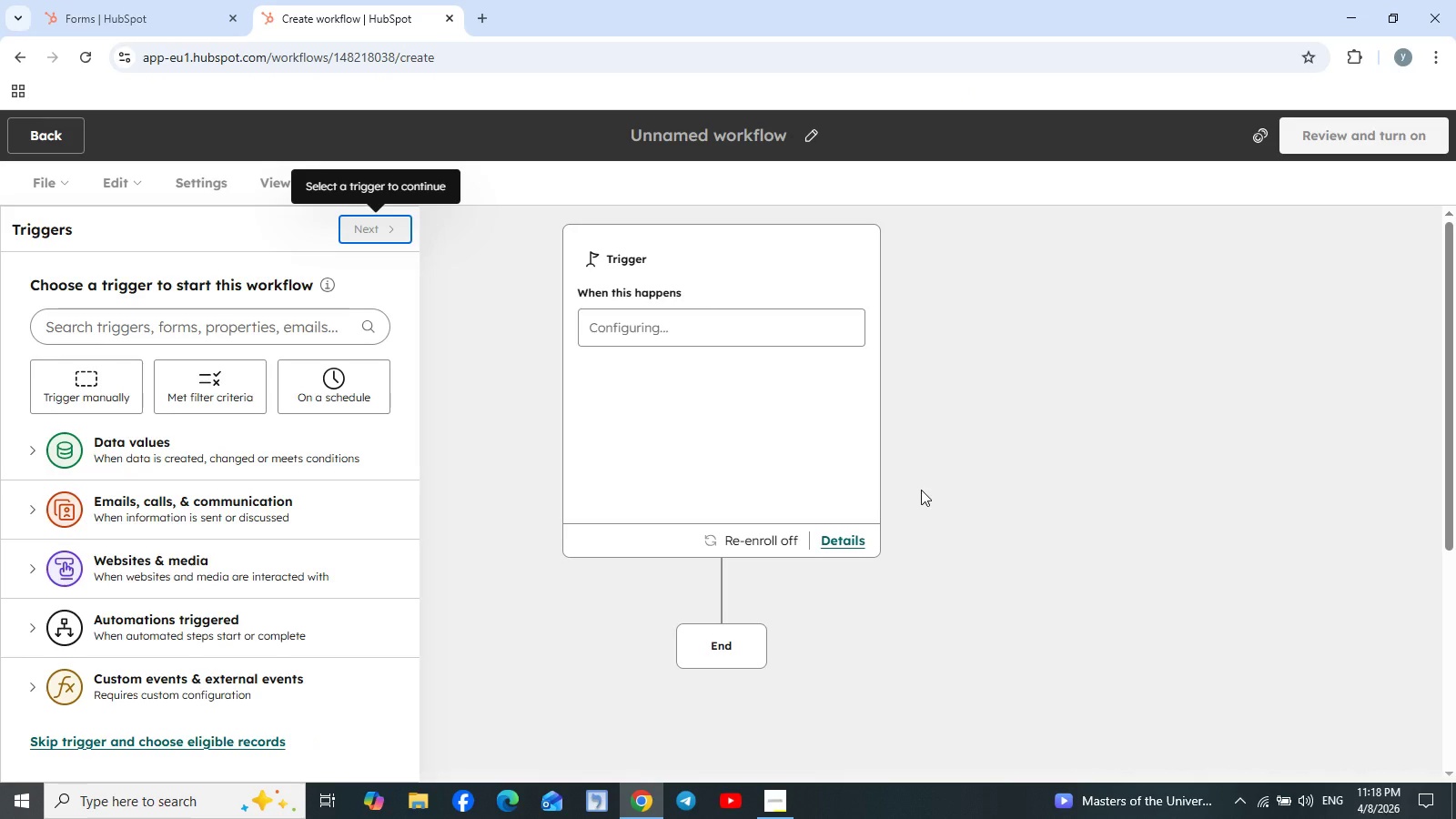 
left_click([81, 141])
 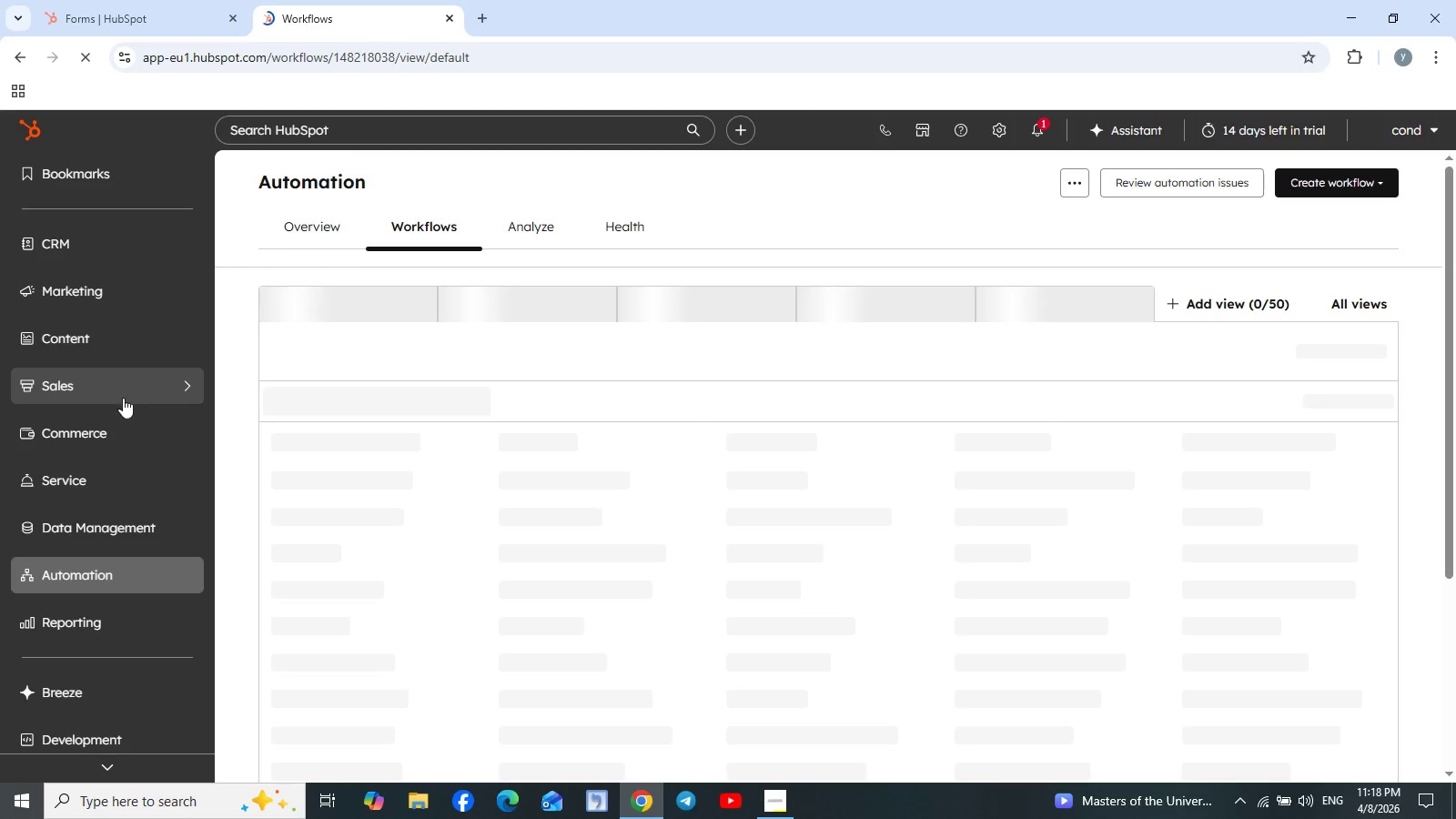 
wait(5.92)
 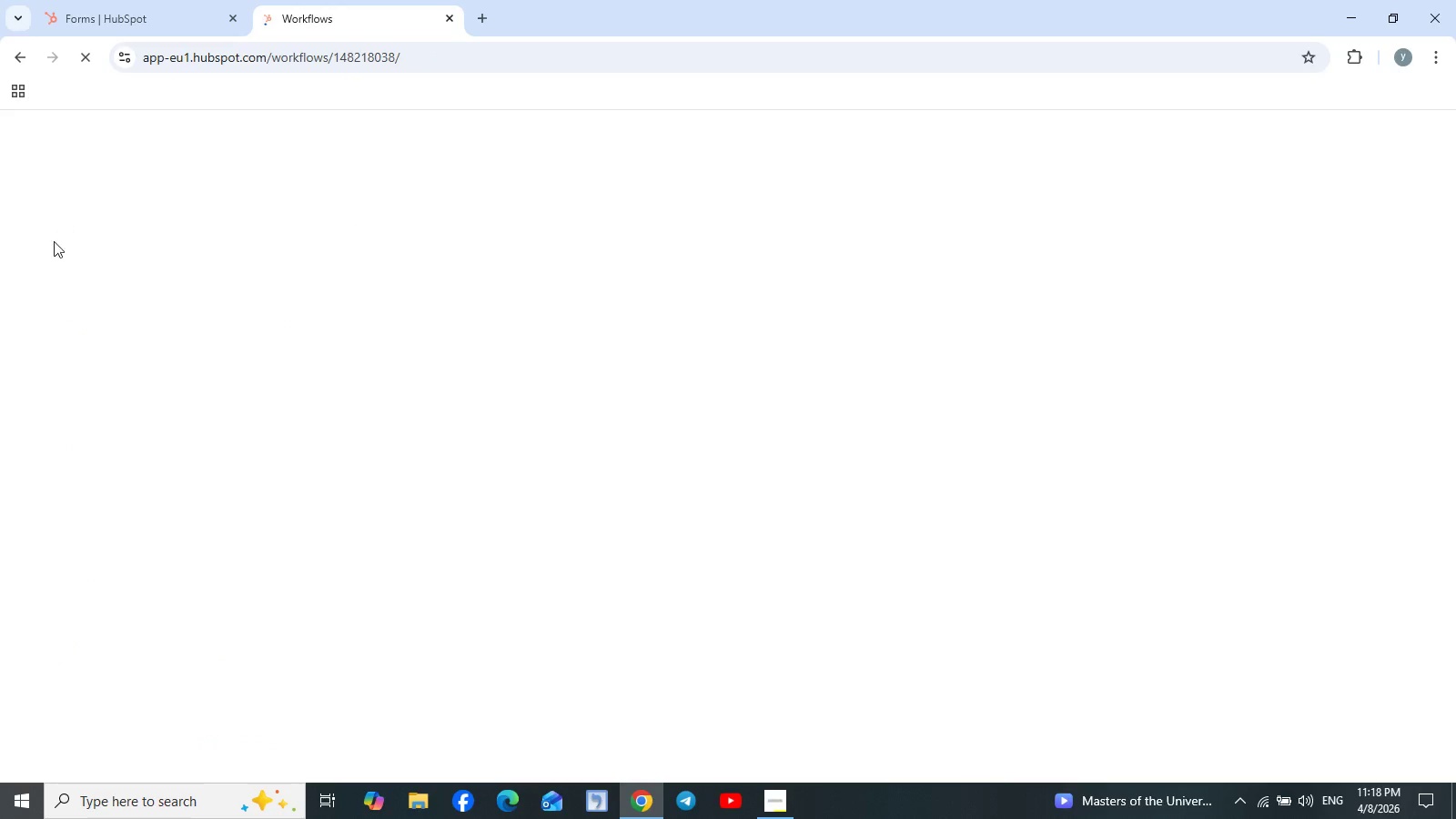 
left_click([168, 292])
 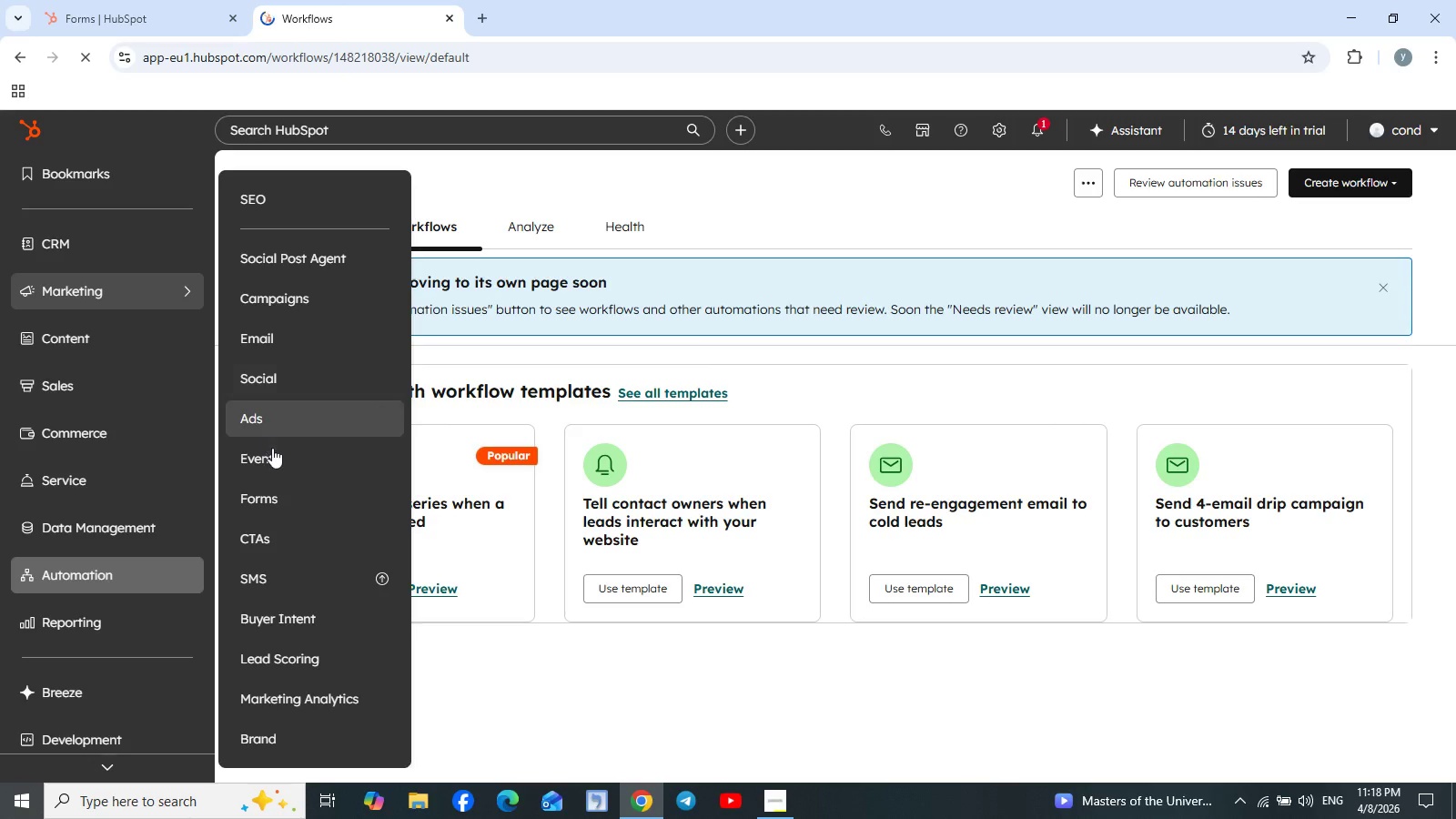 
left_click([277, 508])
 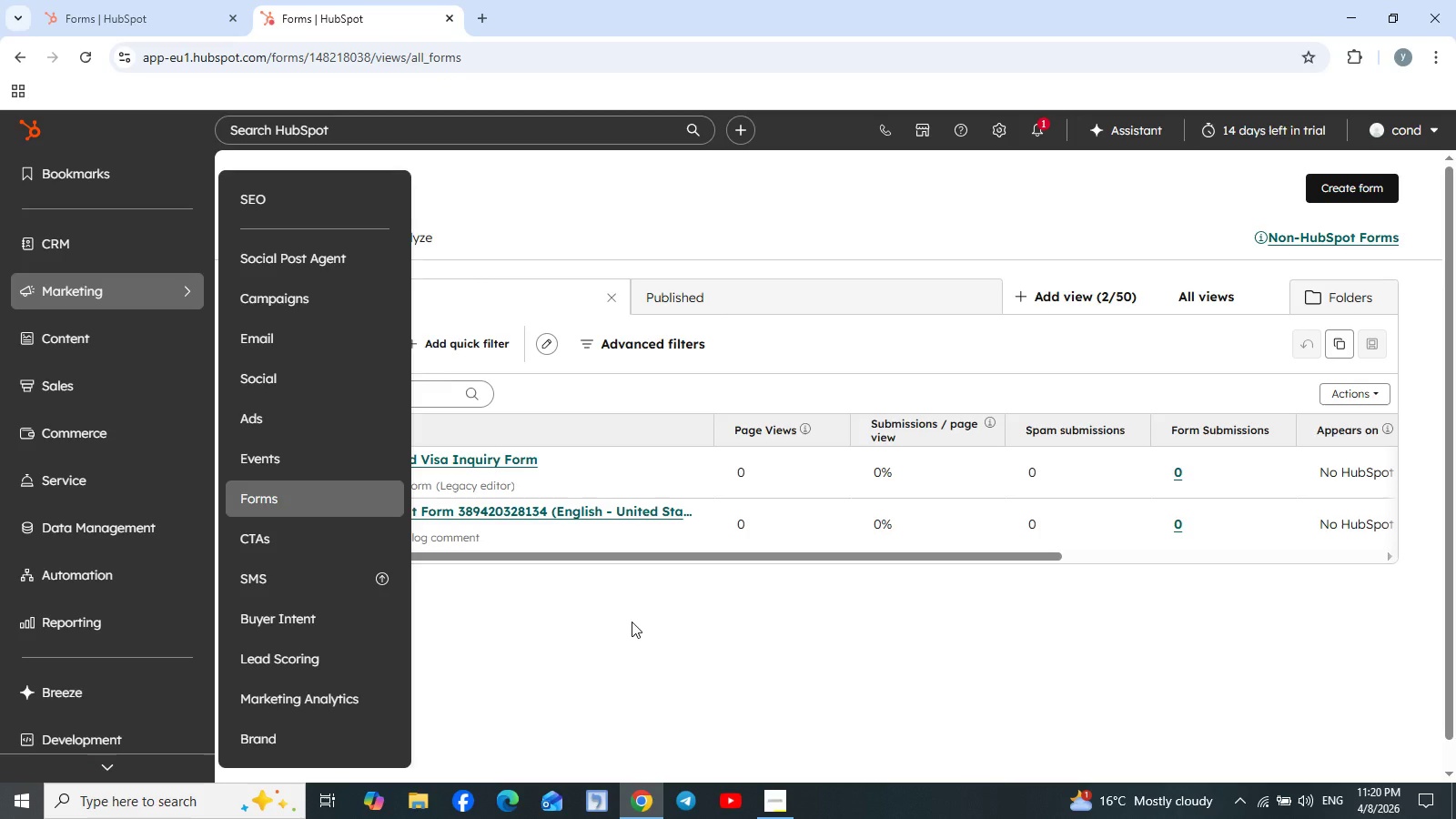 
wait(103.99)
 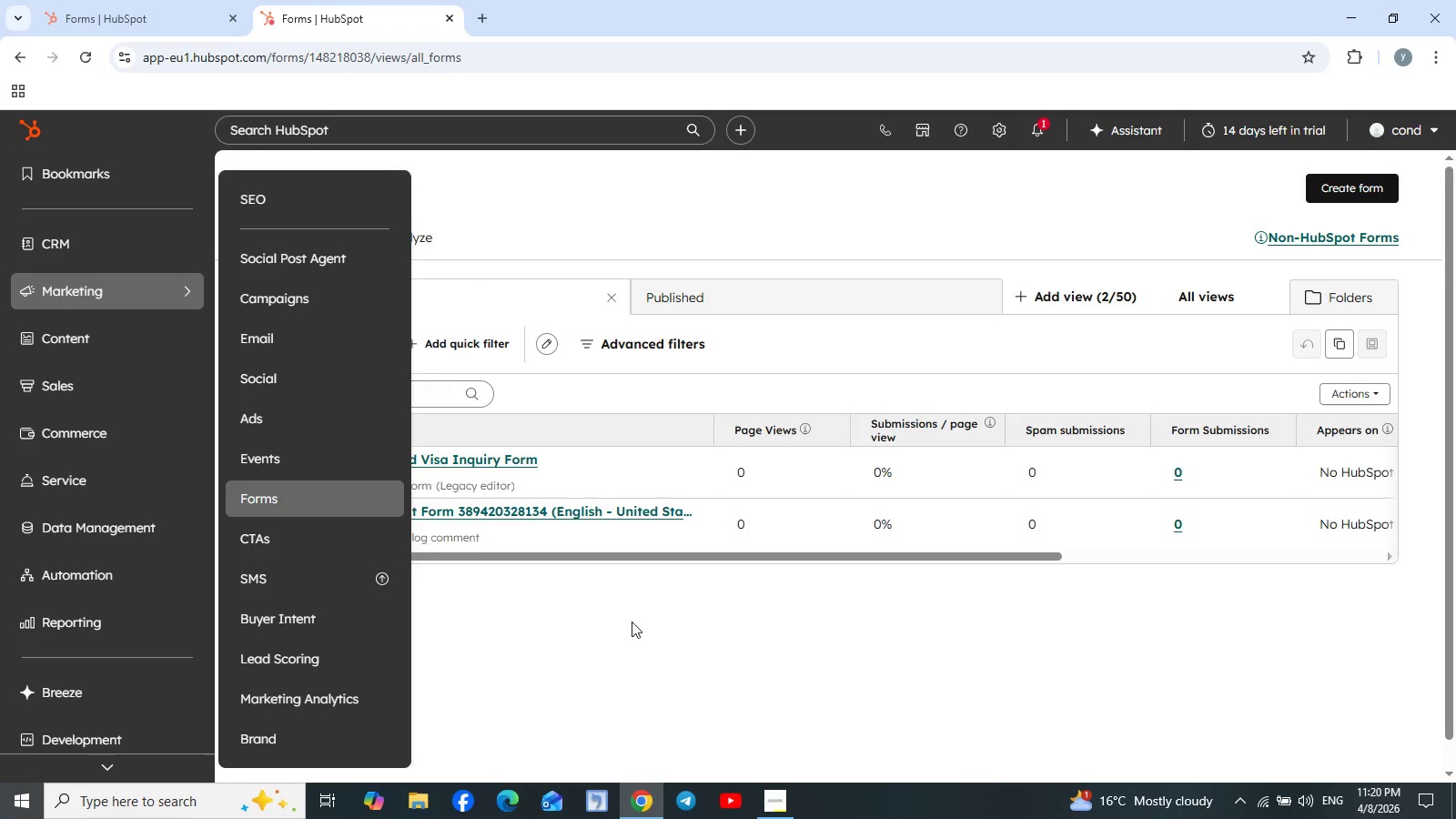 
left_click([643, 642])
 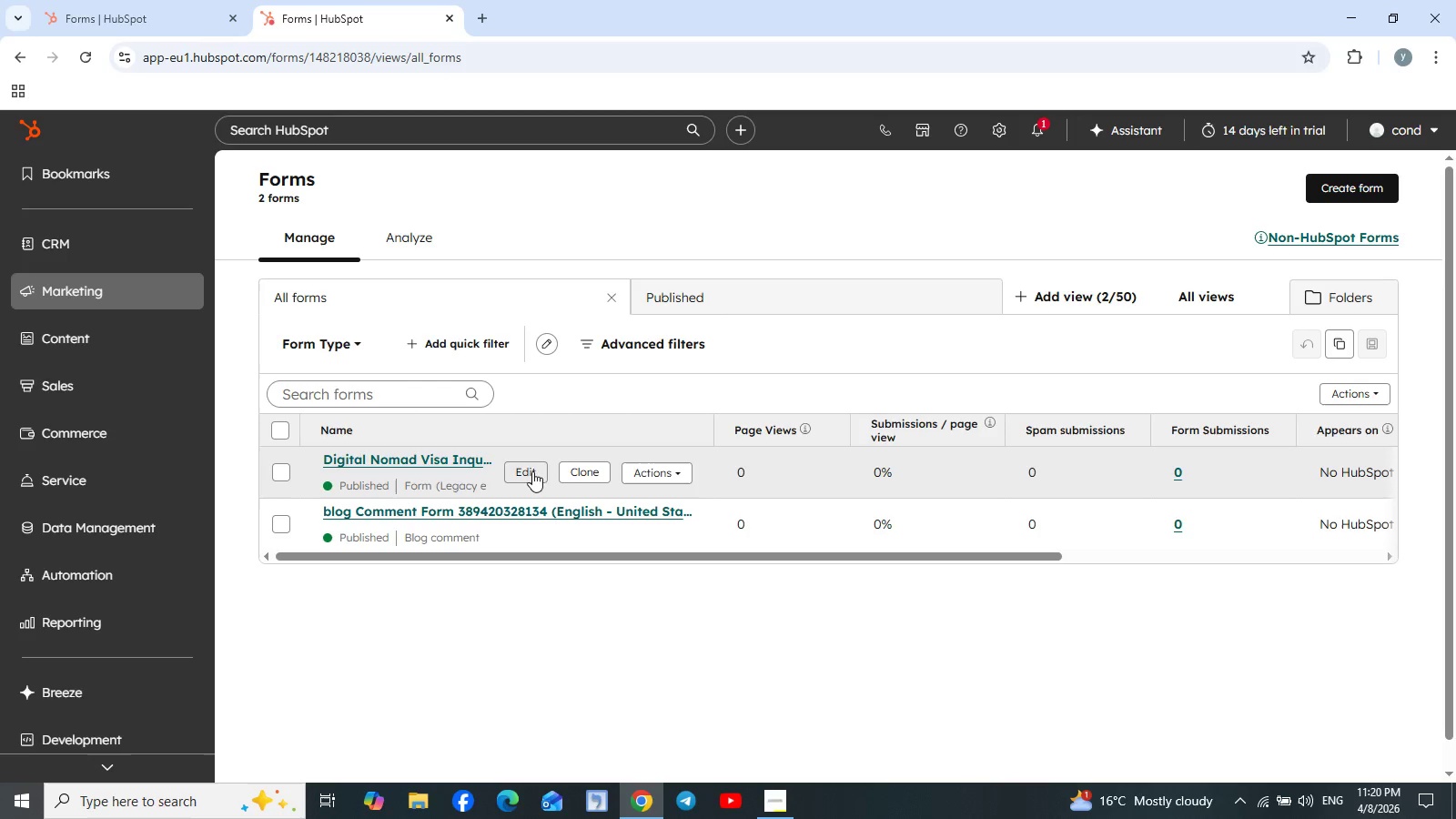 
wait(6.19)
 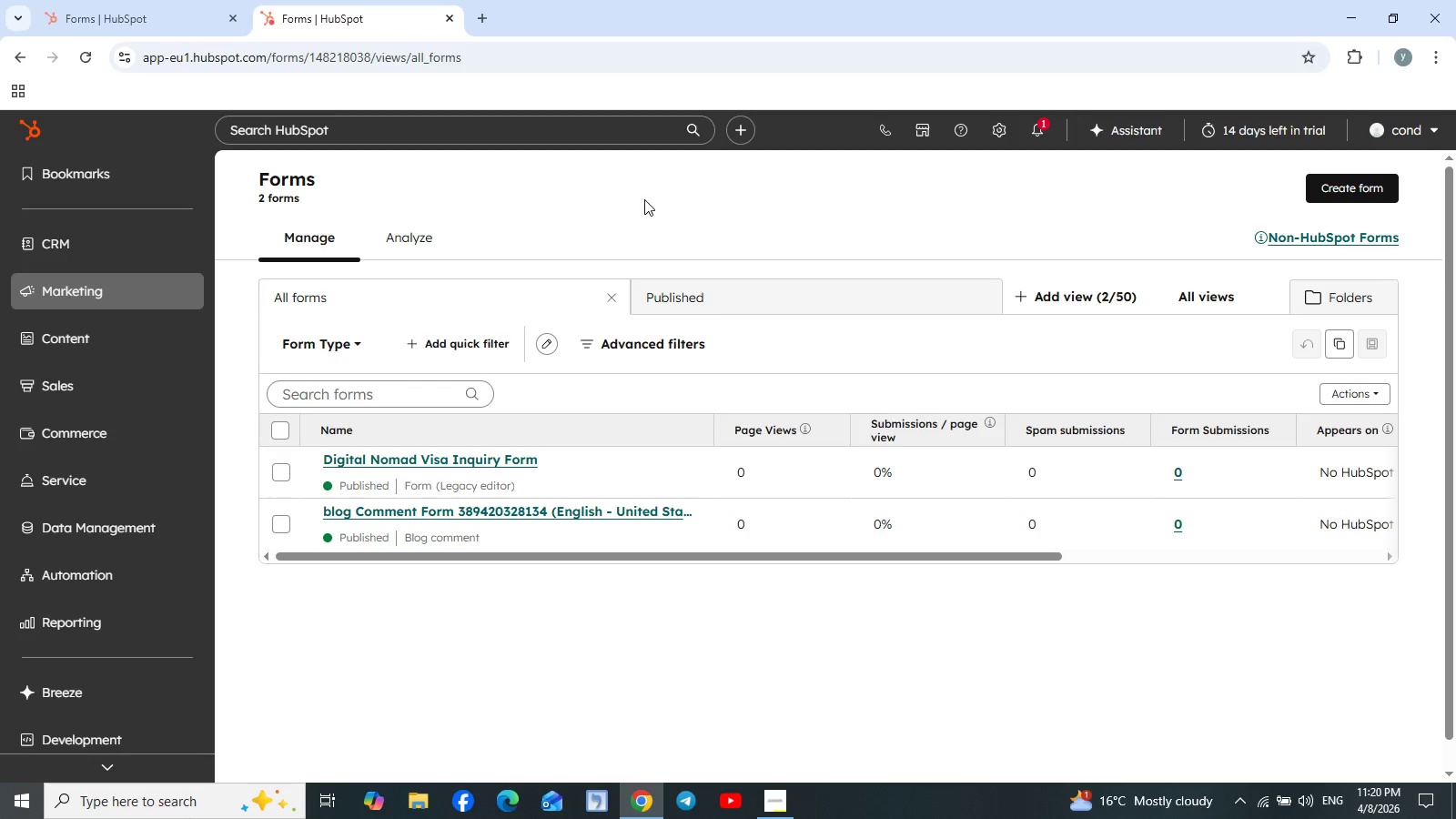 
left_click([521, 471])
 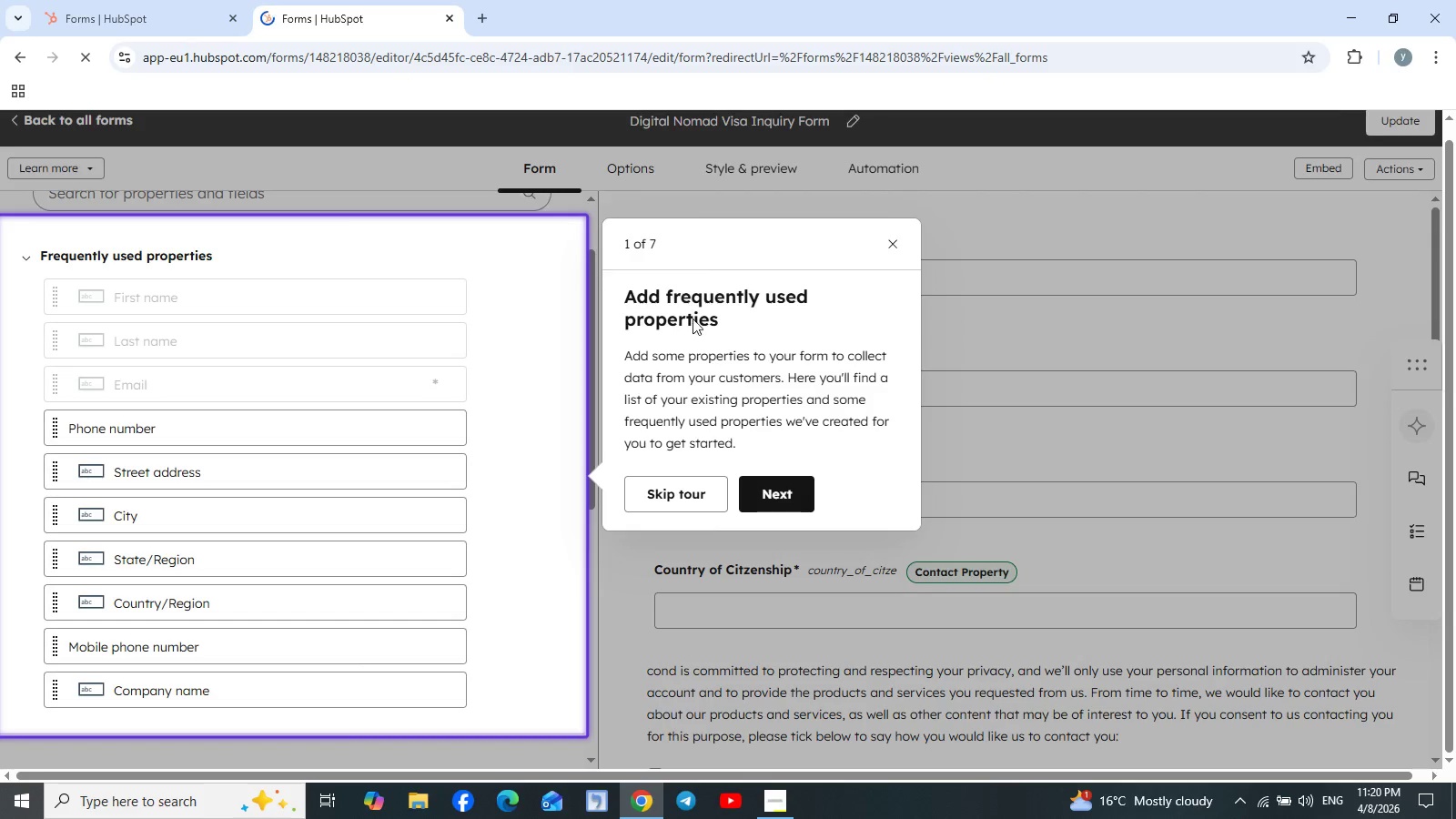 
wait(9.94)
 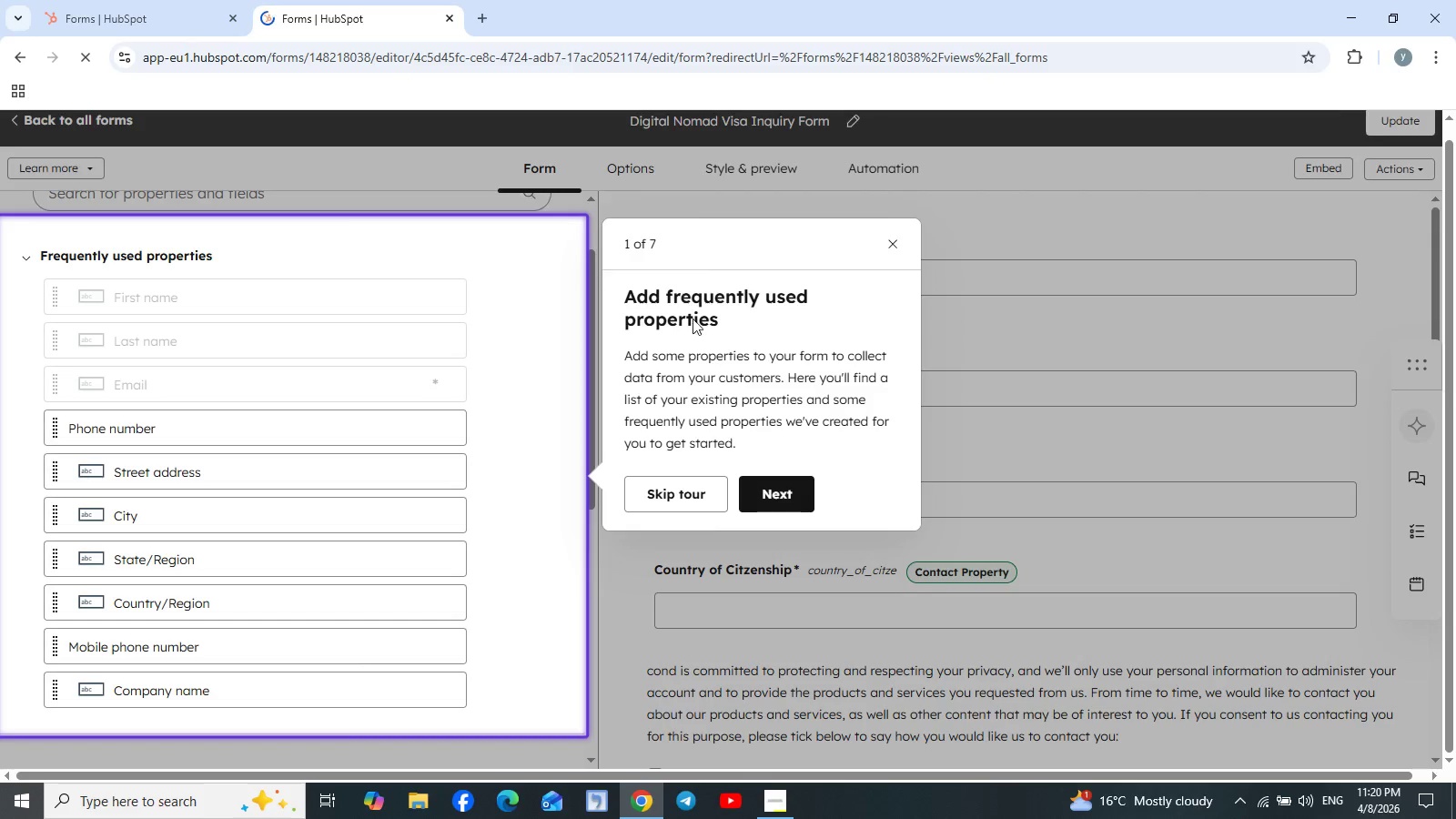 
left_click([893, 291])
 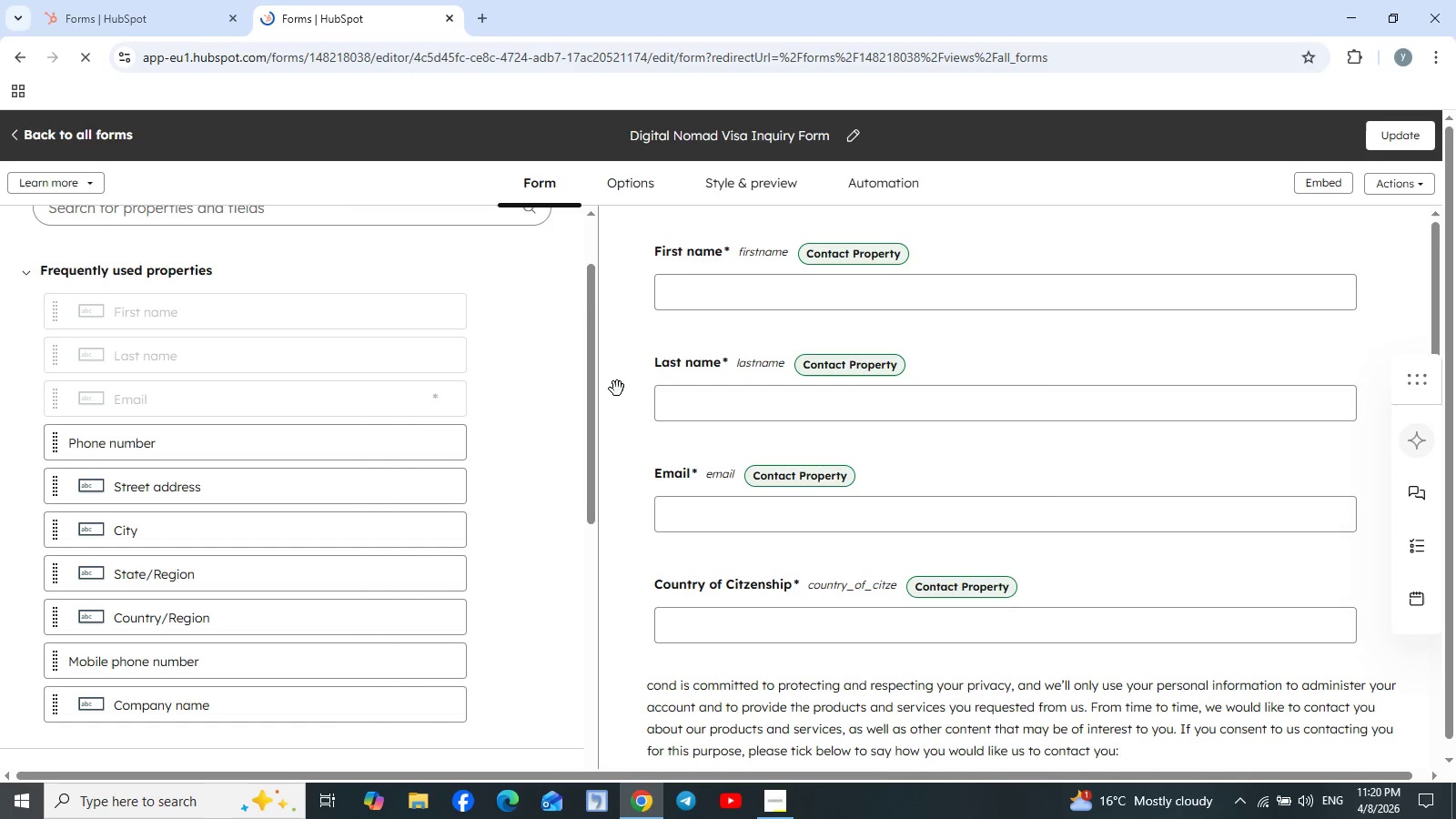 
scroll: coordinate [663, 410], scroll_direction: up, amount: 1.0
 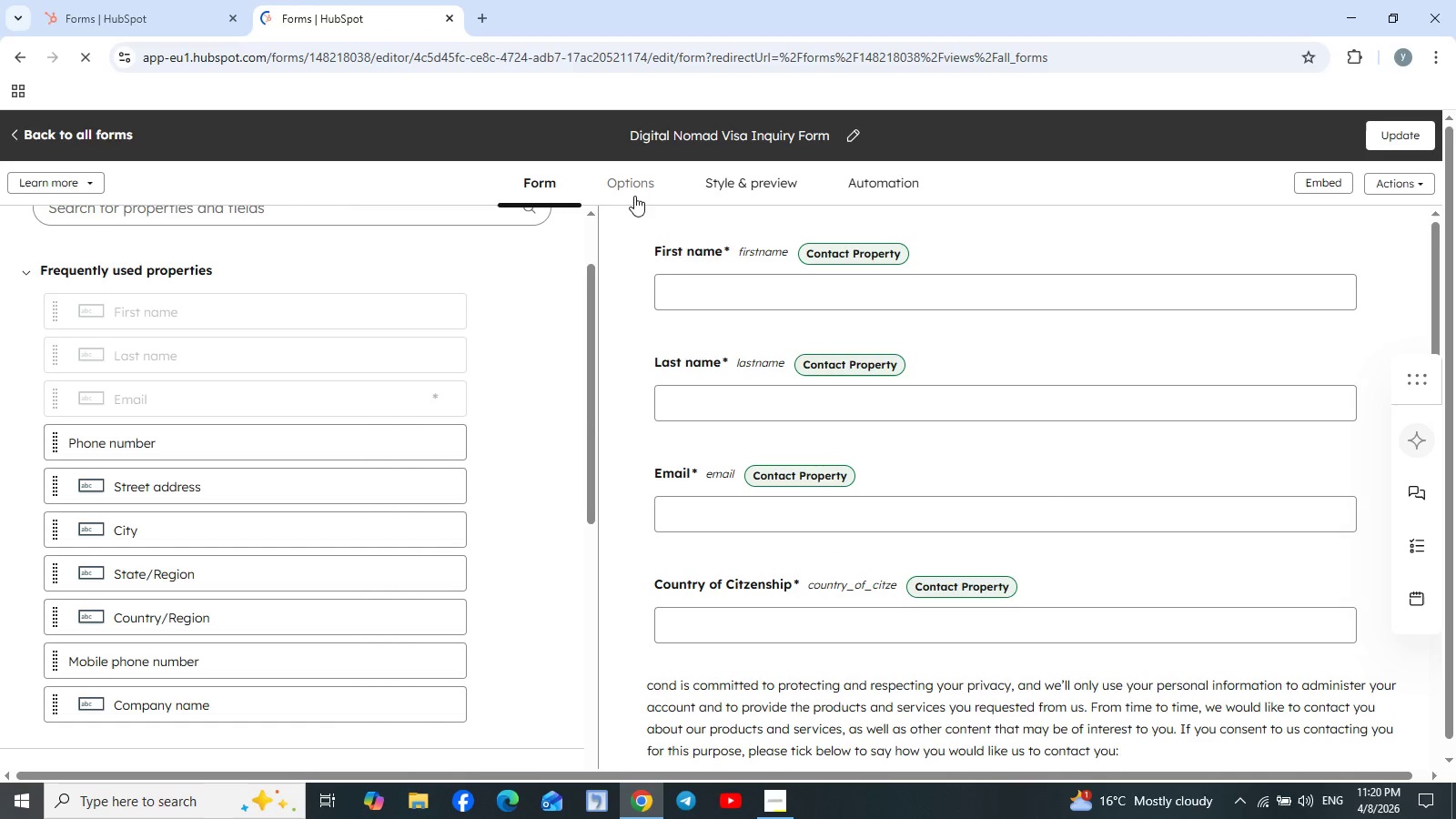 
left_click([630, 188])
 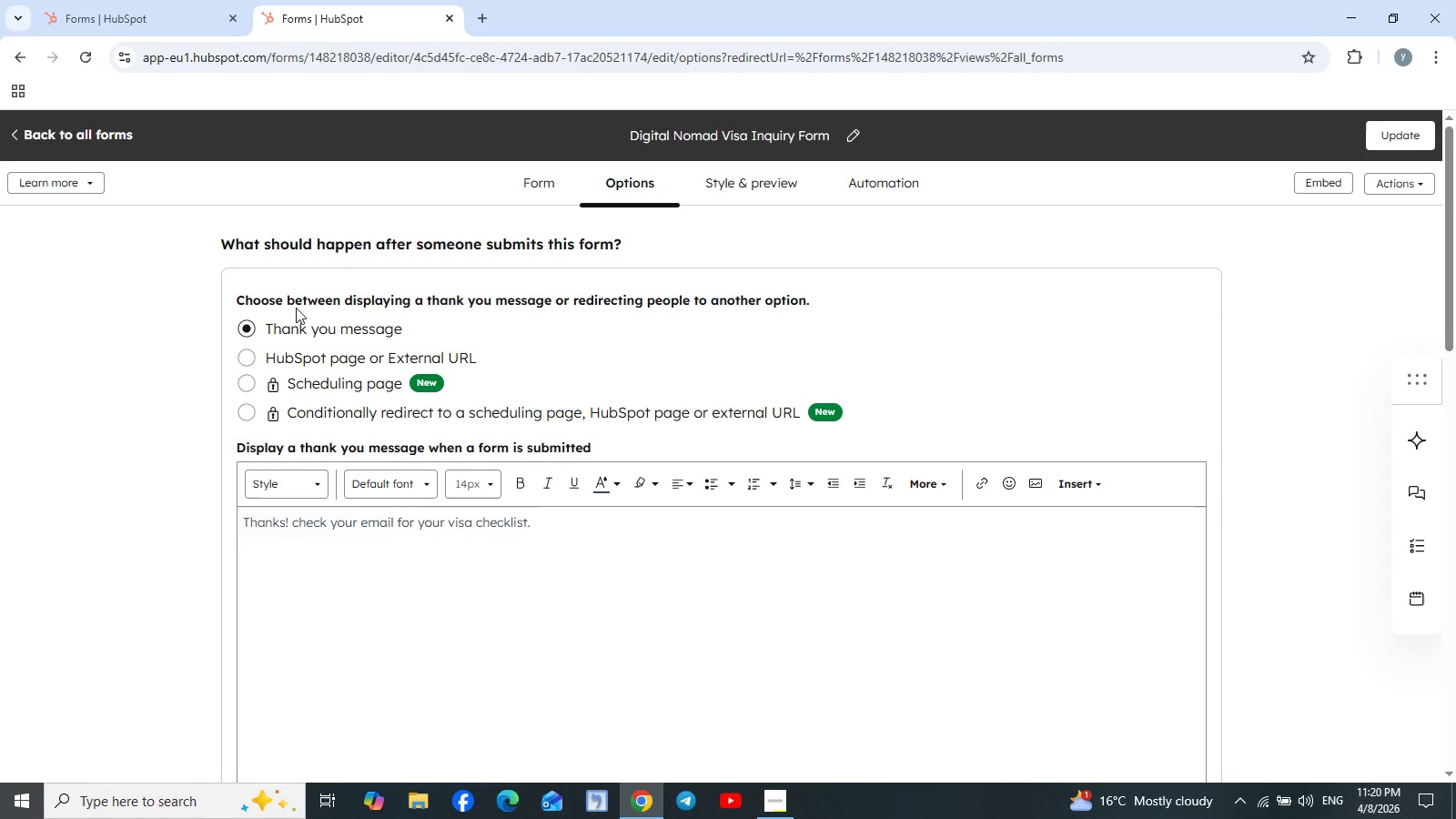 
wait(23.58)
 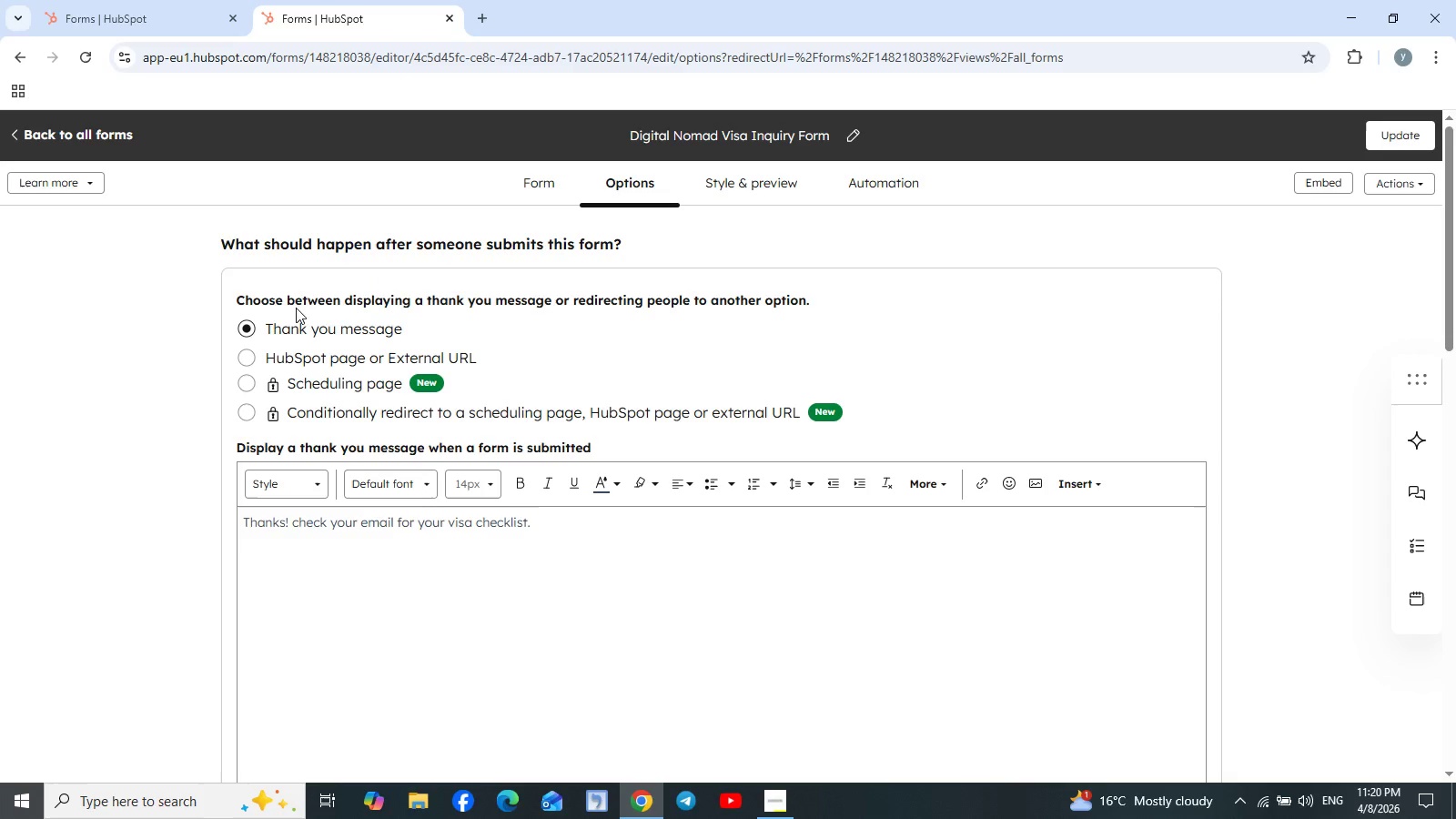 
left_click([879, 184])
 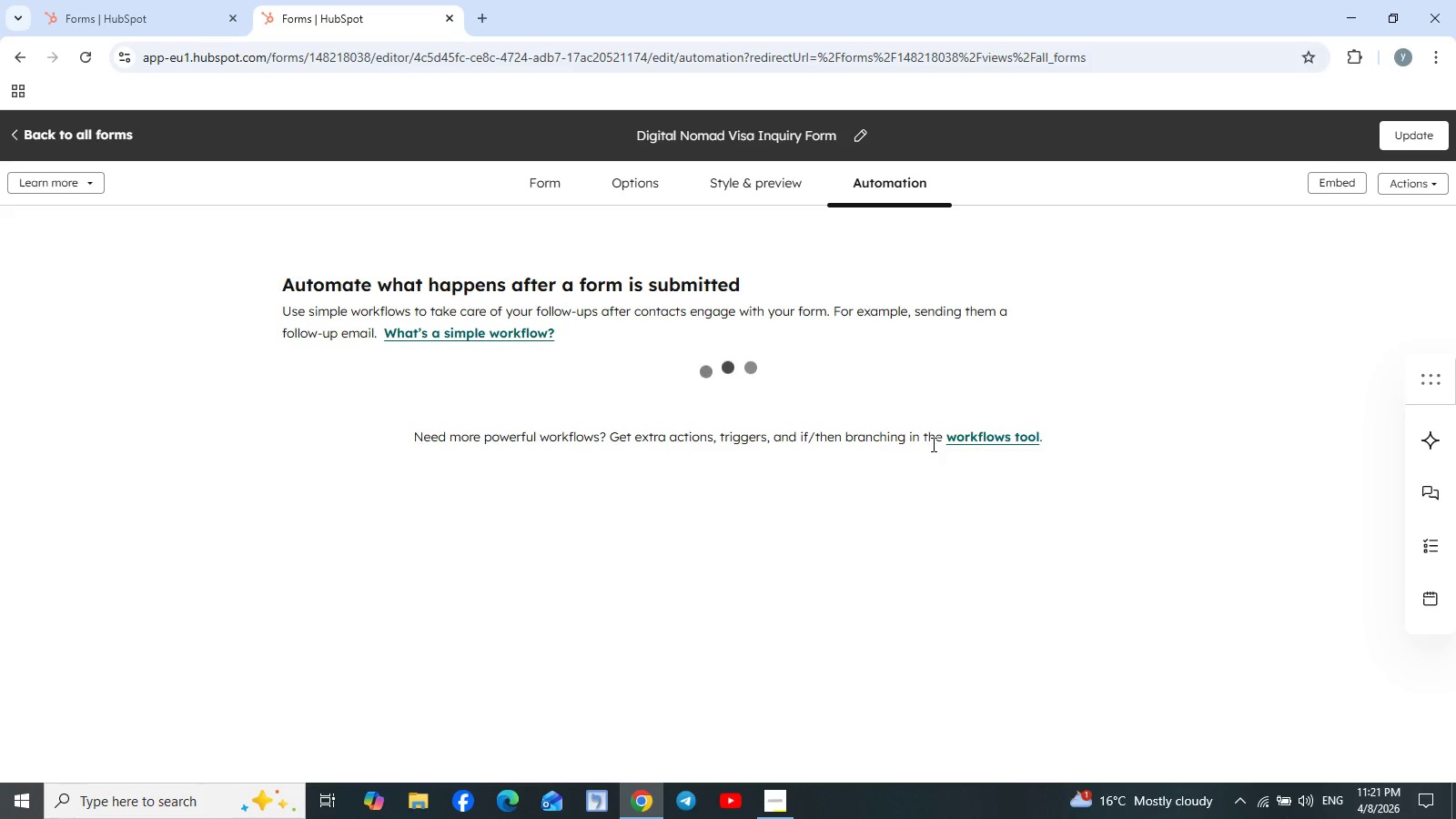 
wait(16.34)
 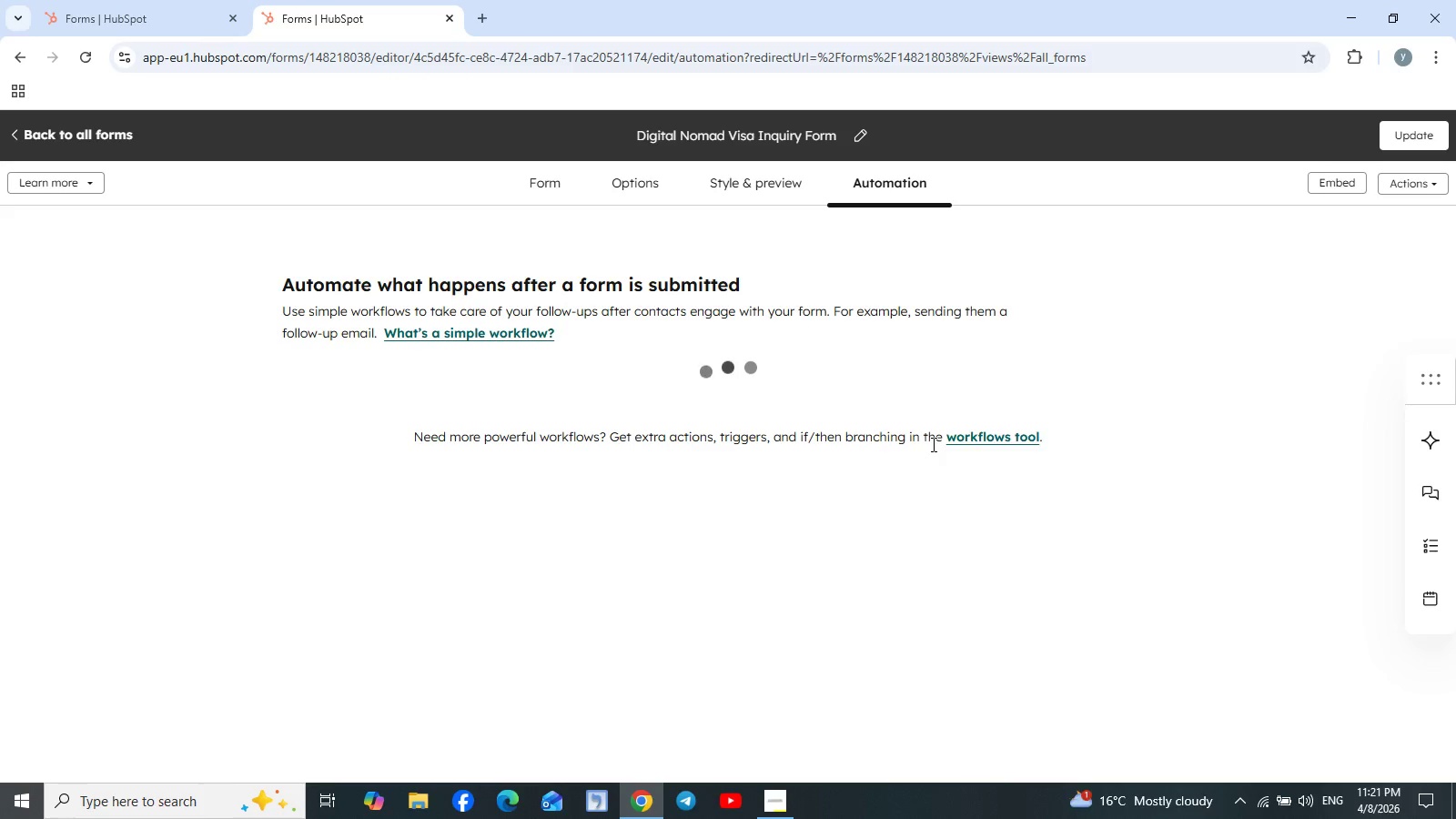 
left_click([938, 247])
 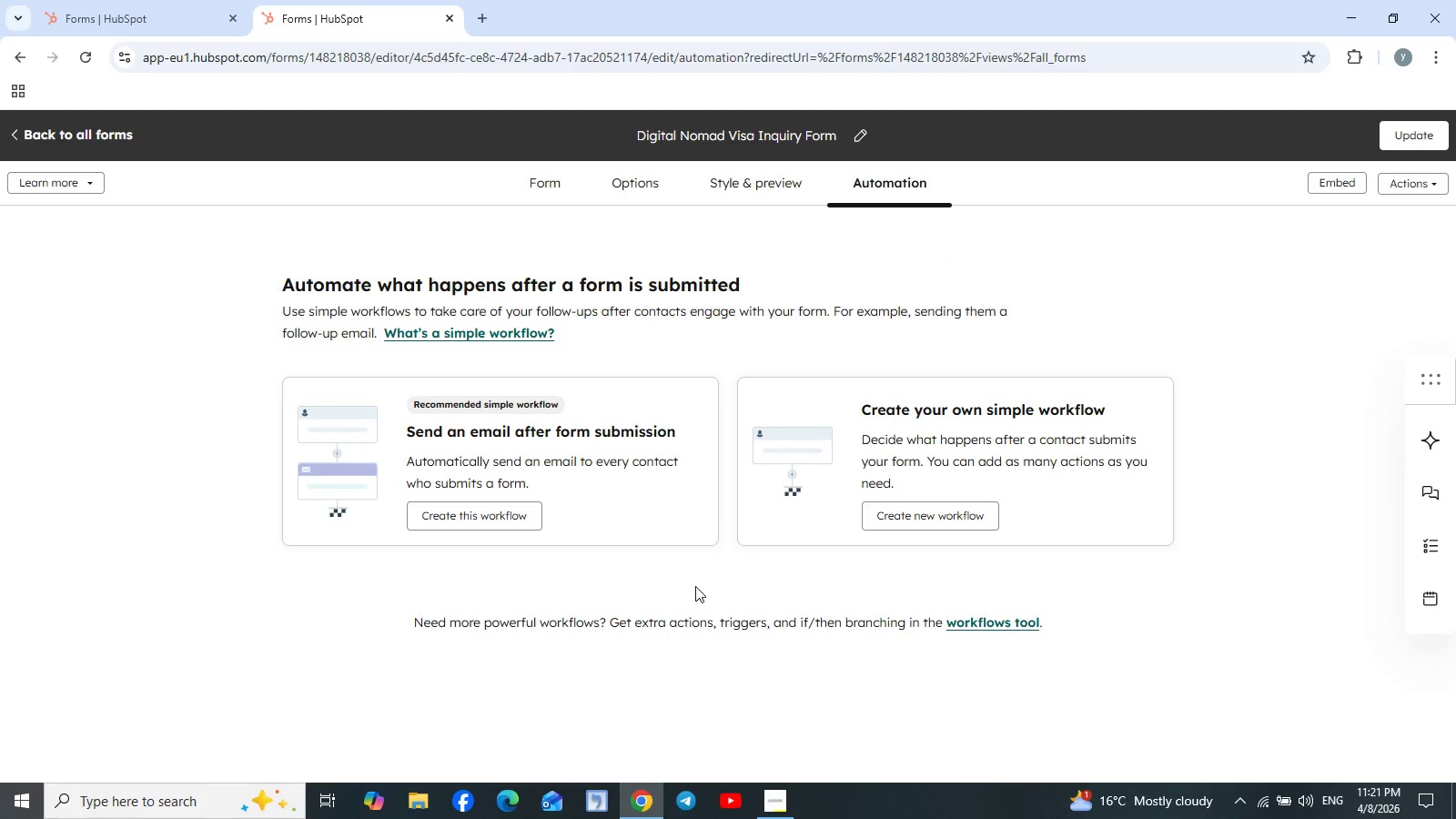 
scroll: coordinate [695, 586], scroll_direction: up, amount: 1.0
 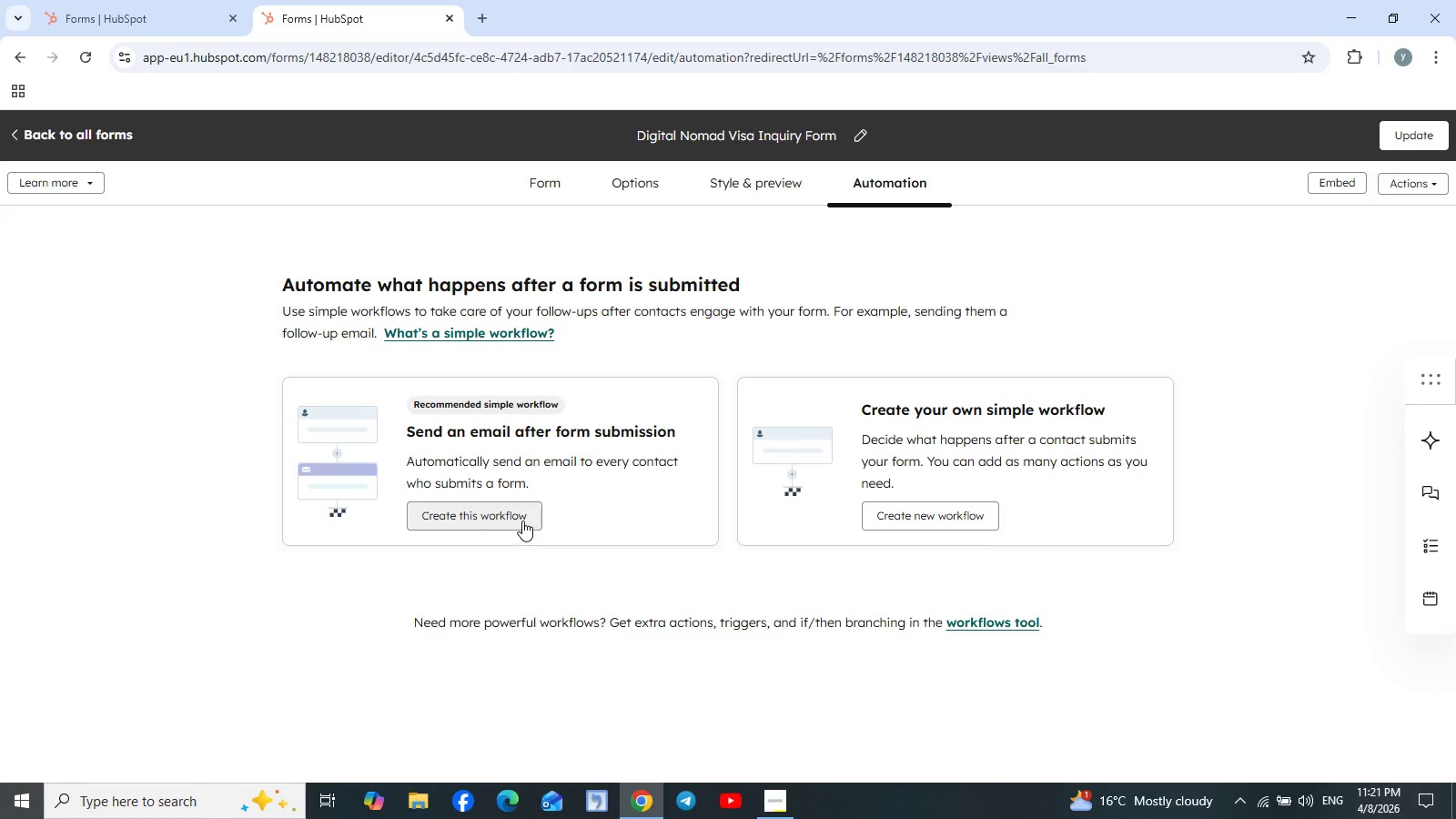 
wait(11.53)
 